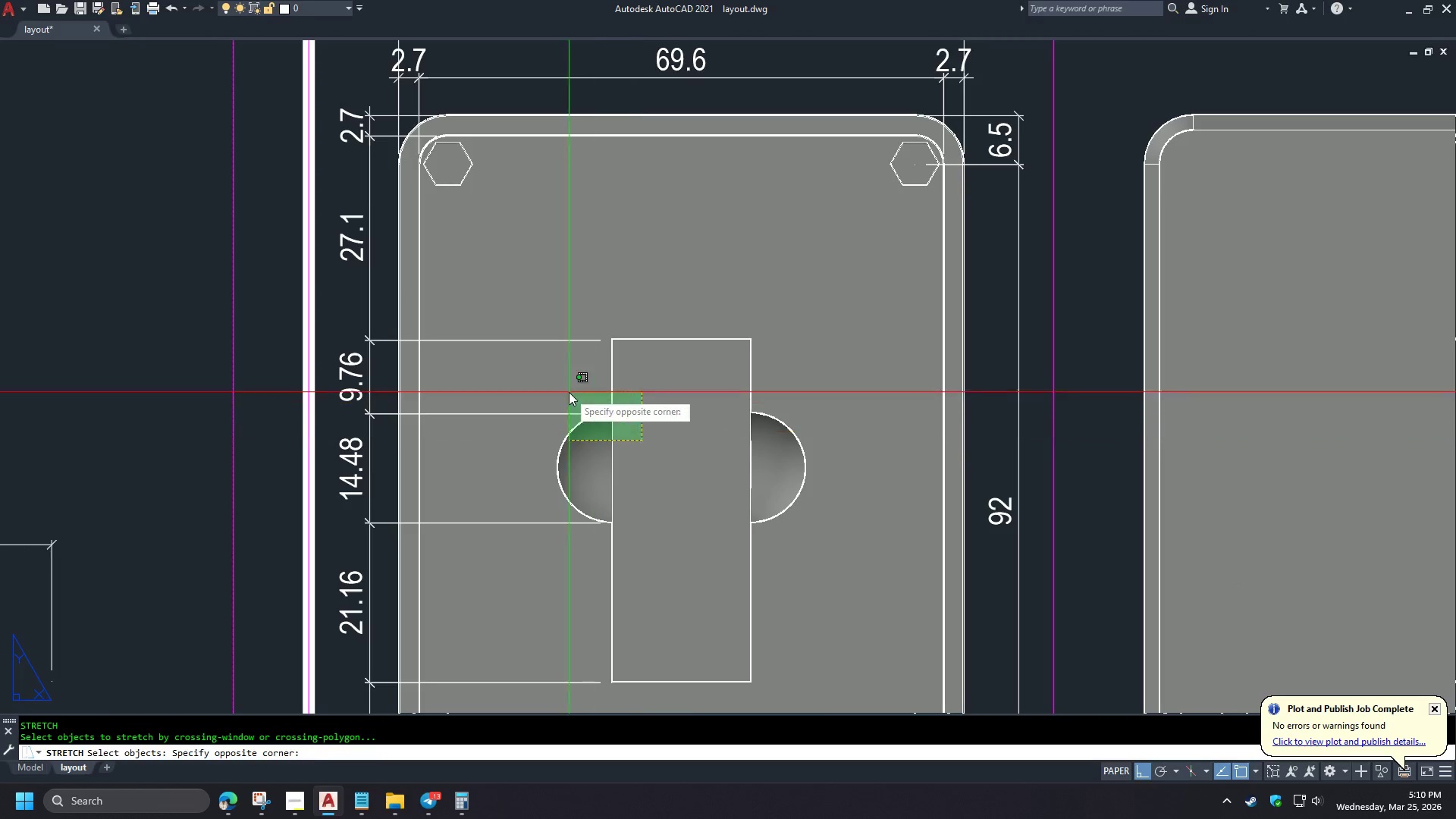 
double_click([569, 392])
 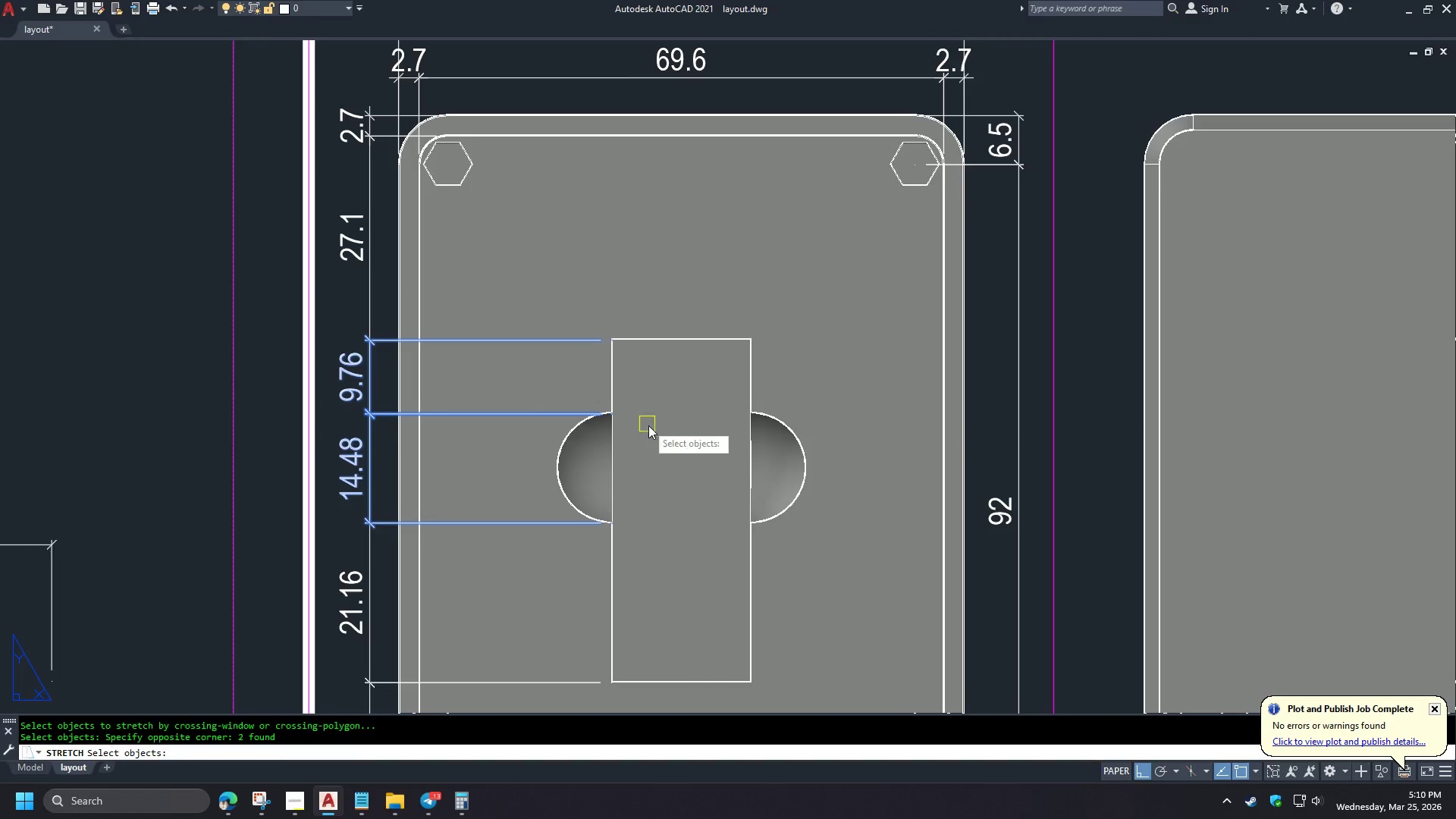 
key(Space)
 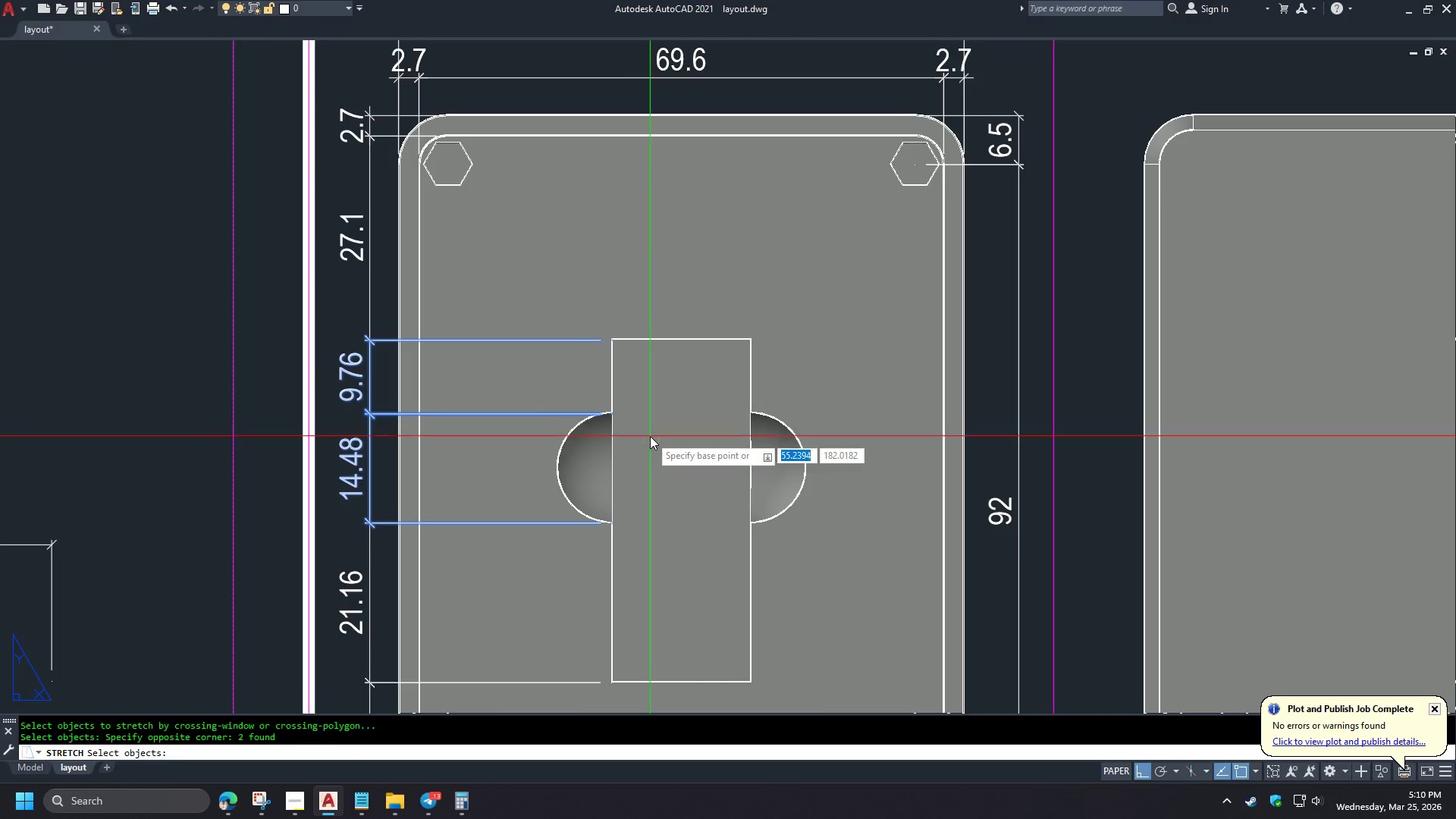 
left_click([650, 436])
 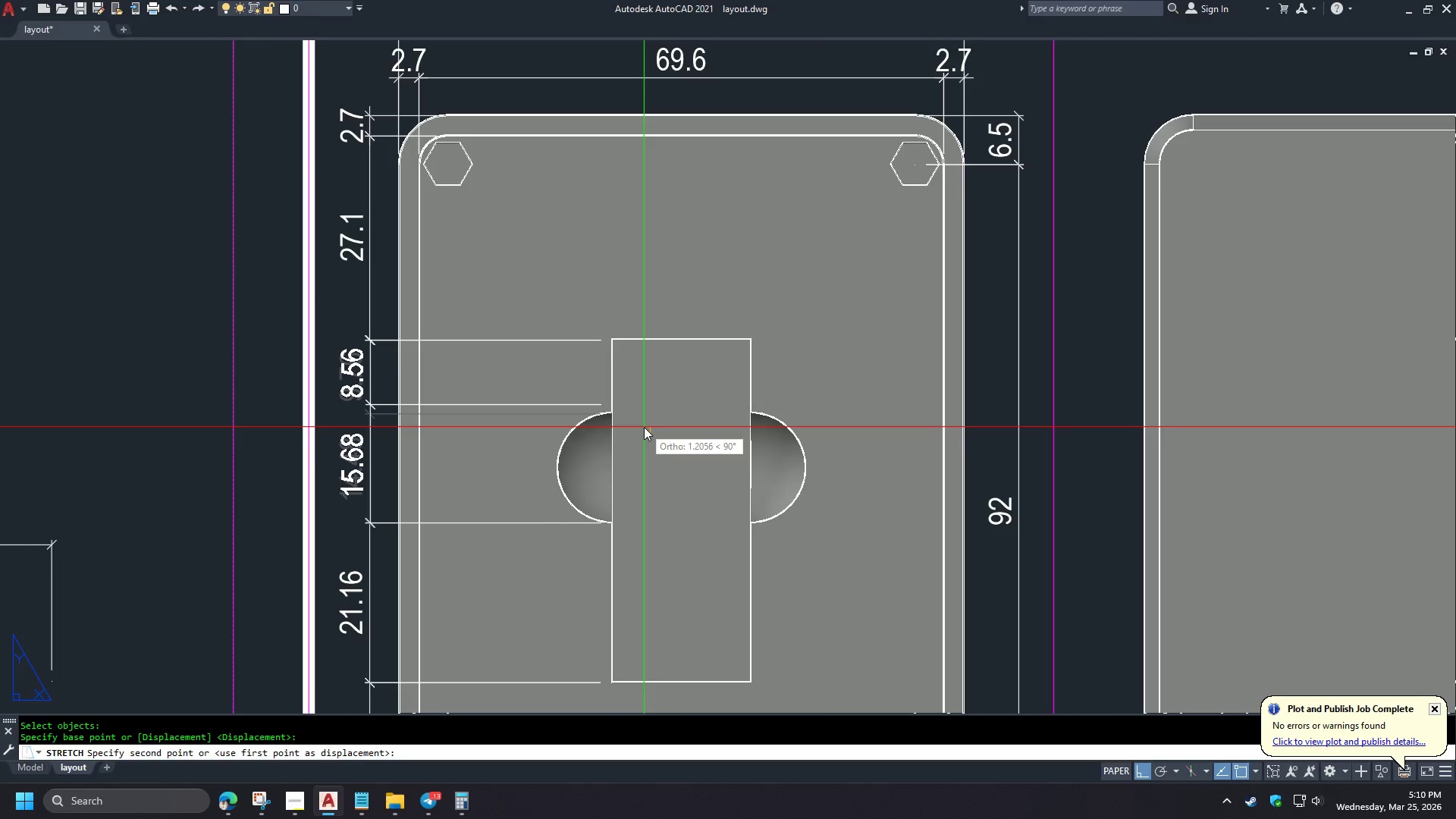 
key(NumpadDecimal)
 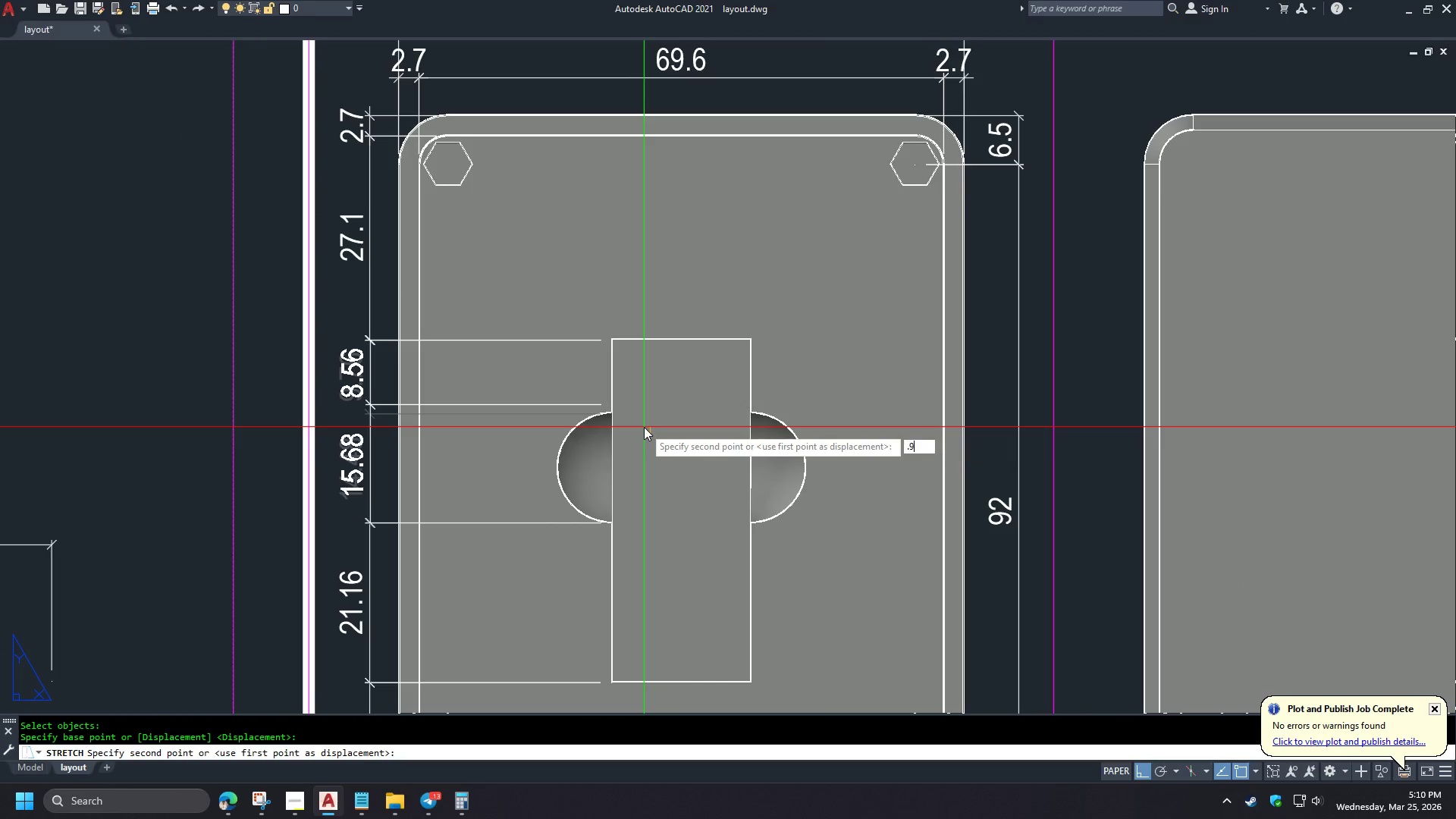 
key(Numpad9)
 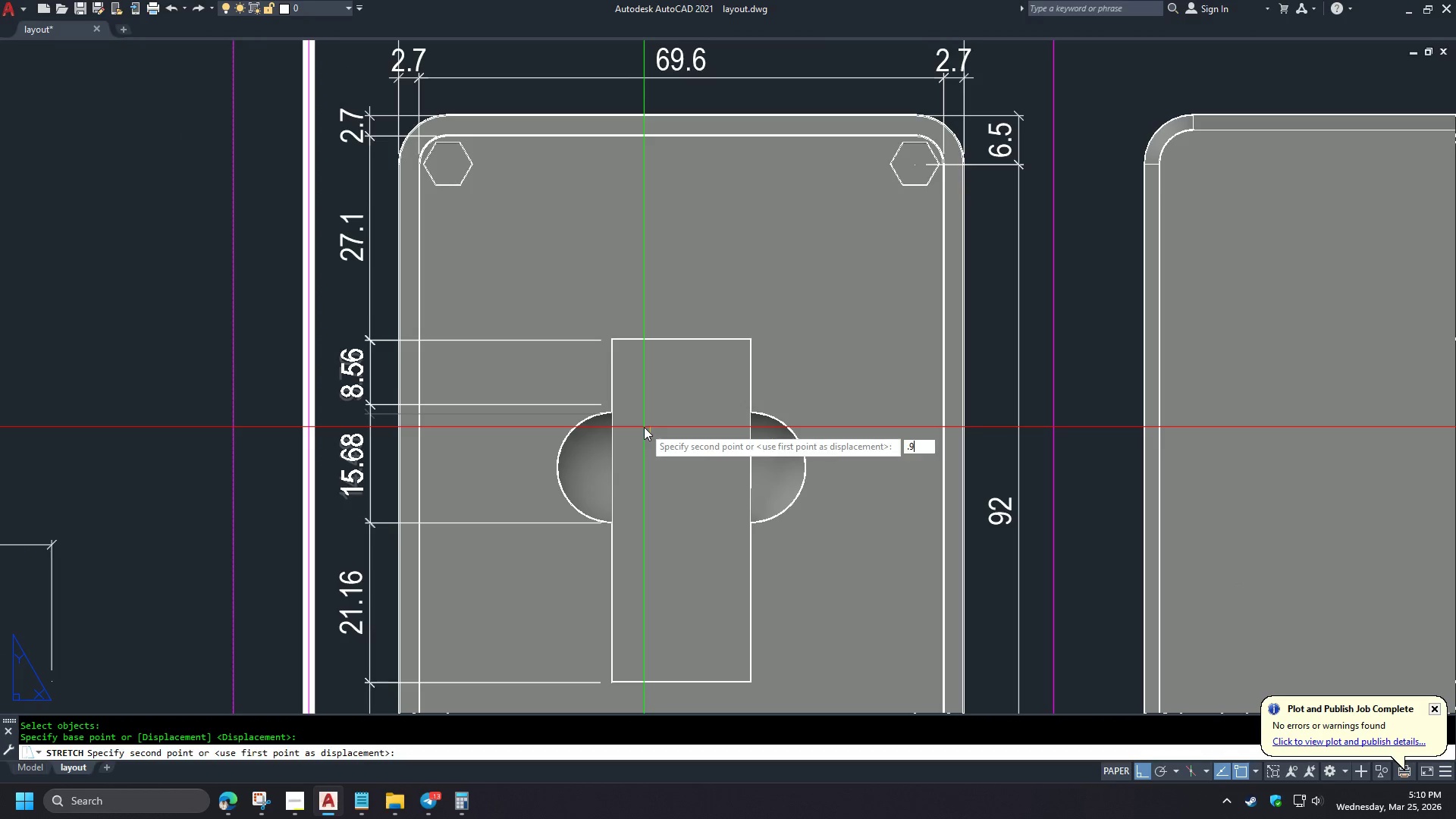 
key(NumpadEnter)
 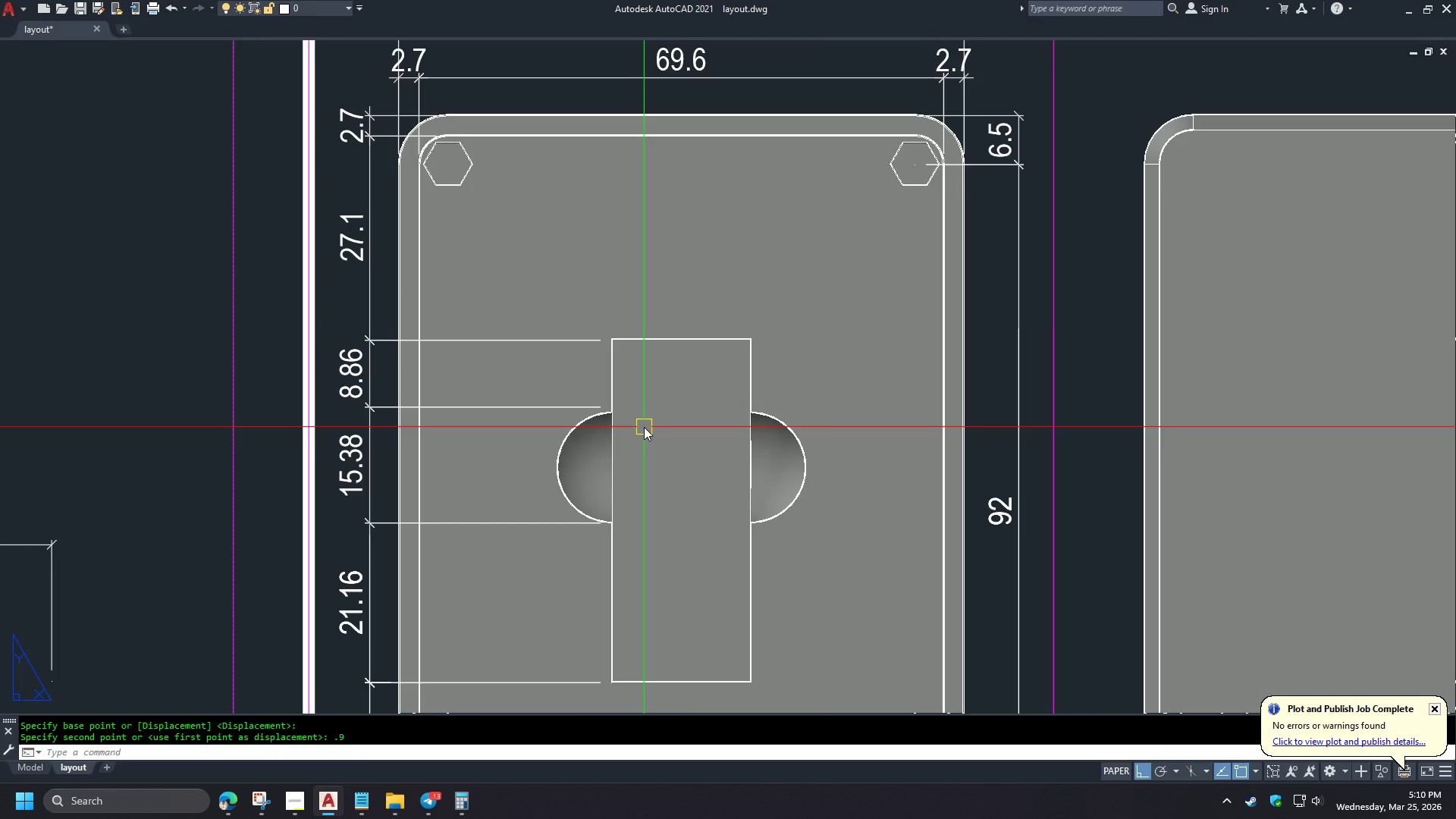 
key(Control+Z)
 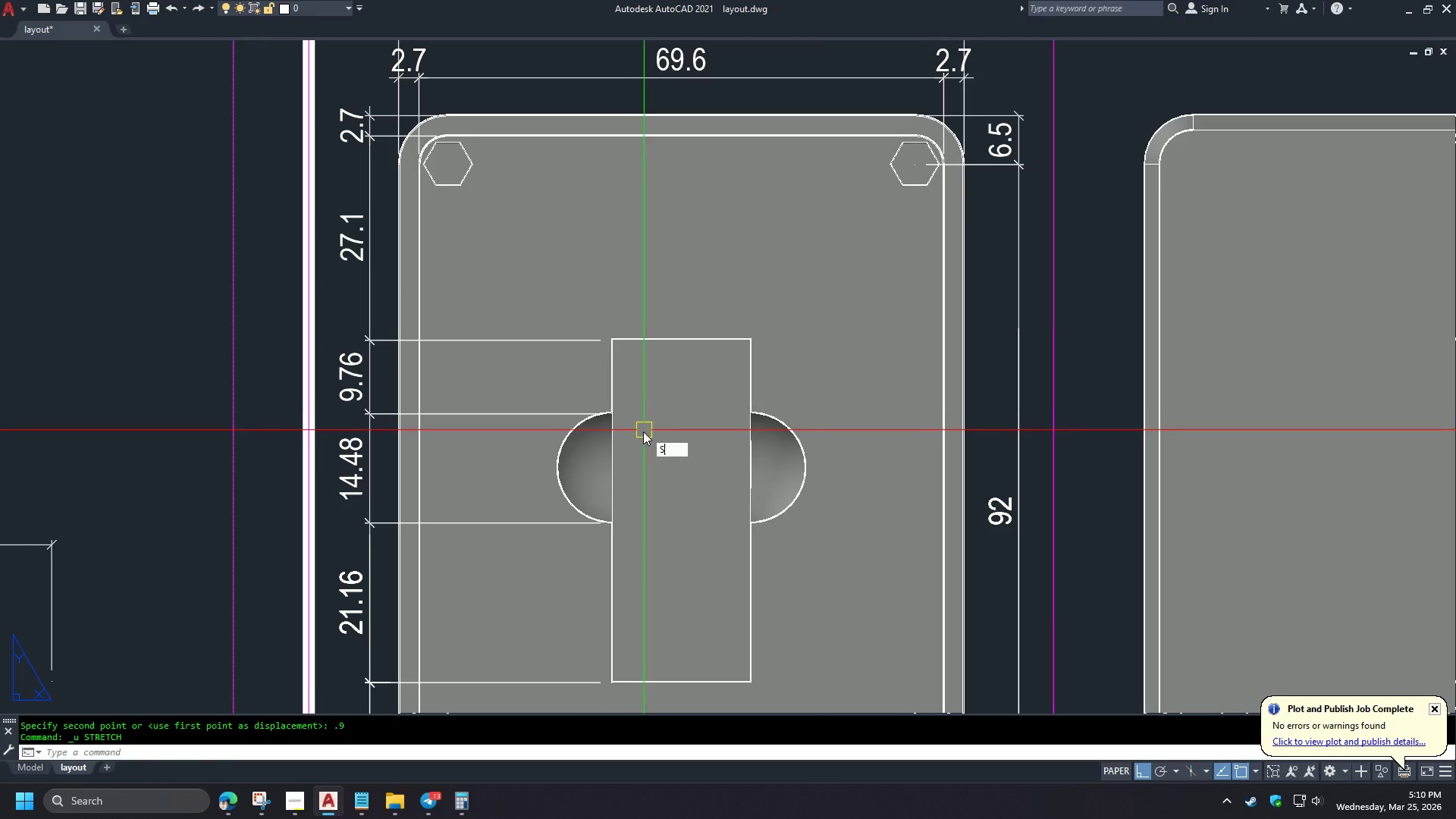 
key(S)
 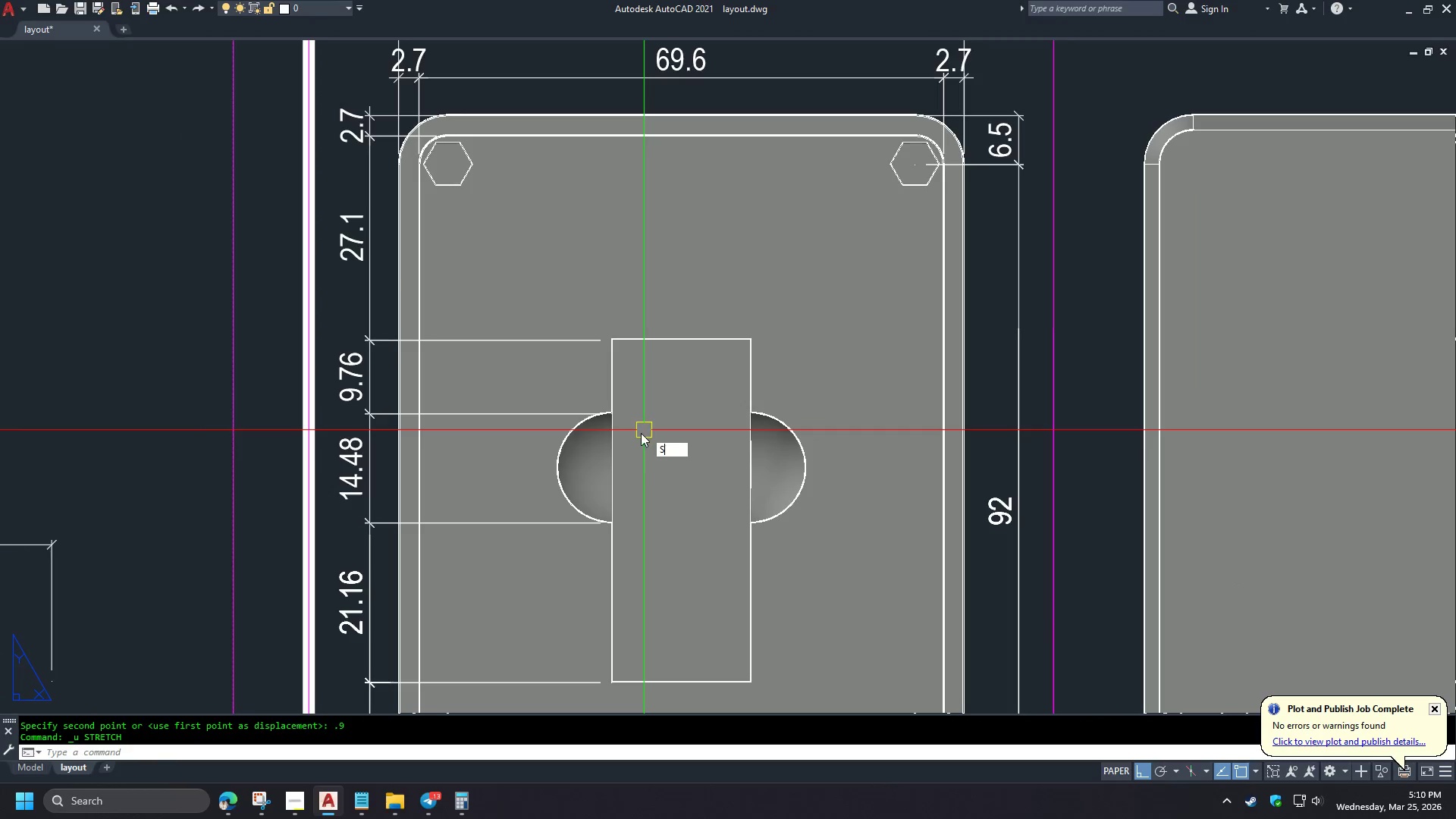 
key(Space)
 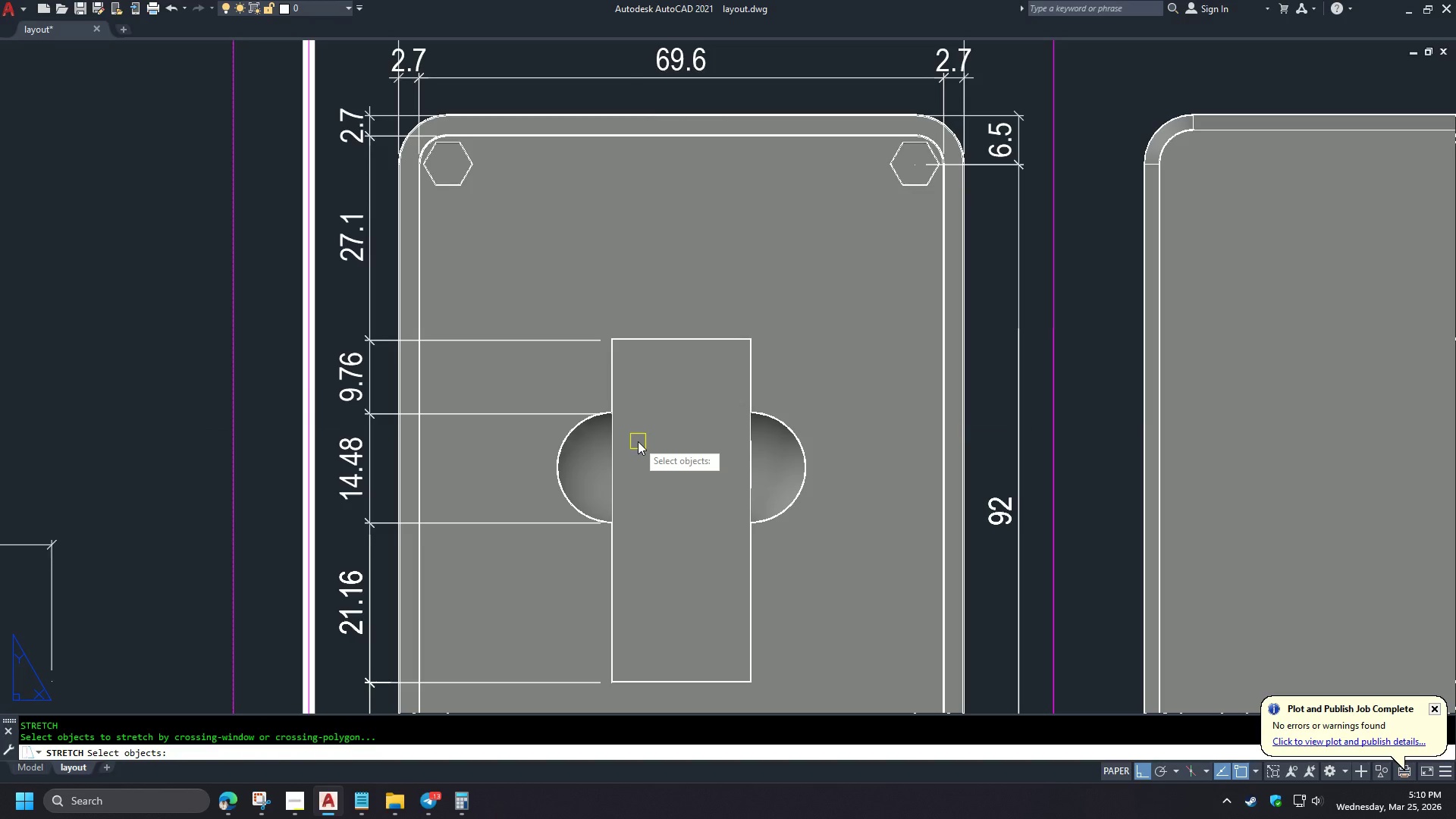 
left_click([638, 441])
 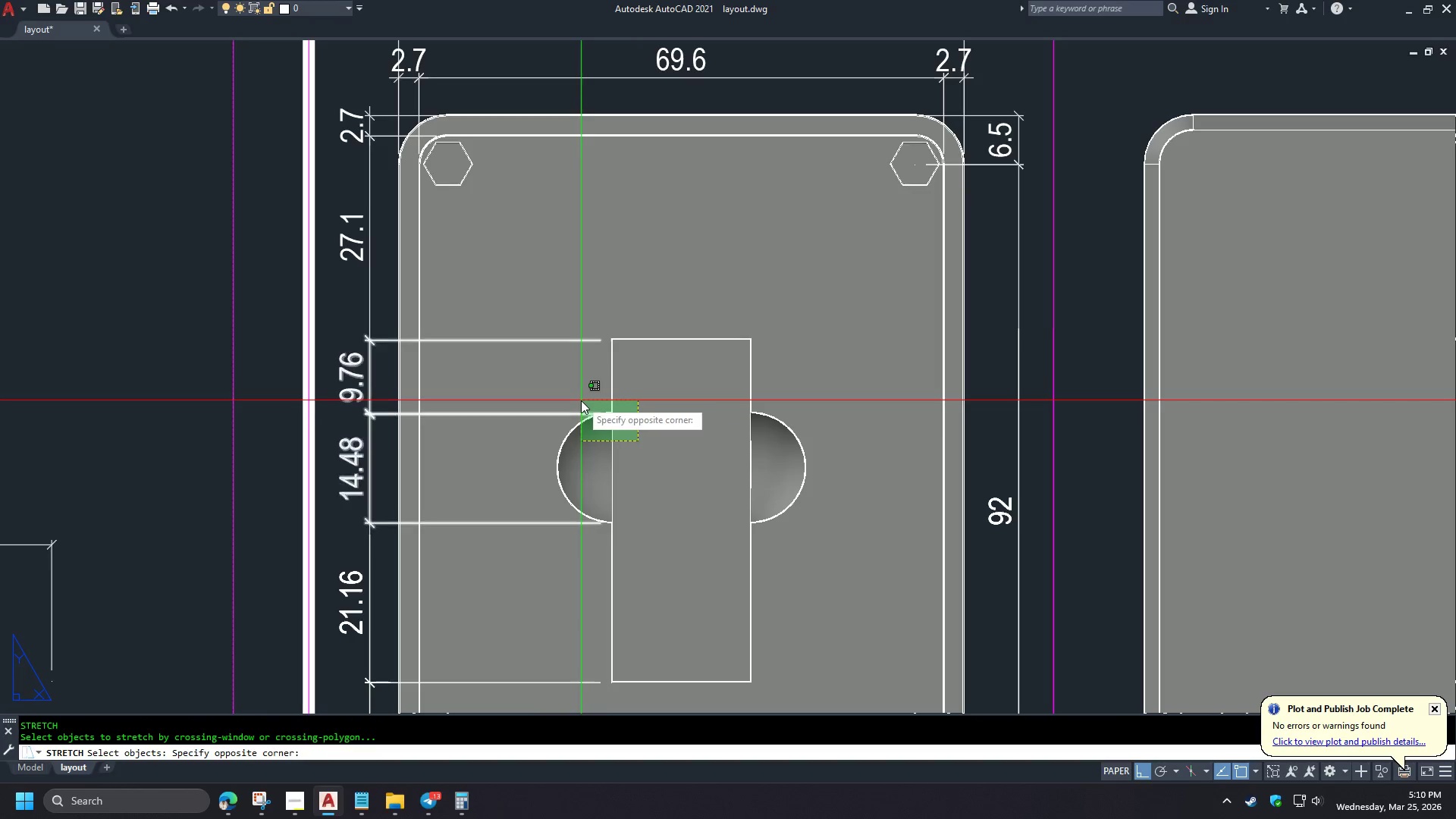 
left_click([581, 400])
 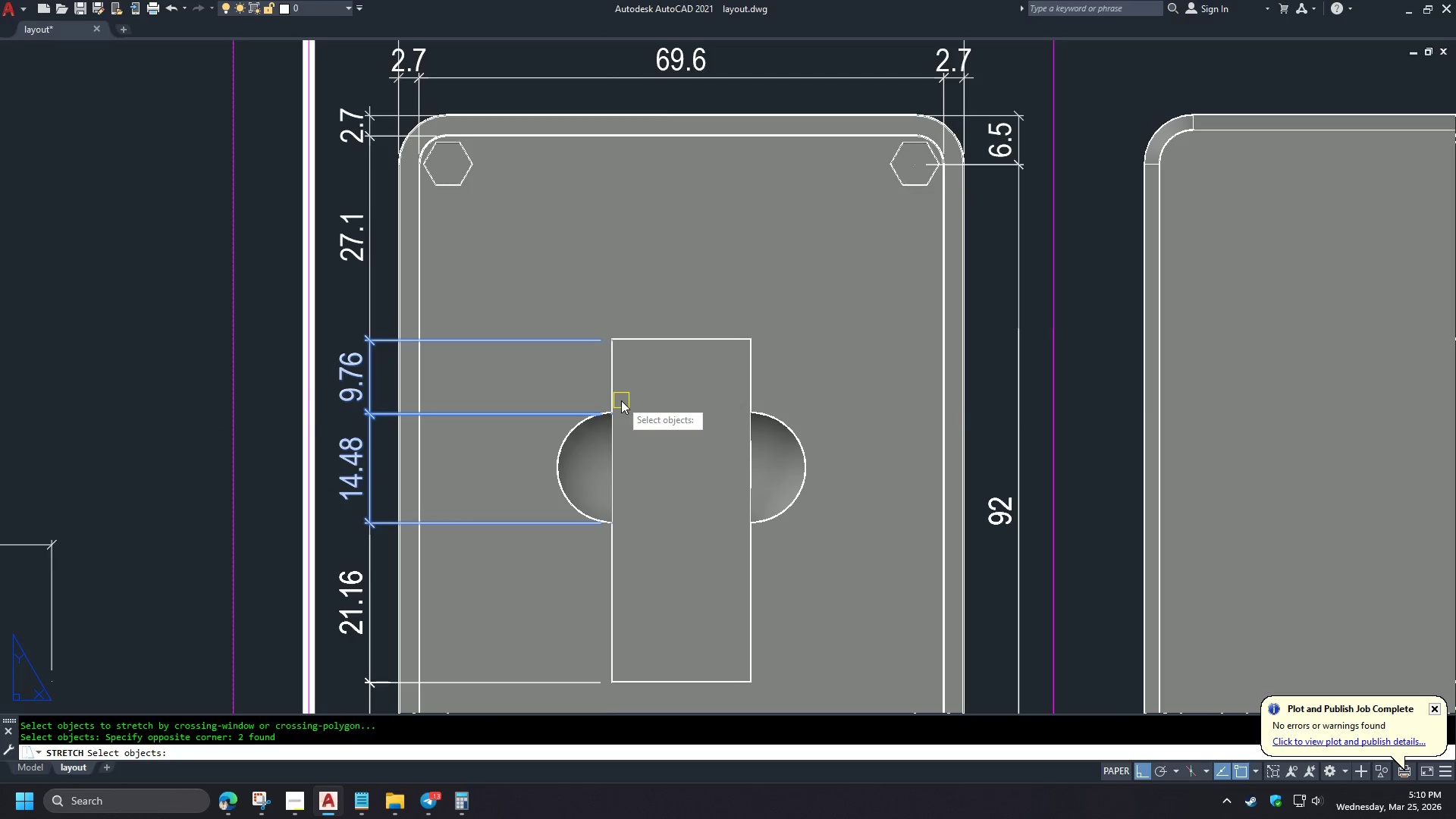 
key(Space)
 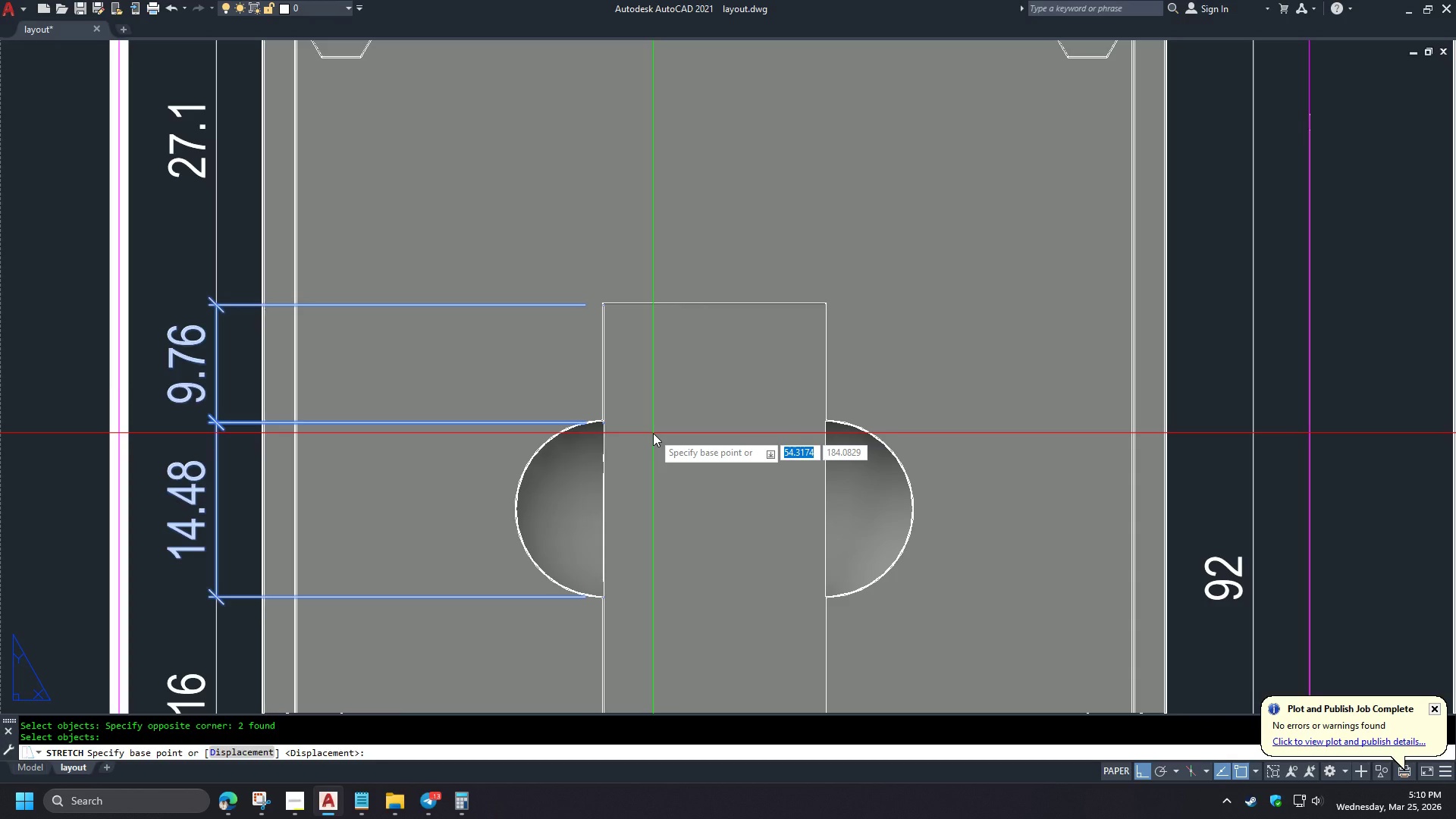 
left_click([653, 433])
 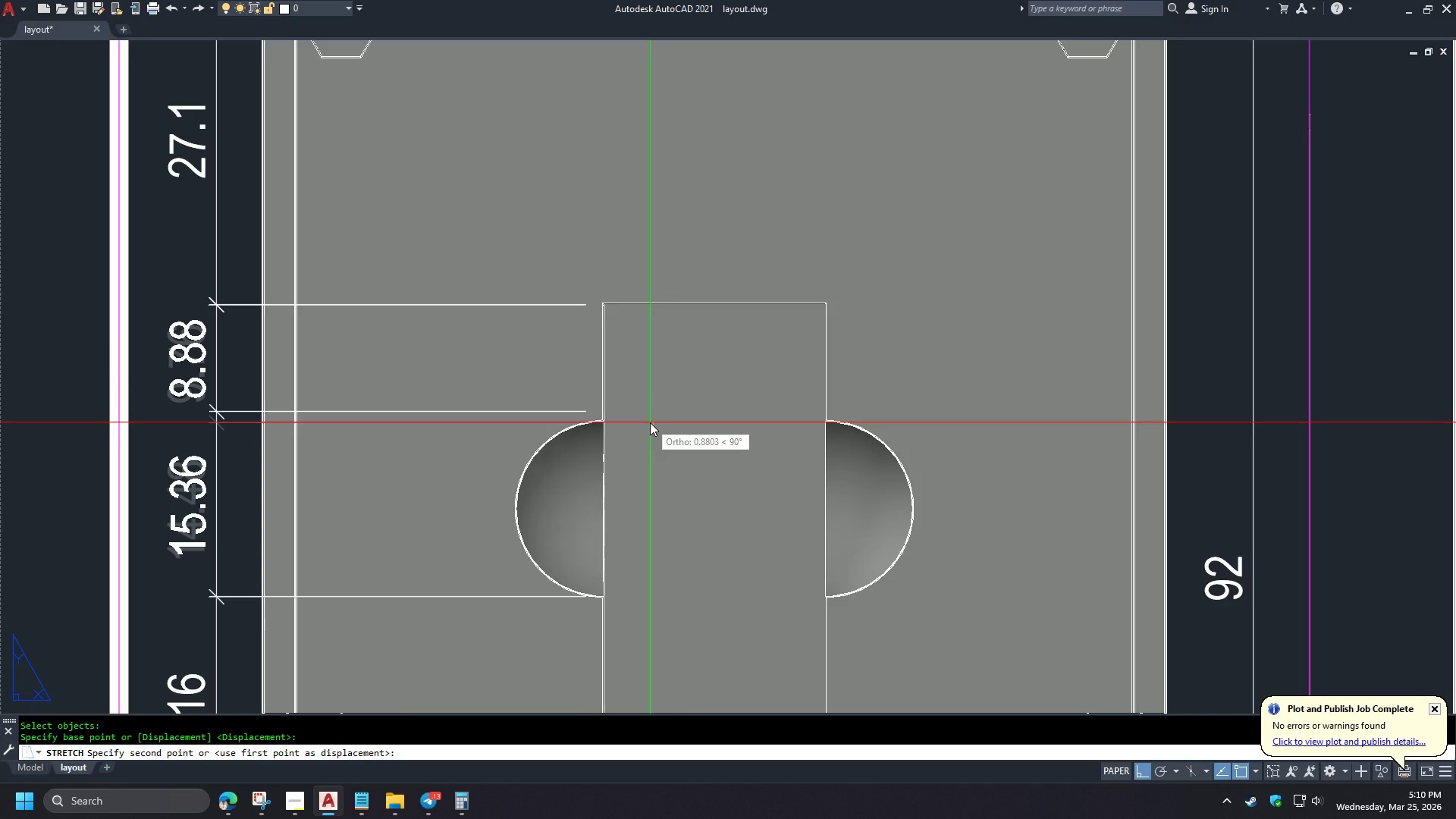 
scroll: coordinate [624, 400], scroll_direction: up, amount: 1.0
 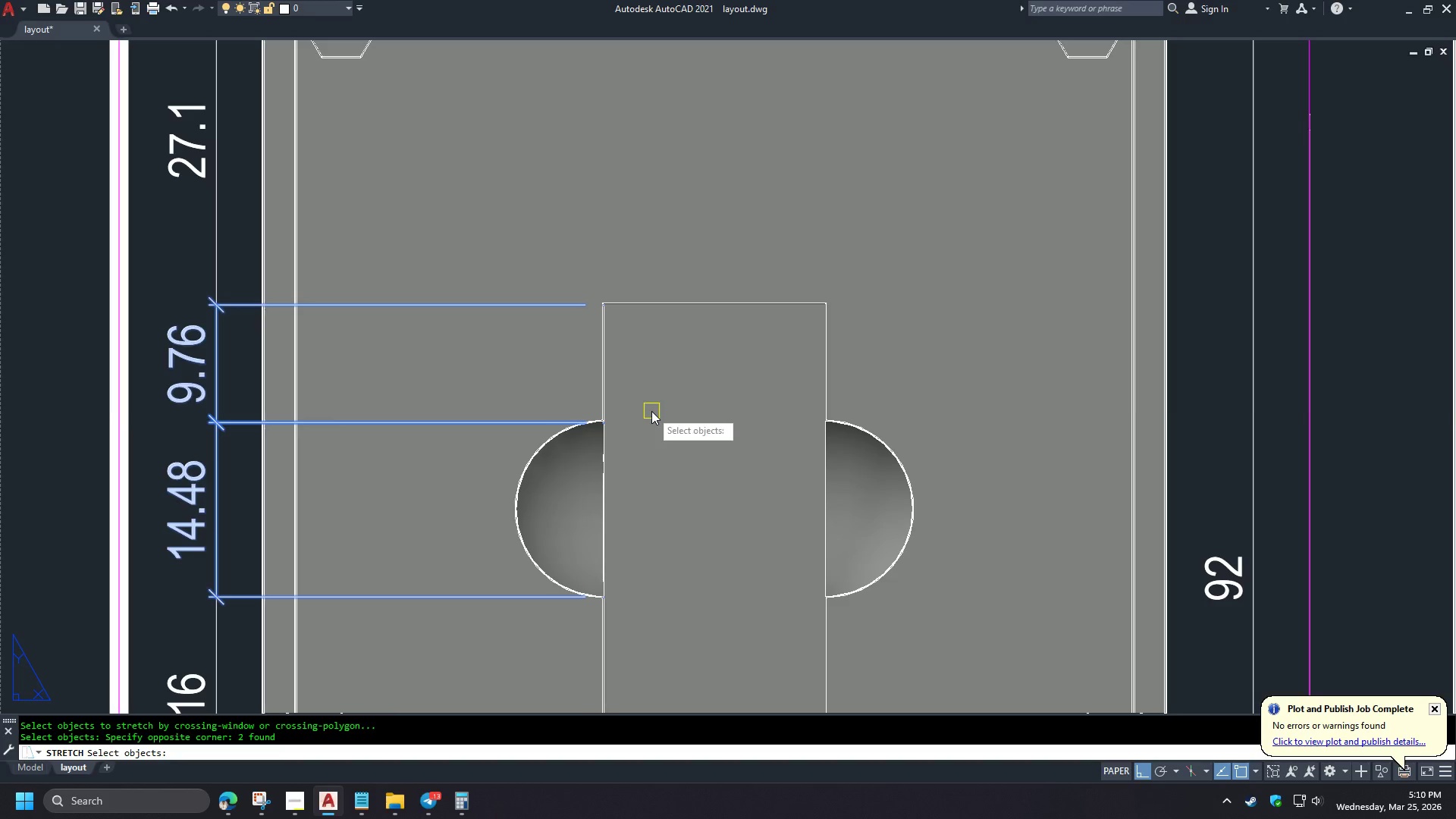 
key(NumpadDecimal)
 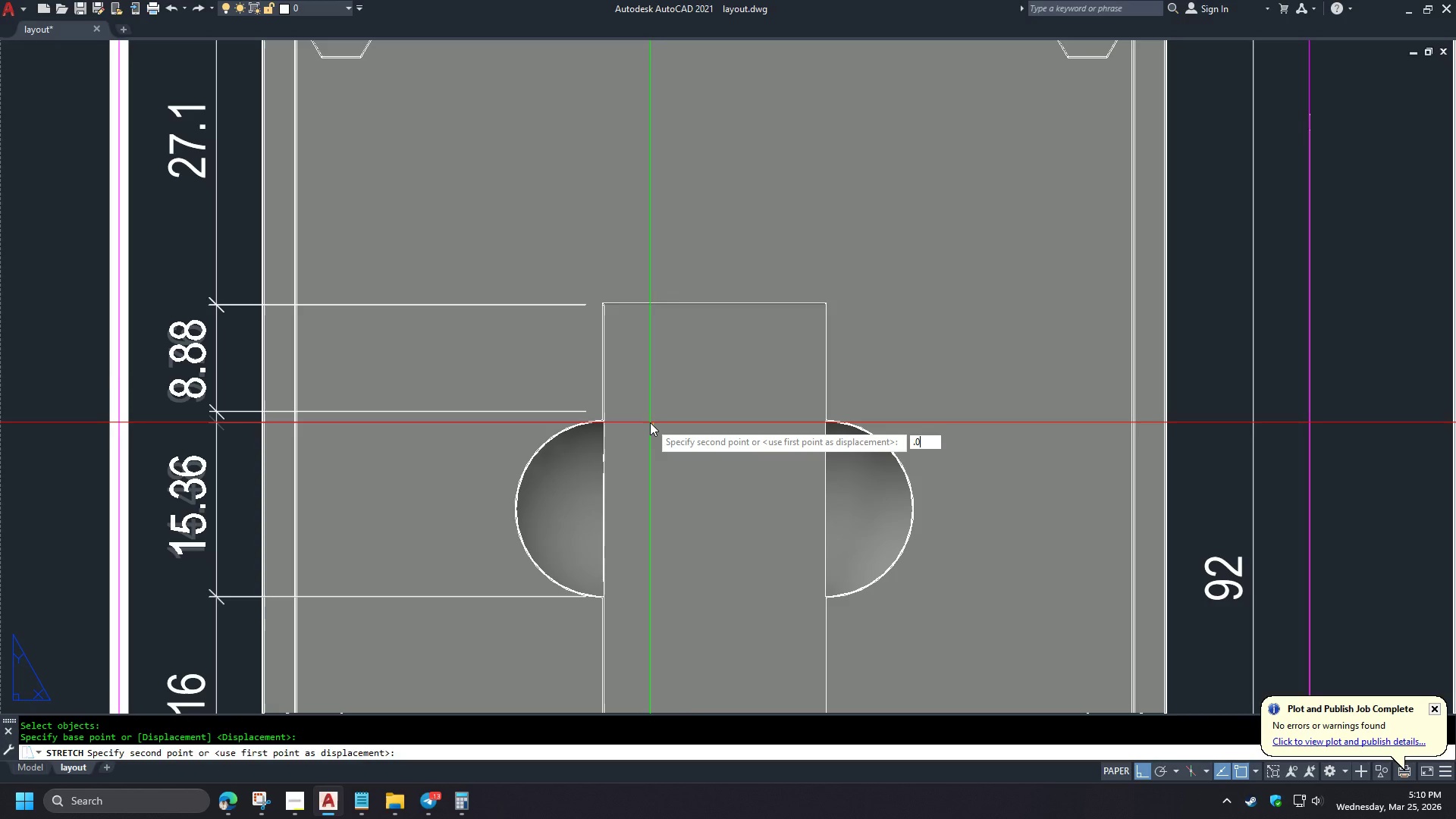 
key(Numpad0)
 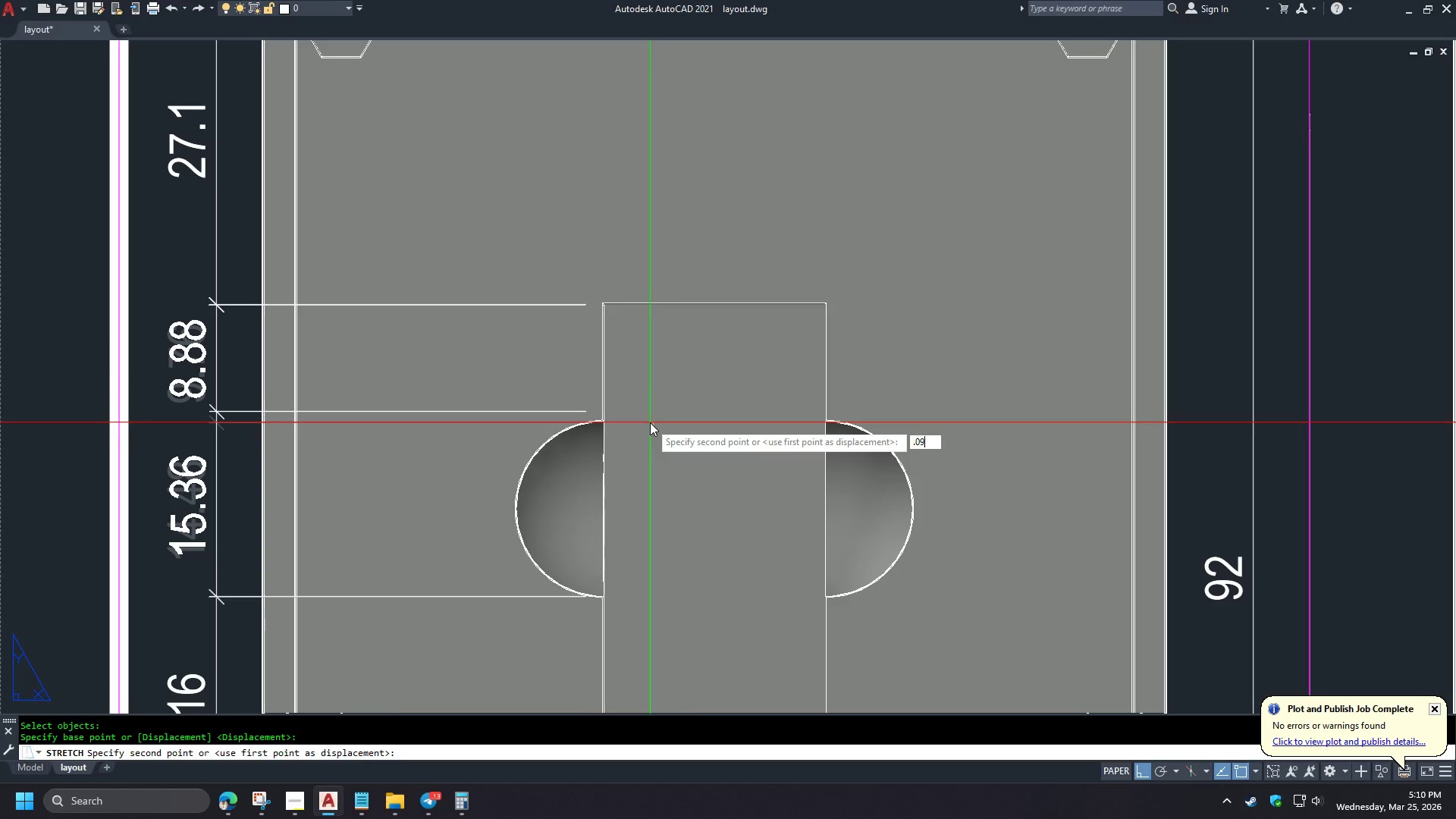 
key(Numpad9)
 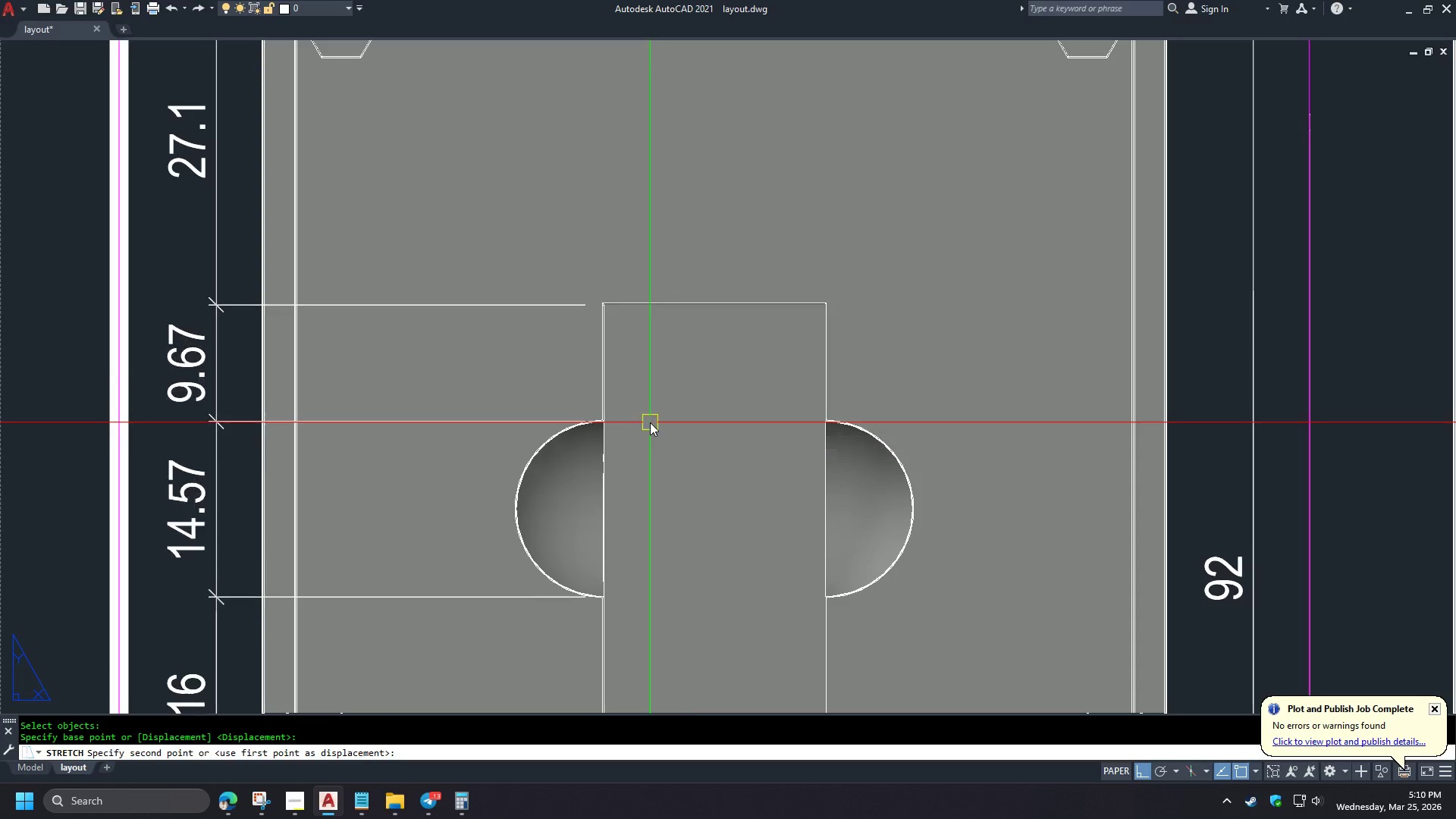 
key(NumpadEnter)
 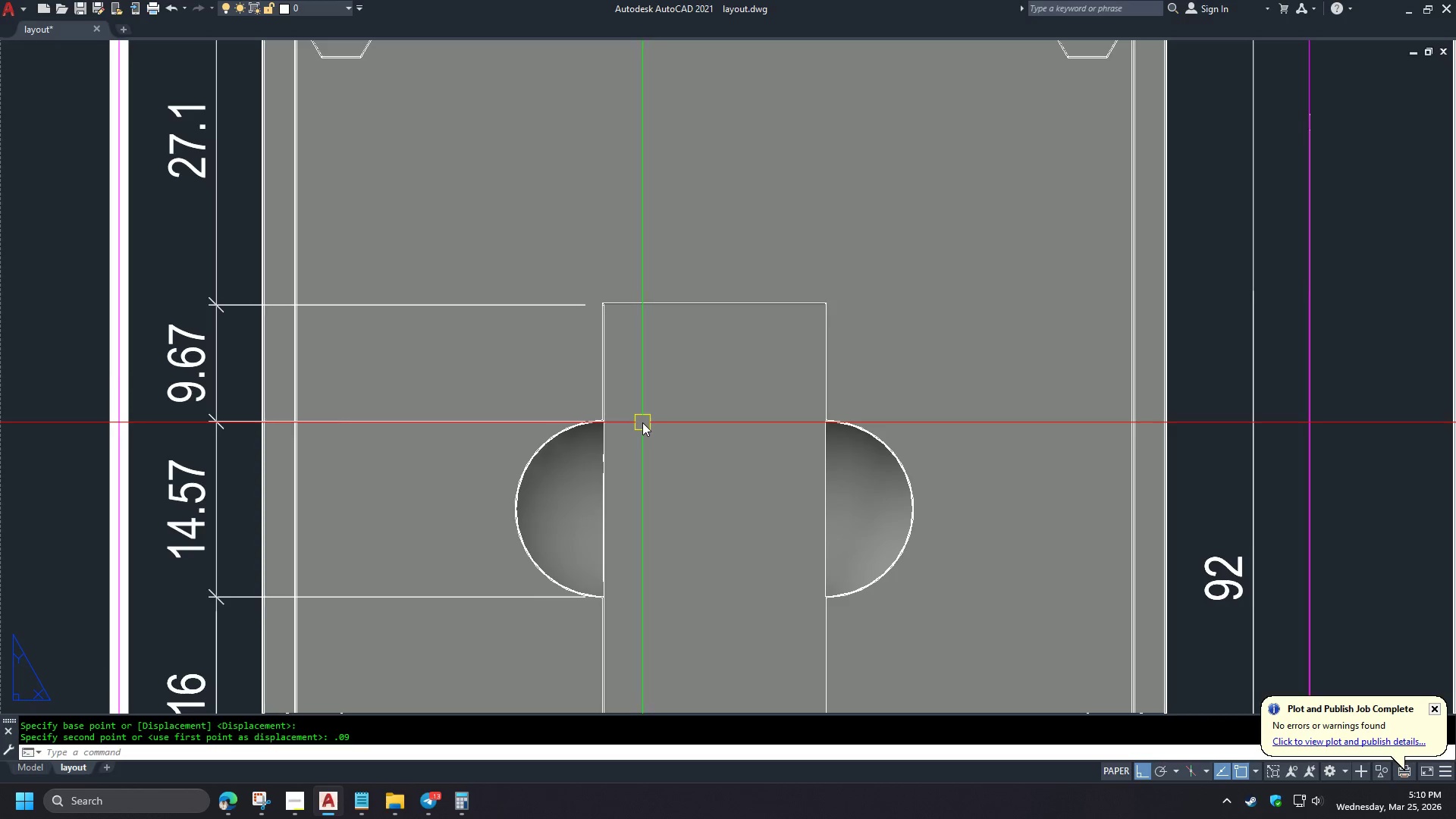 
key(S)
 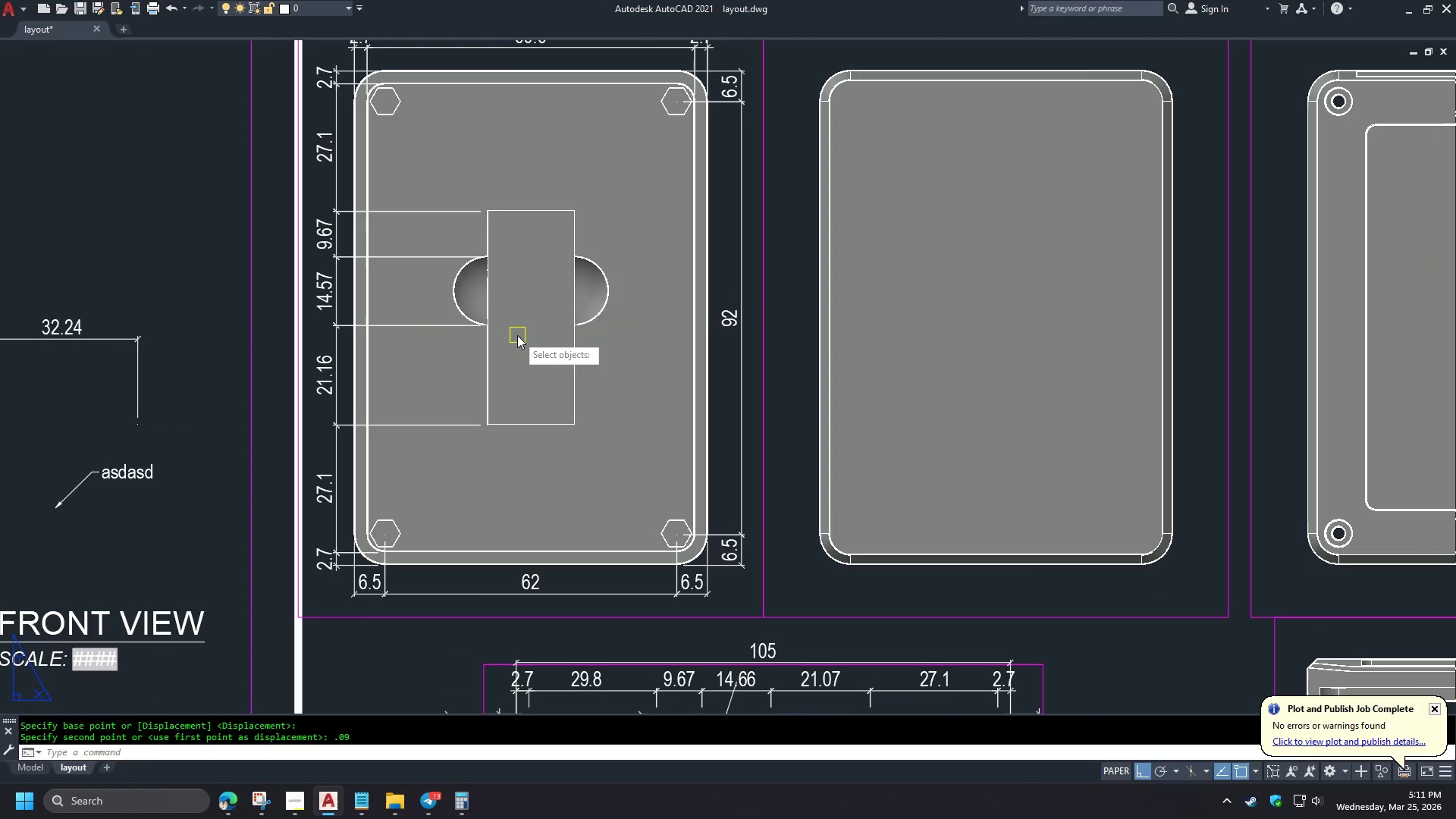 
key(Space)
 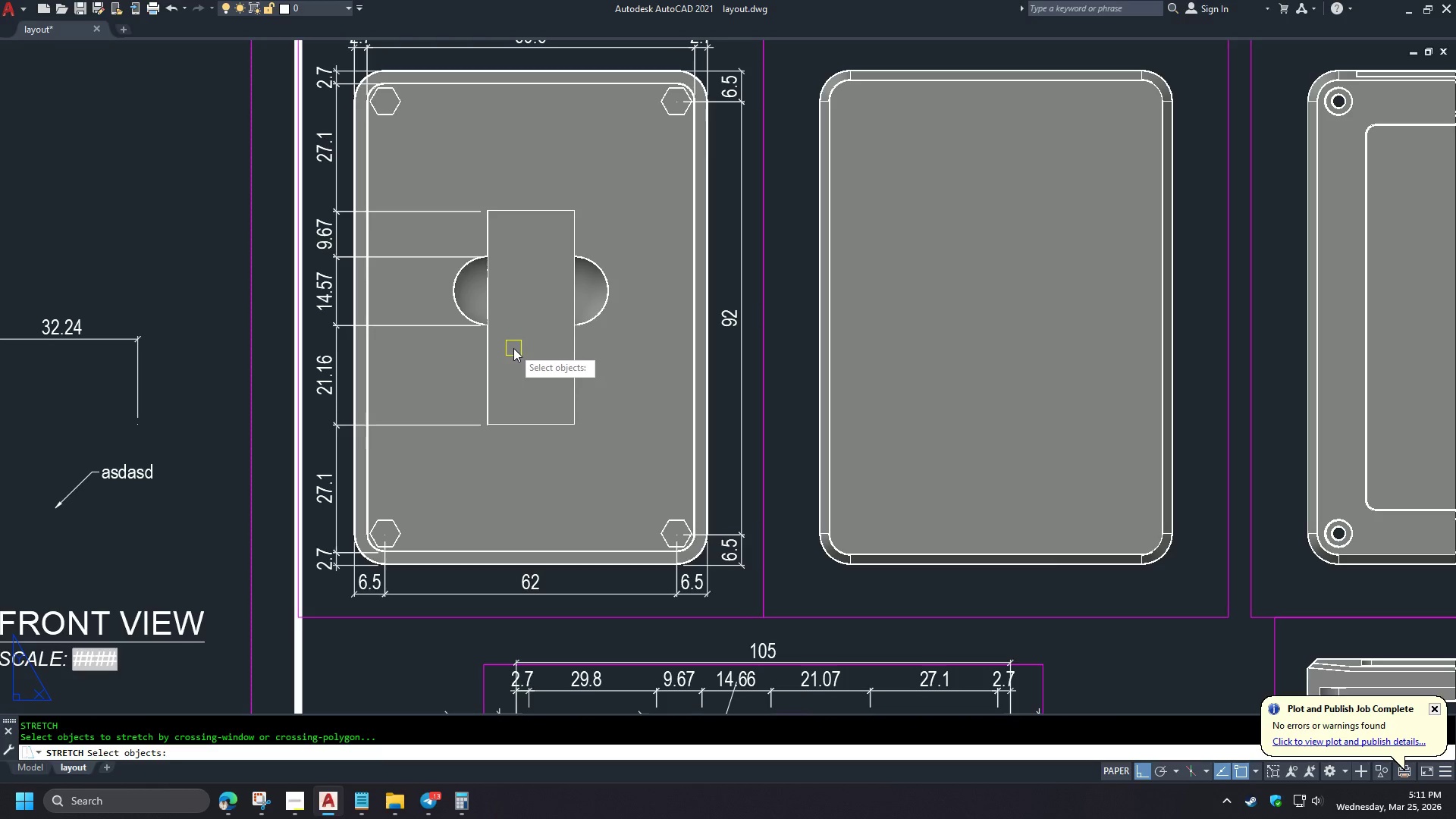 
scroll: coordinate [642, 422], scroll_direction: down, amount: 2.0
 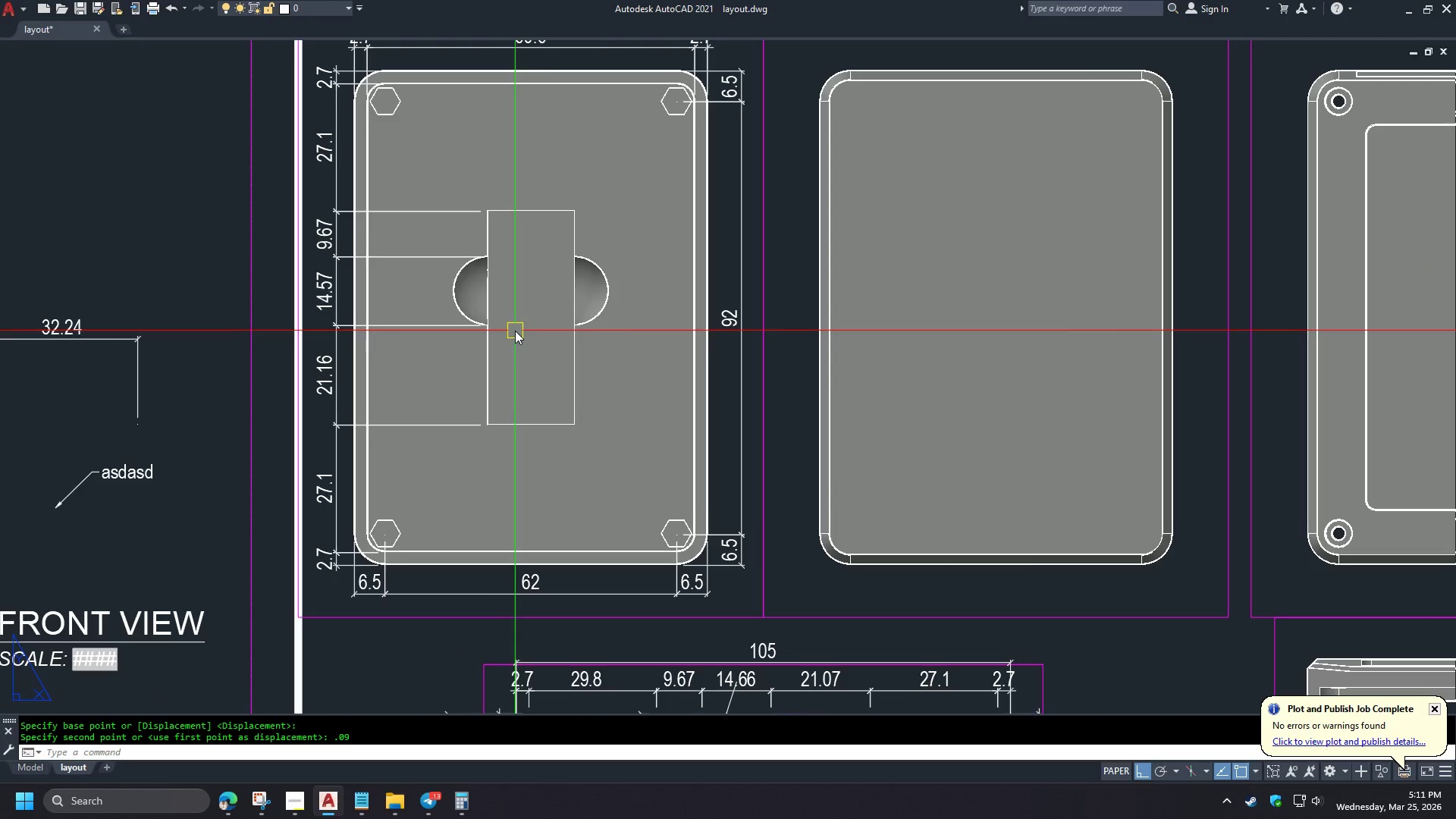 
left_click([513, 348])
 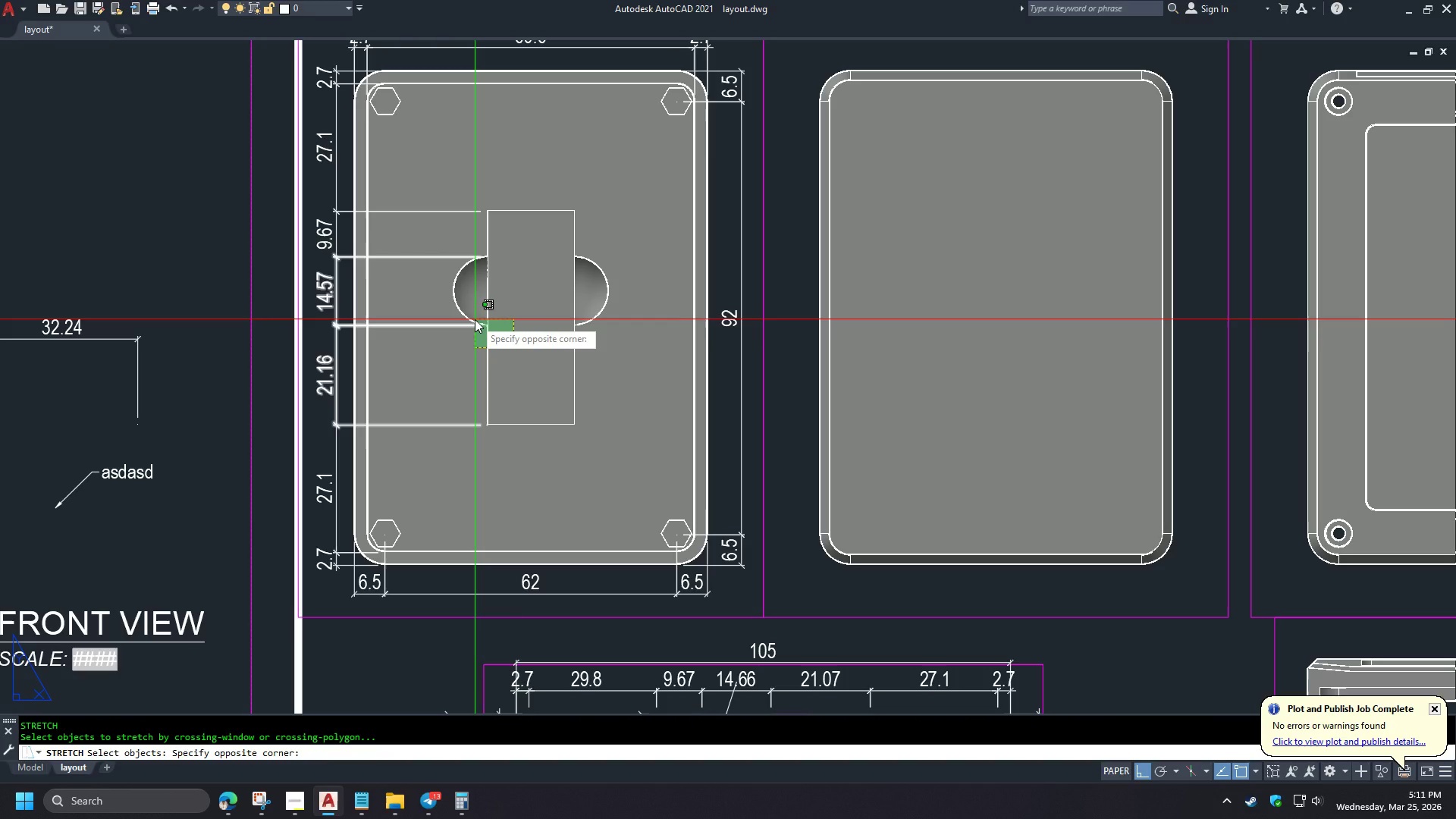 
left_click([475, 319])
 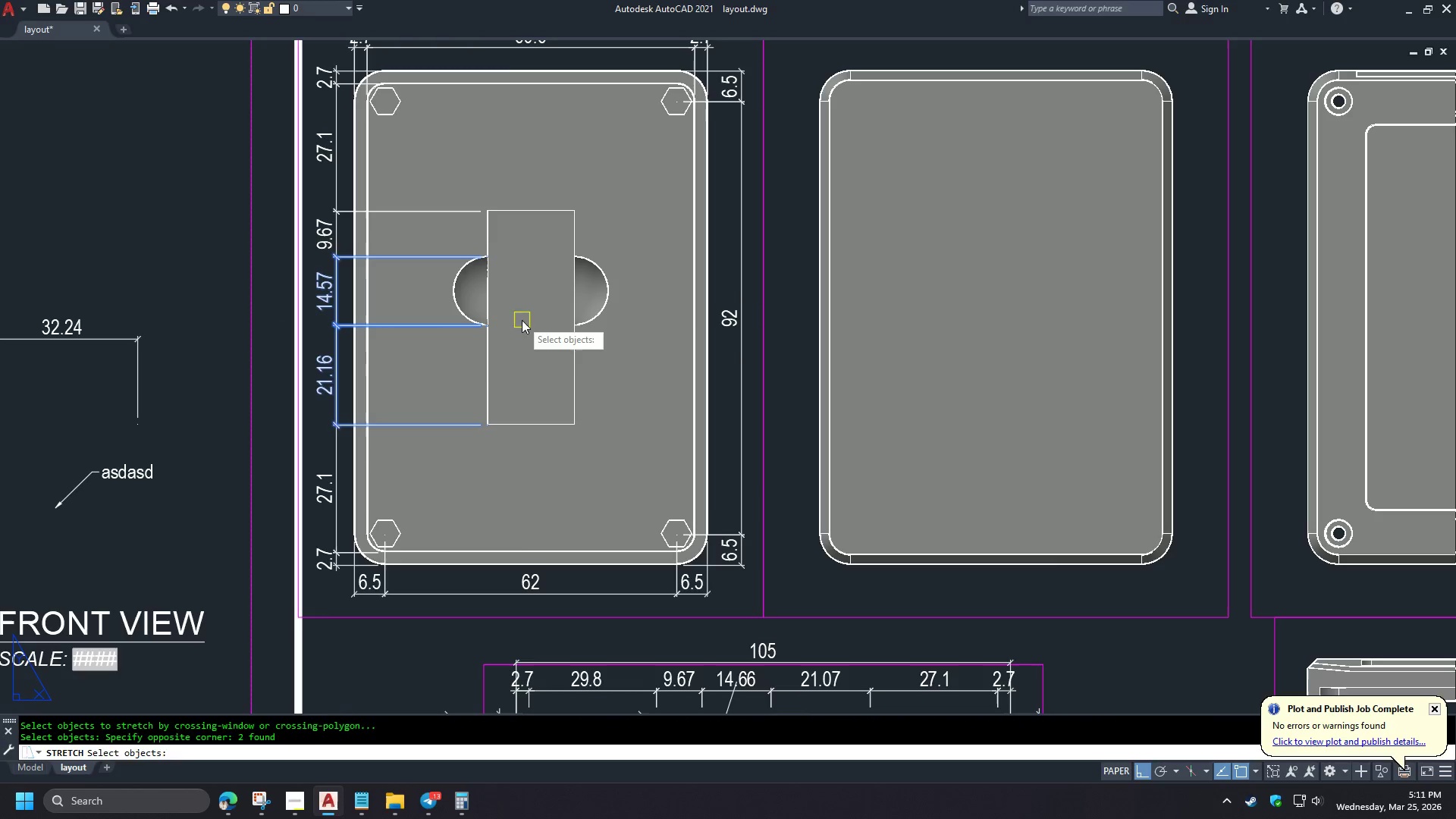 
key(Space)
 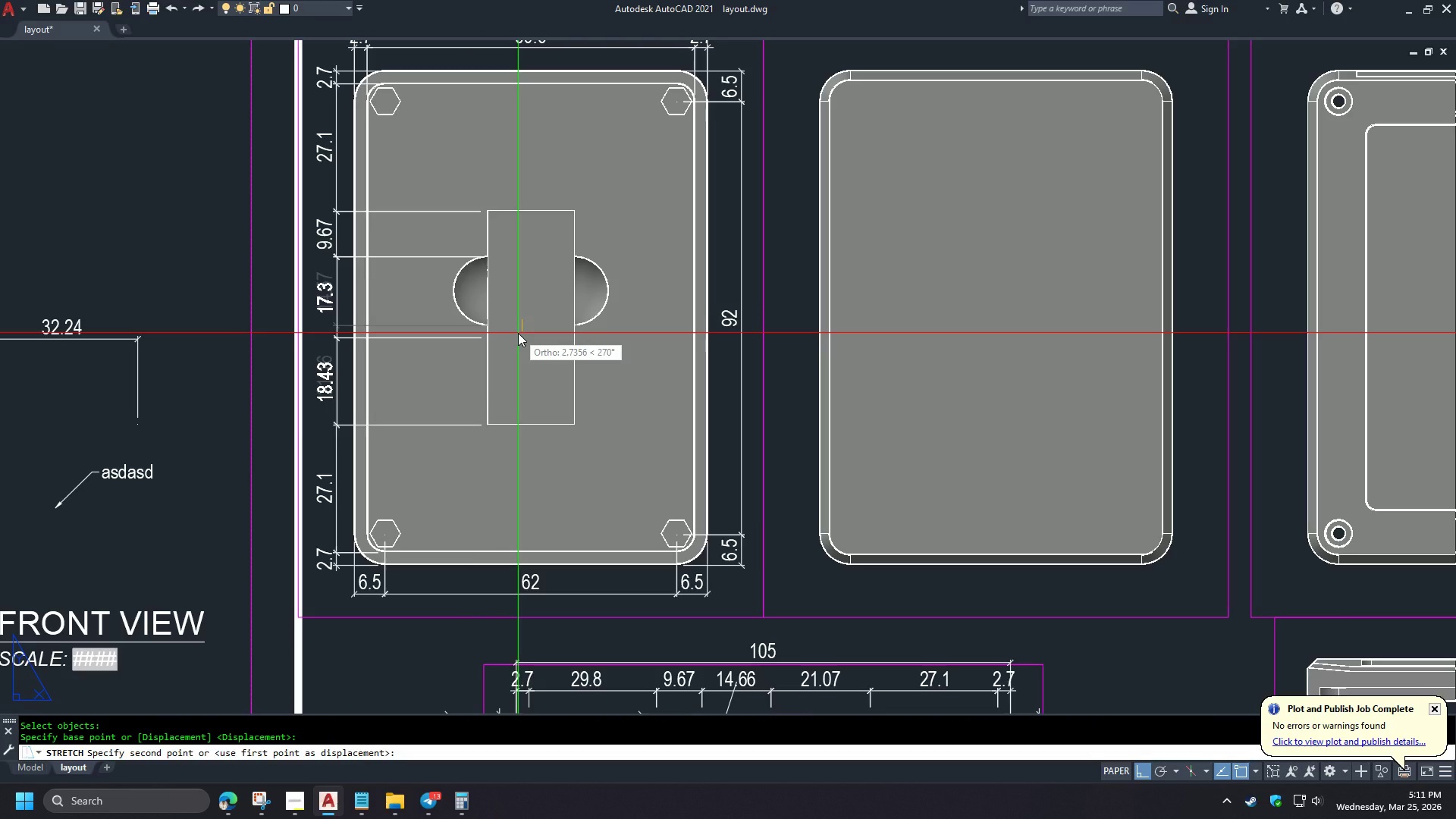 
key(NumpadDecimal)
 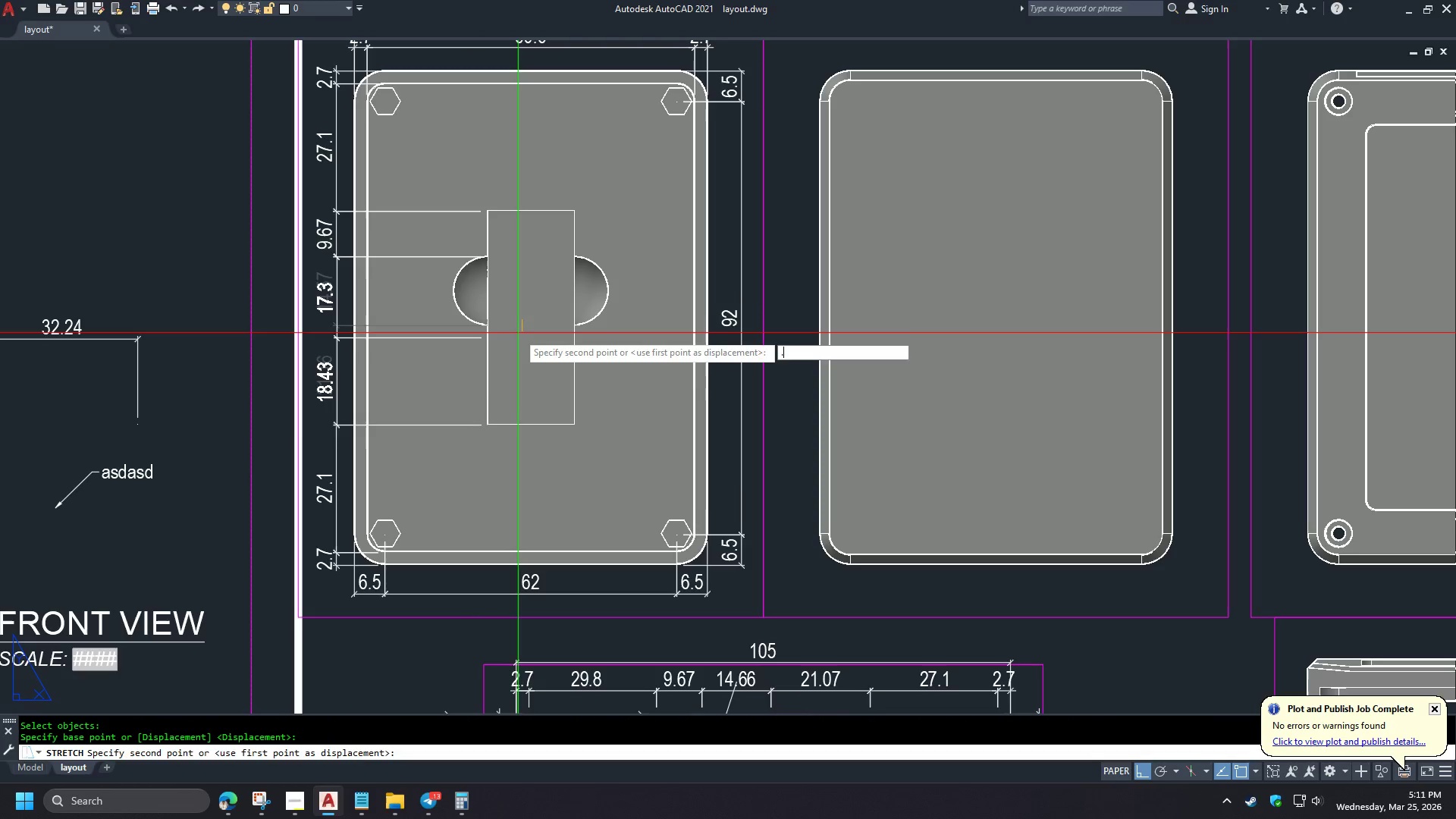 
key(Numpad0)
 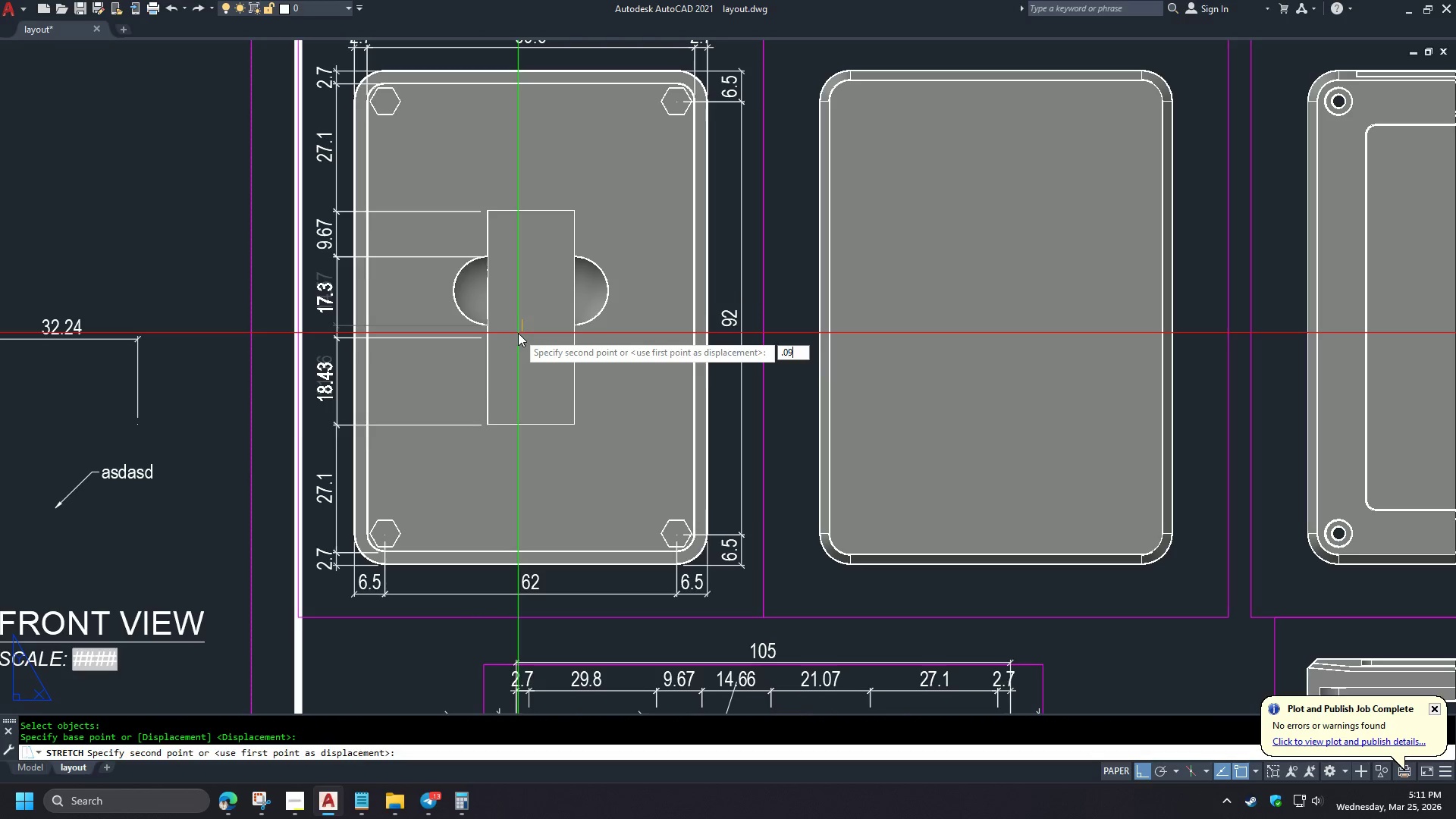 
key(Numpad9)
 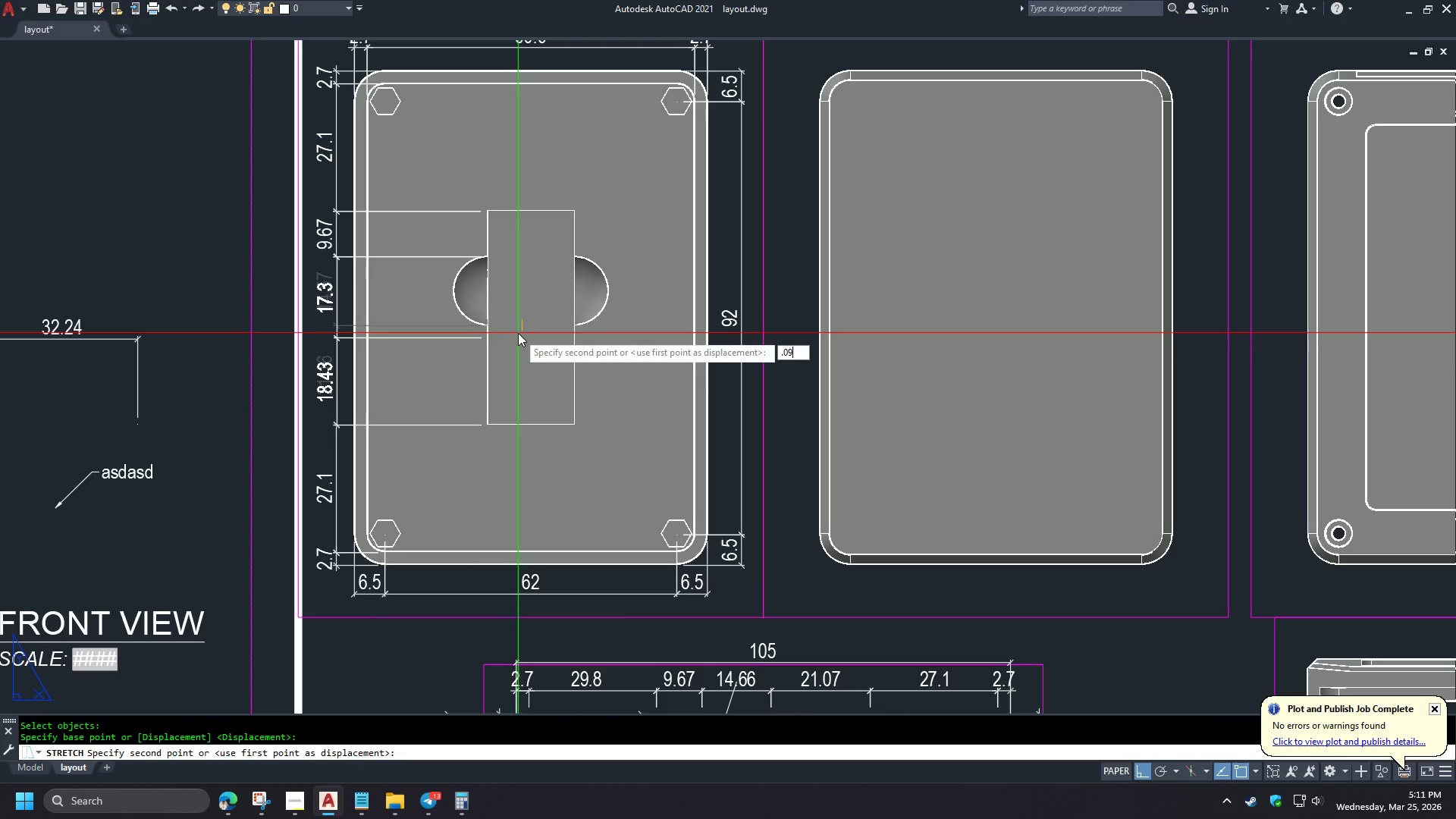 
key(NumpadEnter)
 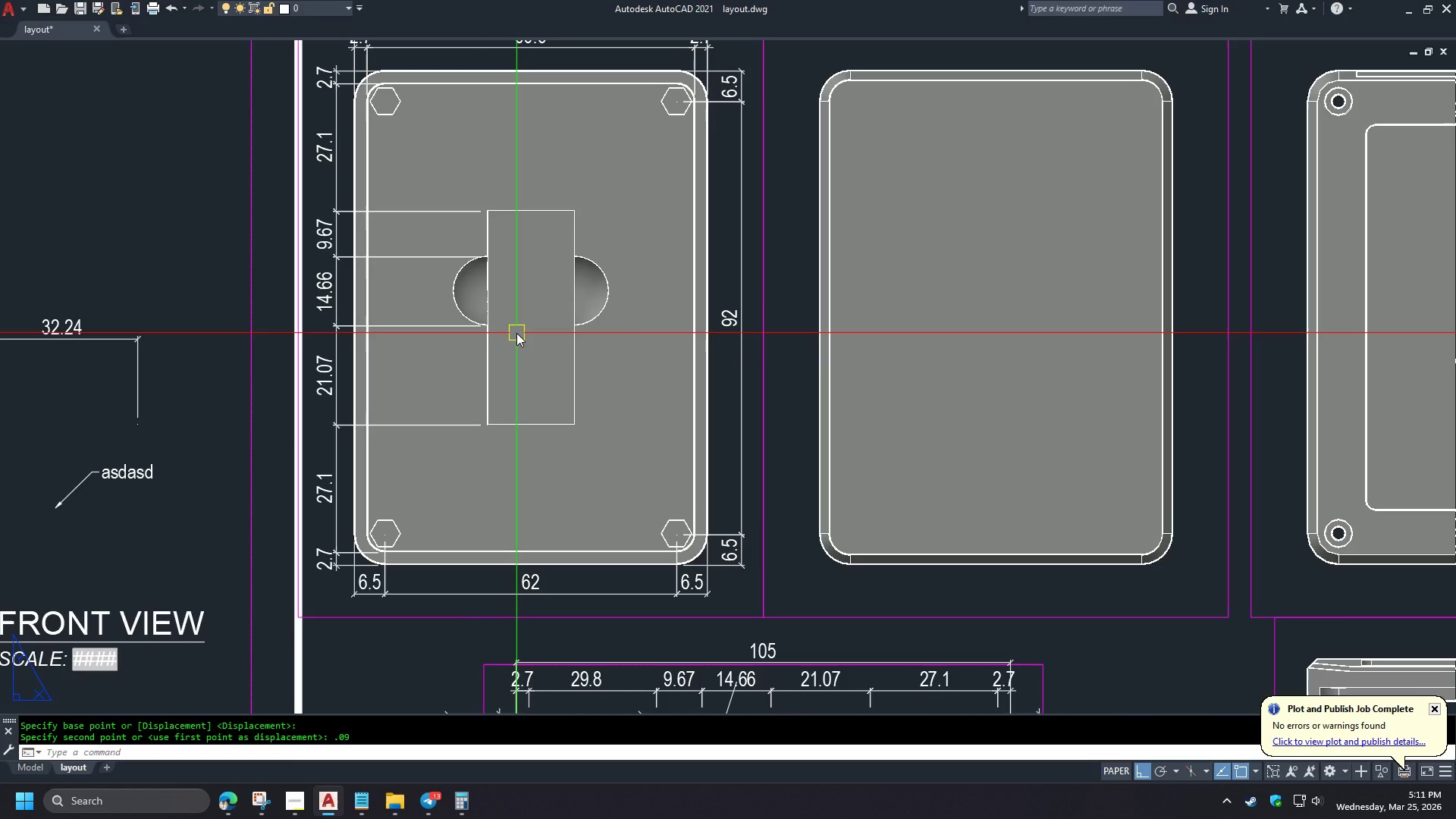 
scroll: coordinate [516, 333], scroll_direction: down, amount: 1.0
 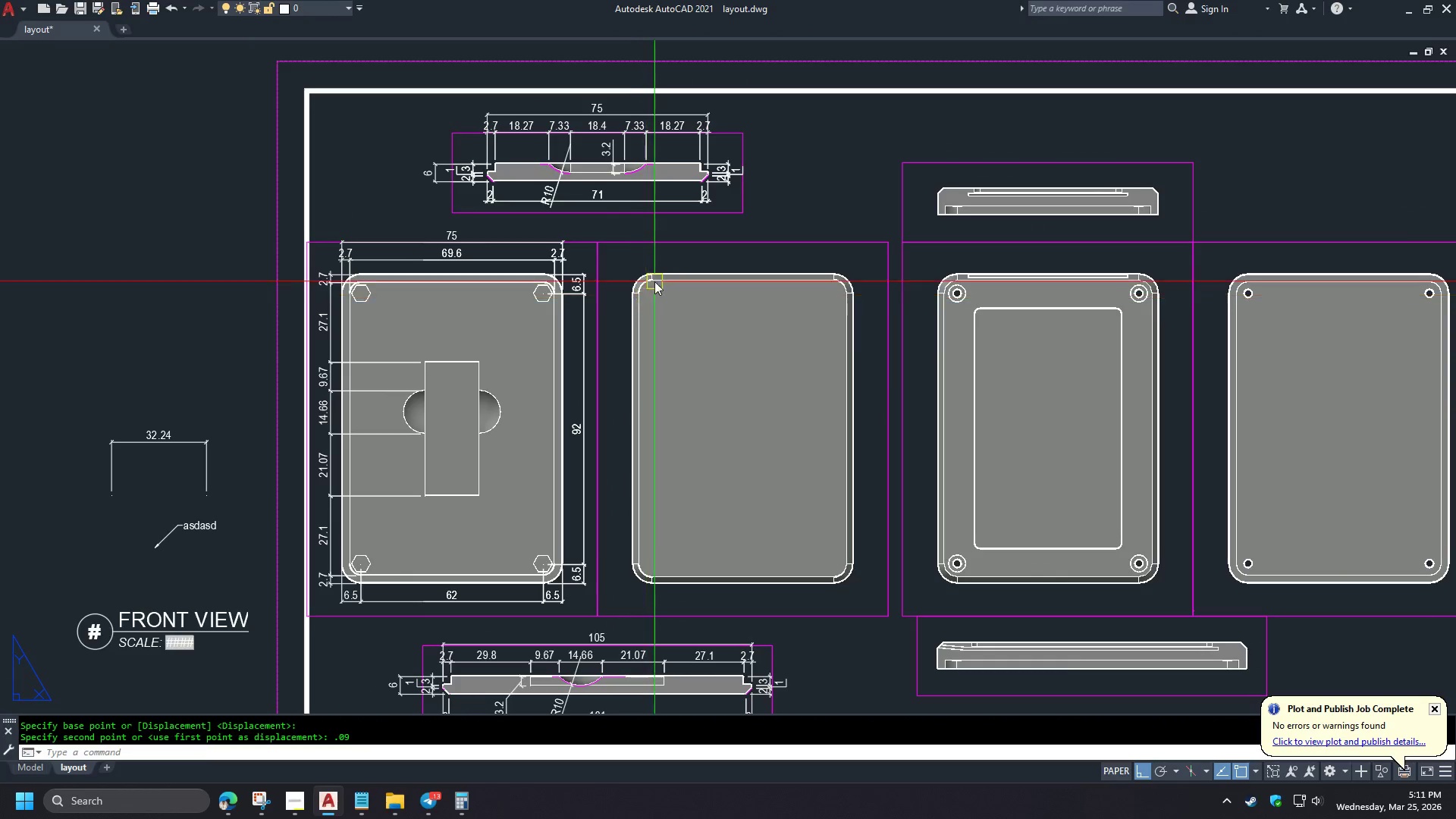 
scroll: coordinate [567, 155], scroll_direction: up, amount: 4.0
 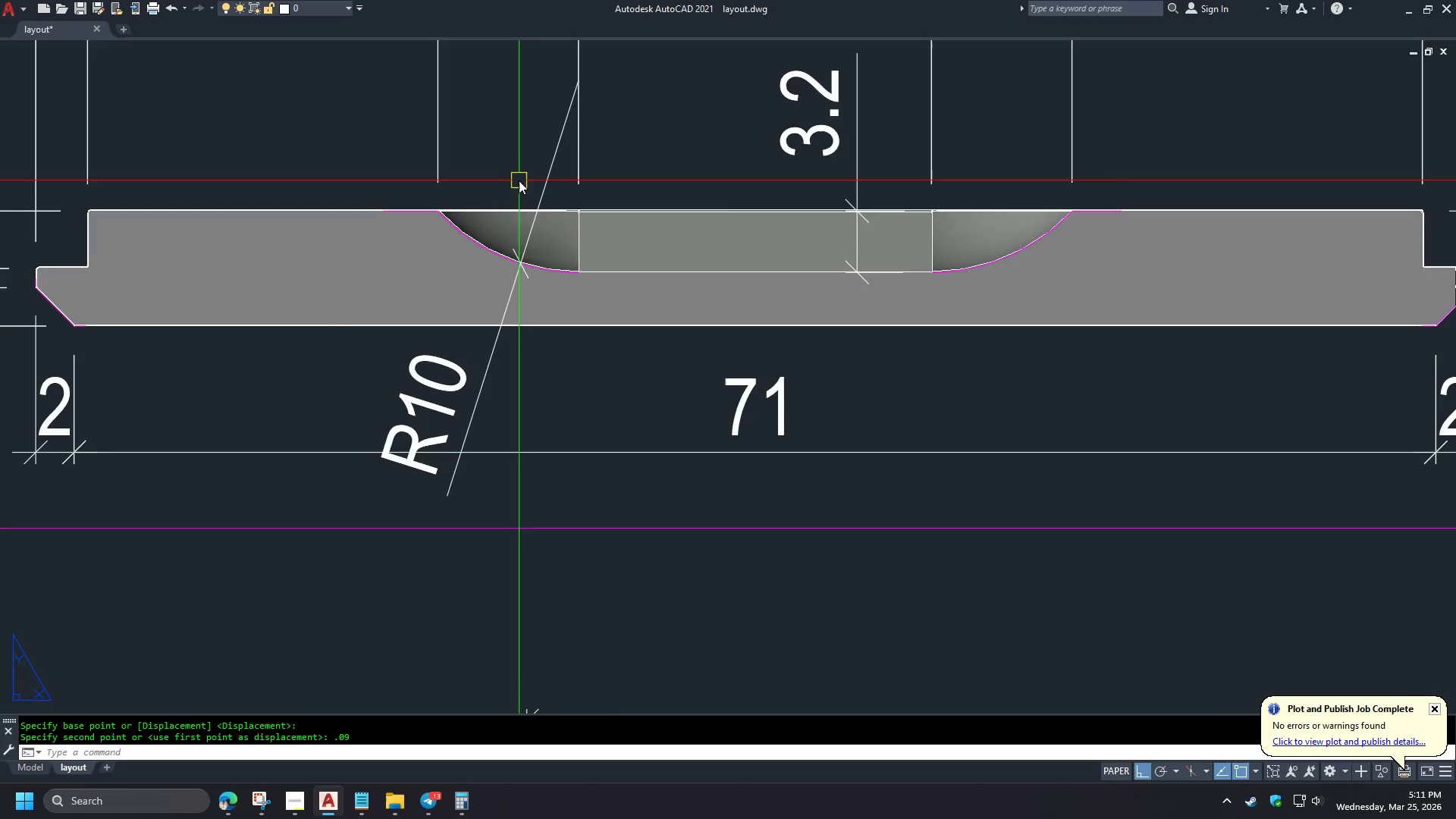 
scroll: coordinate [574, 191], scroll_direction: down, amount: 5.0
 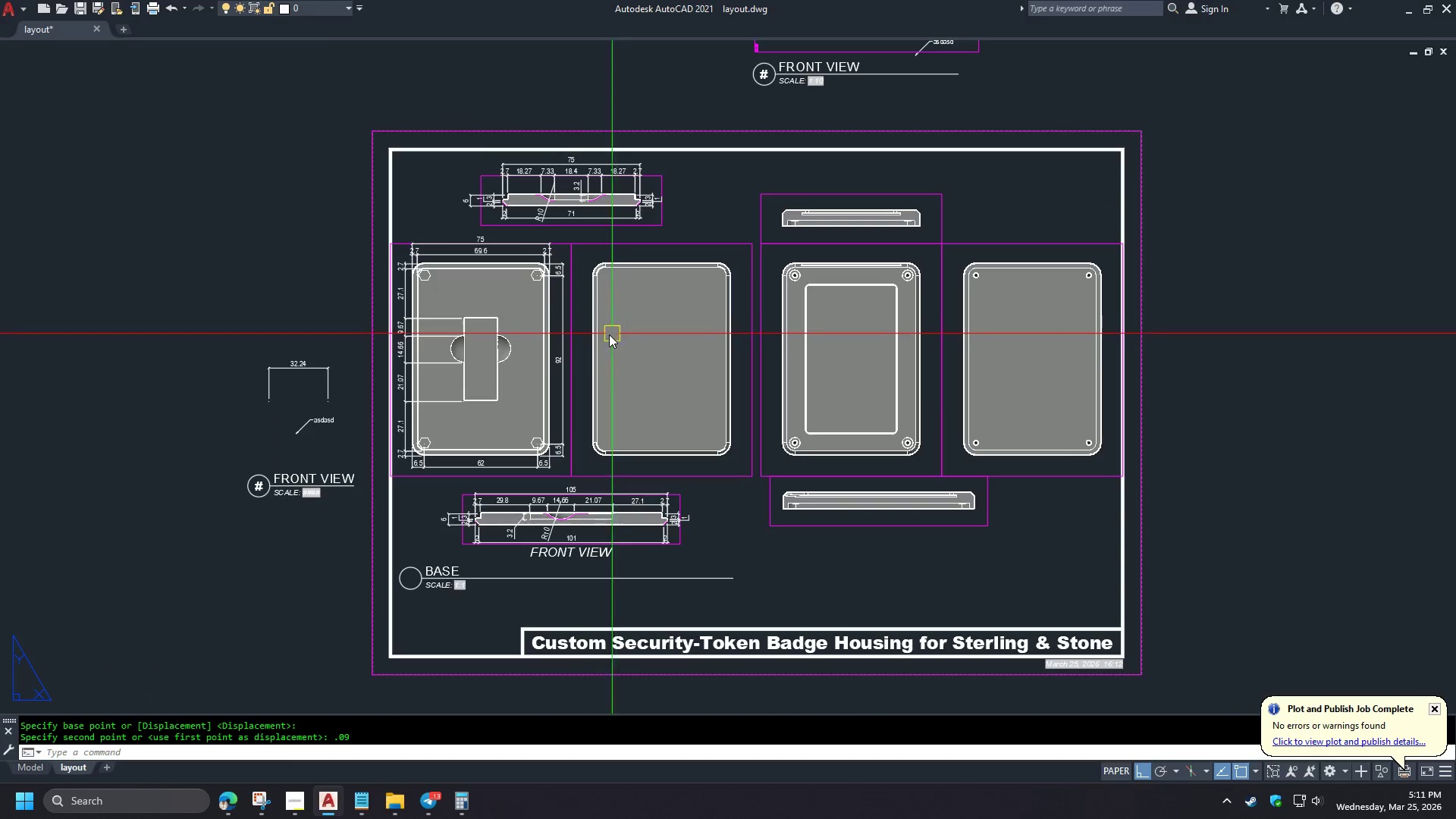 
scroll: coordinate [591, 335], scroll_direction: up, amount: 1.0
 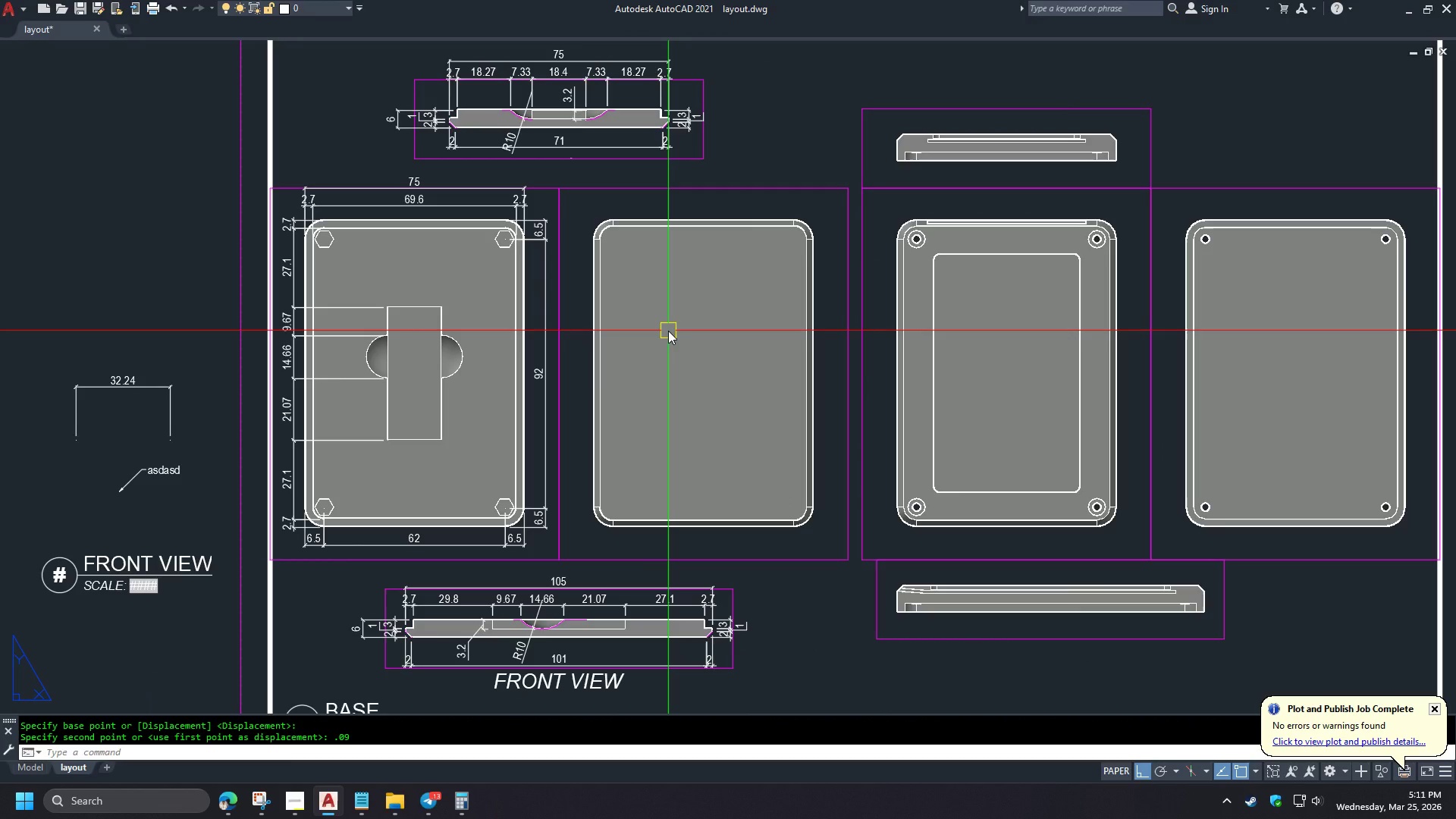 
wait(12.77)
 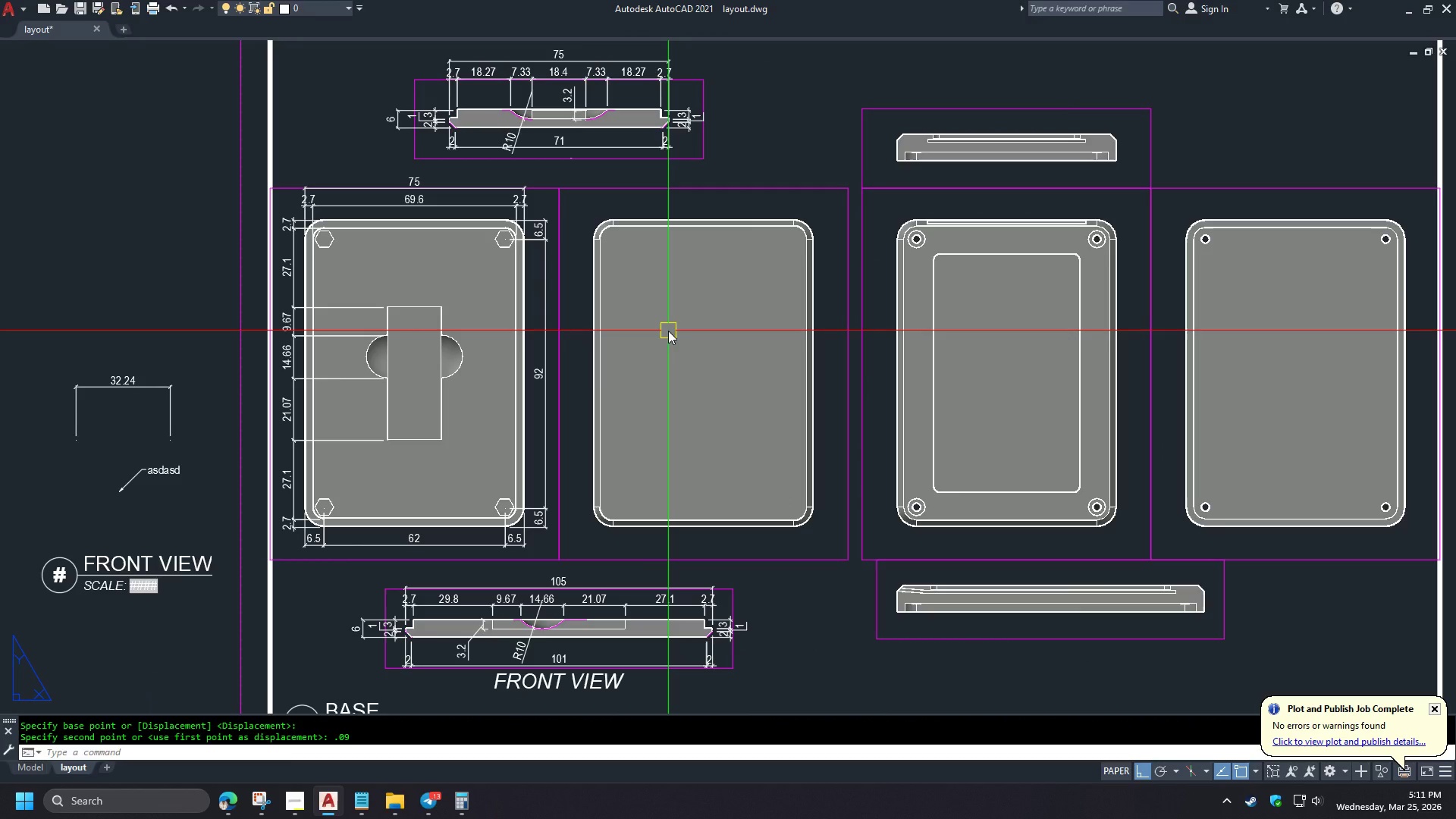 
left_click([802, 559])
 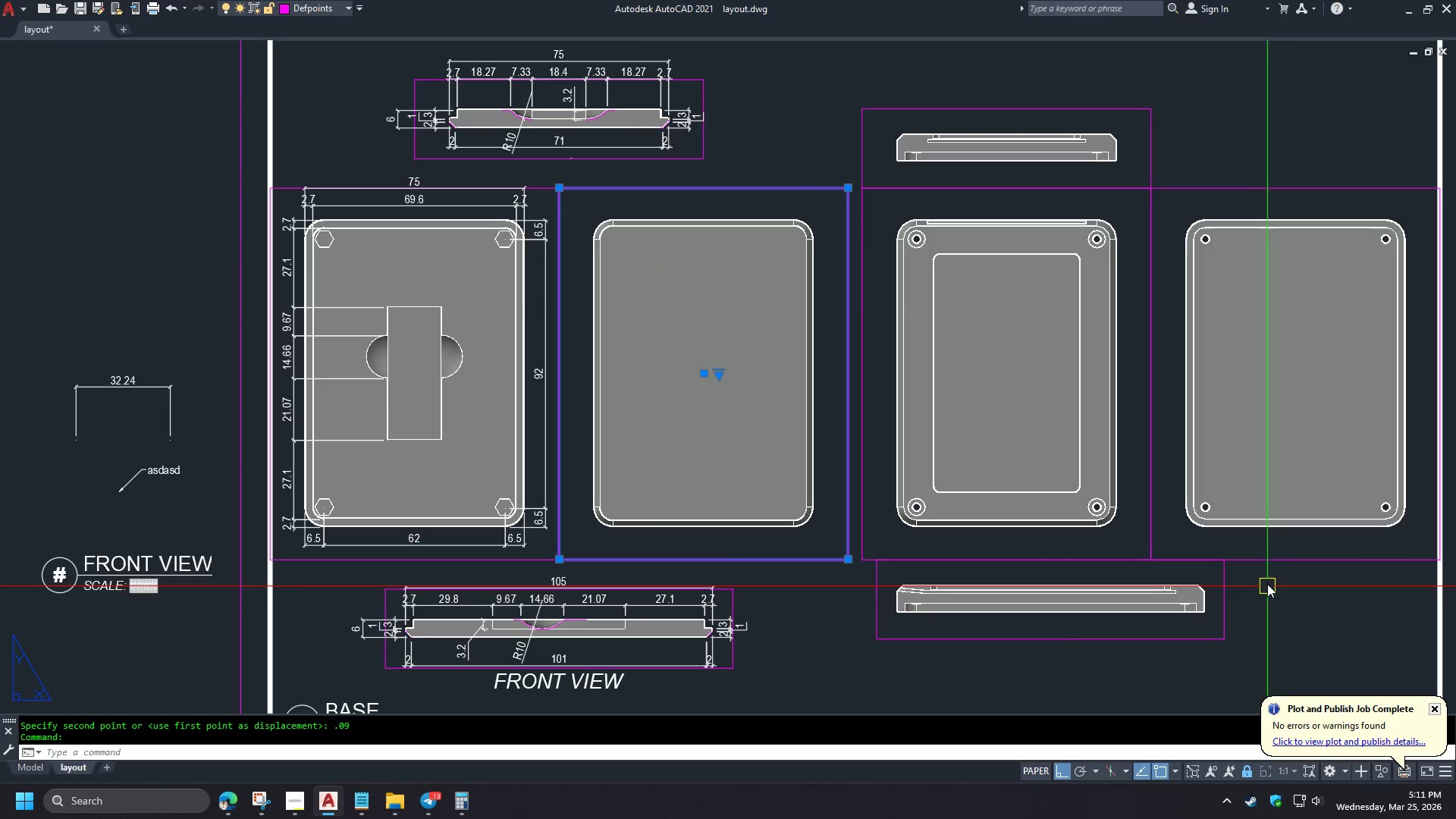 
left_click([1281, 559])
 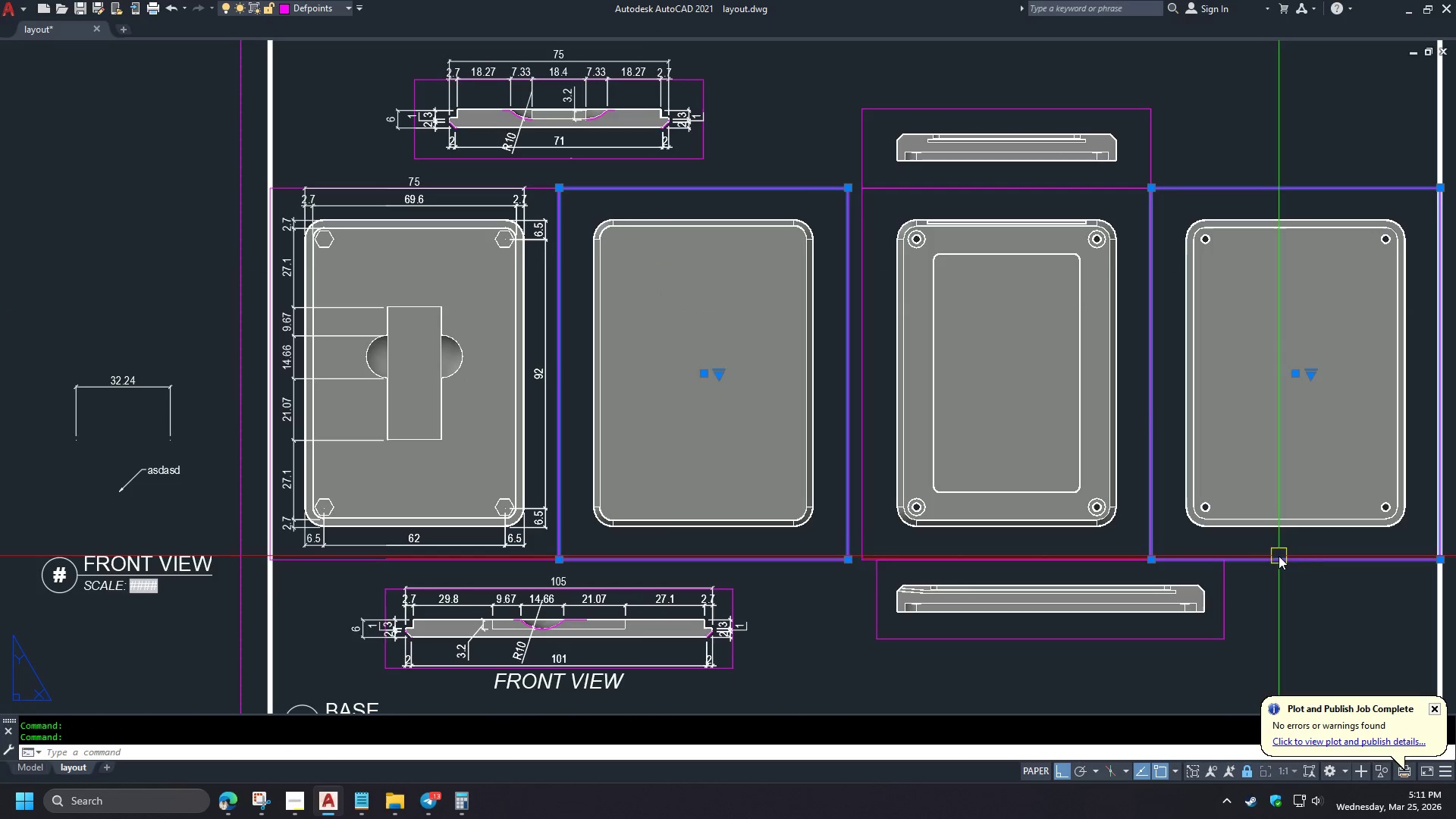 
key(E)
 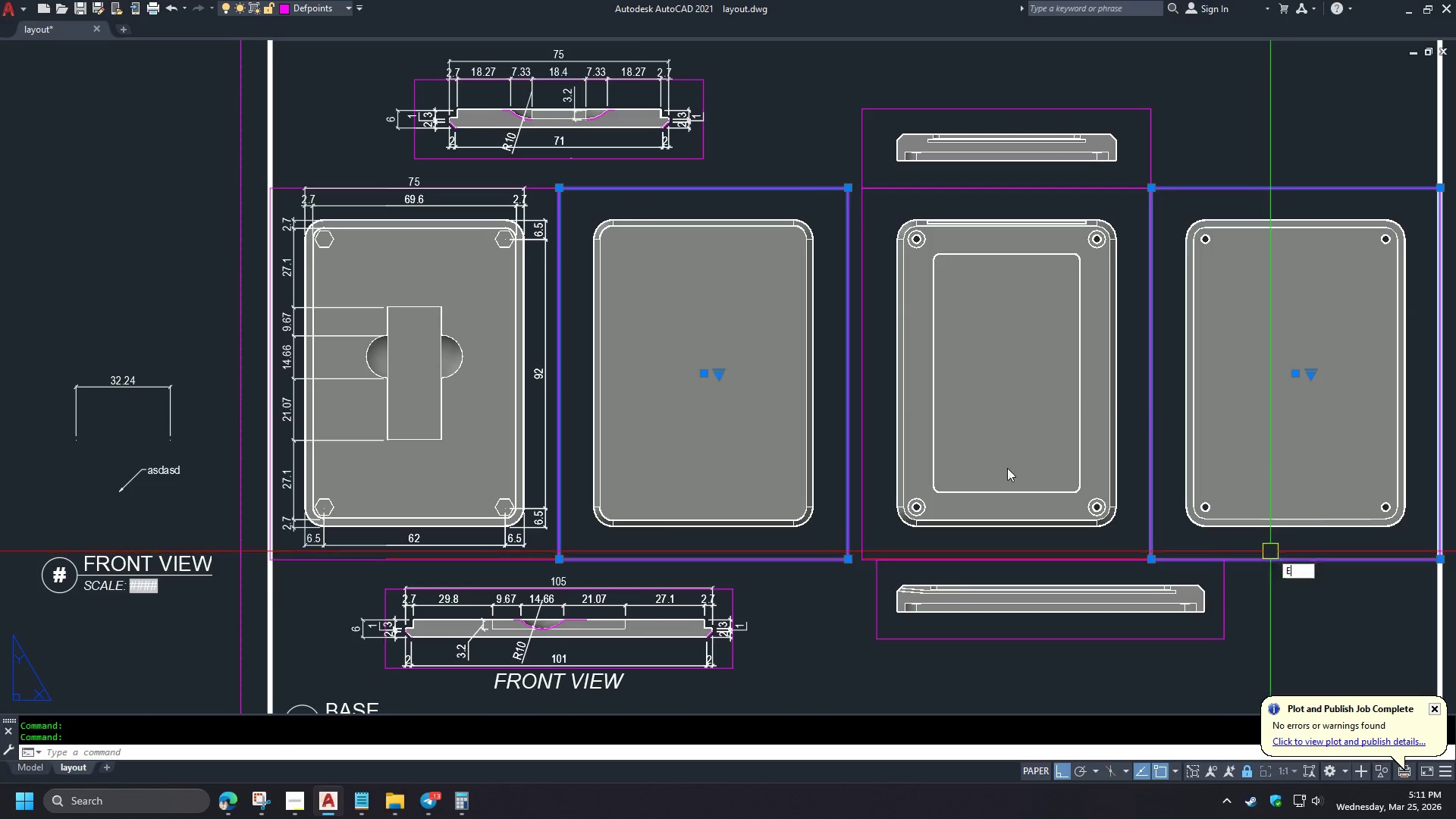 
key(Space)
 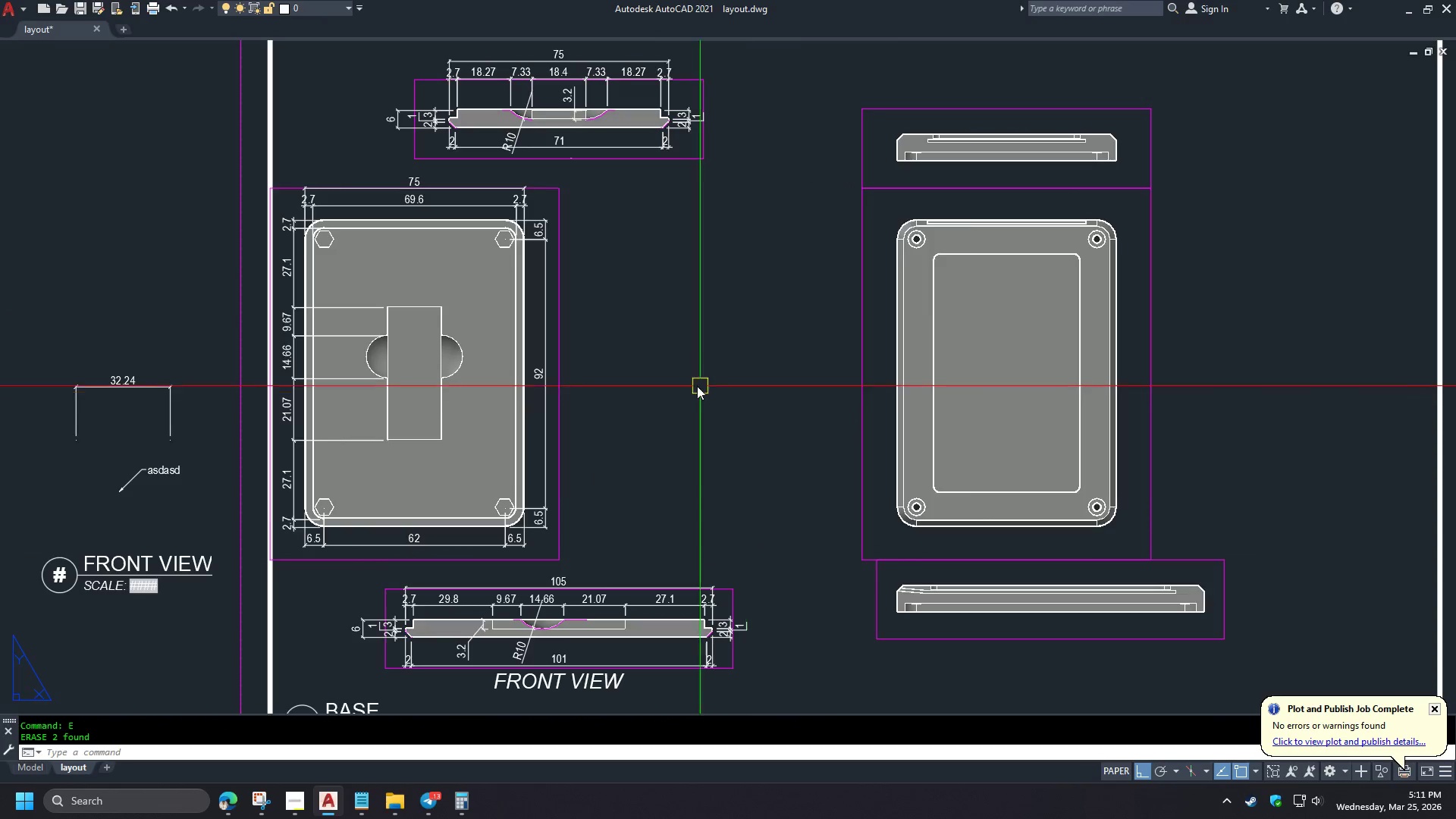 
scroll: coordinate [662, 379], scroll_direction: none, amount: 0.0
 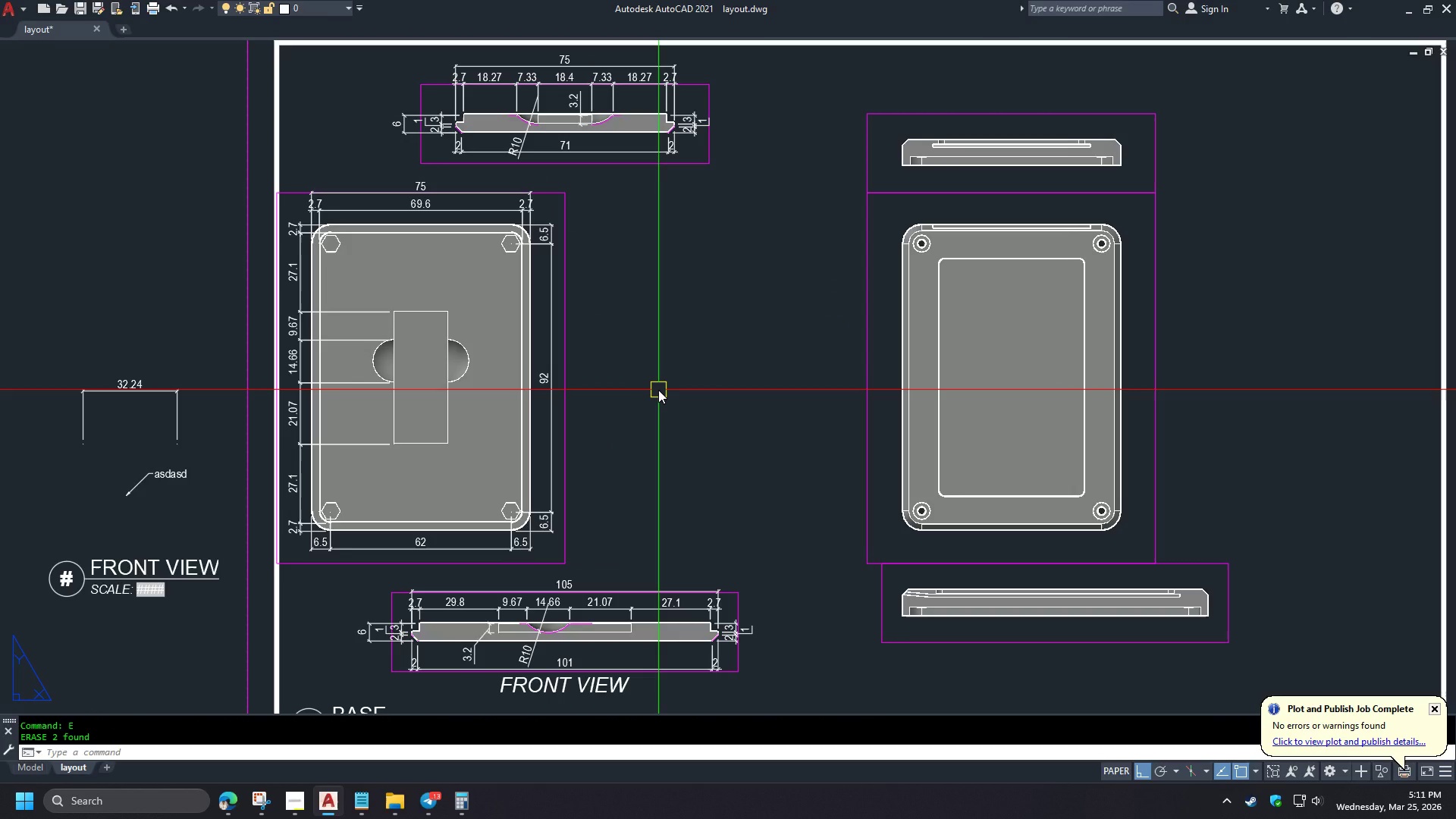 
scroll: coordinate [596, 375], scroll_direction: down, amount: 2.0
 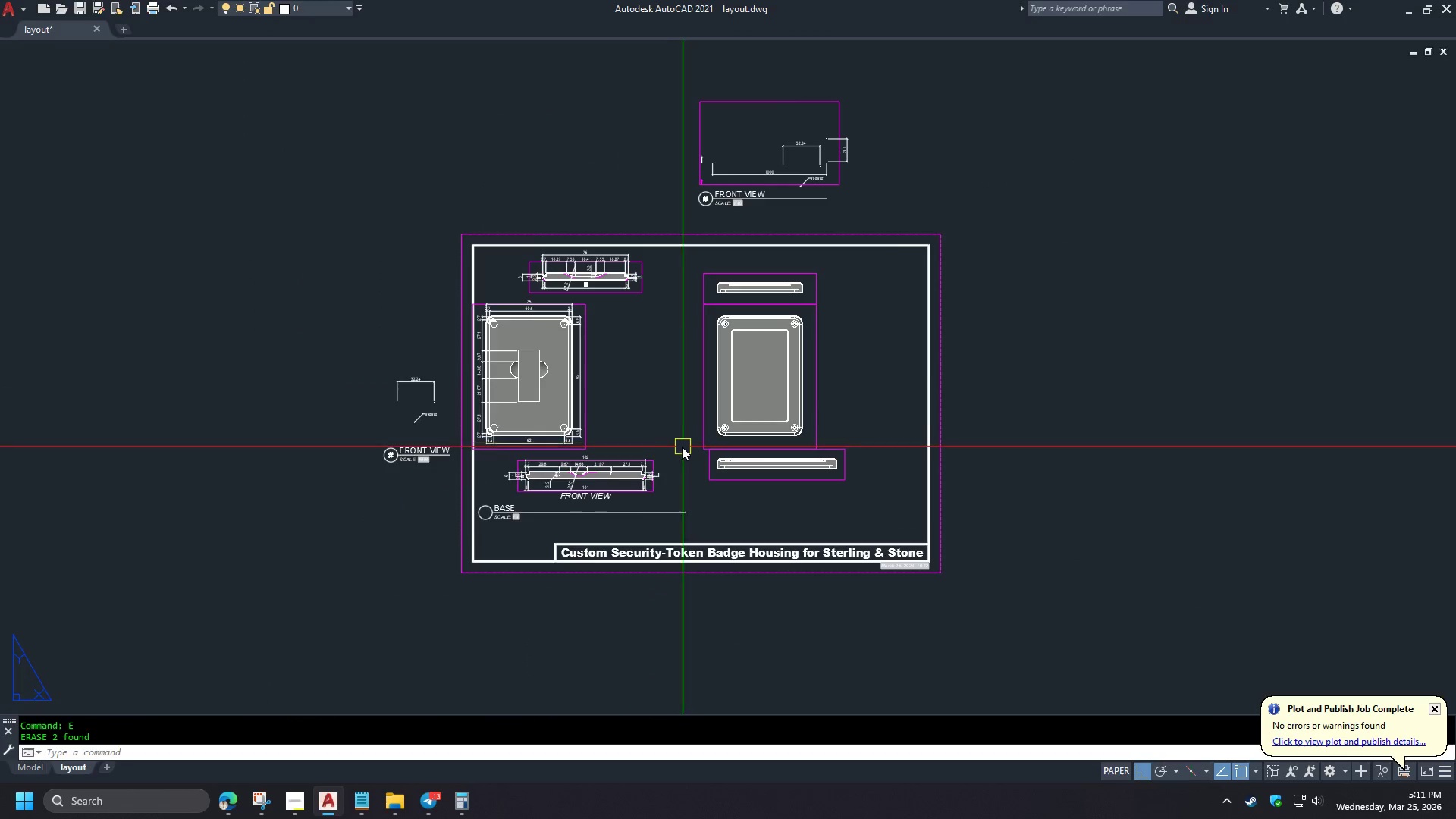 
scroll: coordinate [665, 450], scroll_direction: up, amount: 2.0
 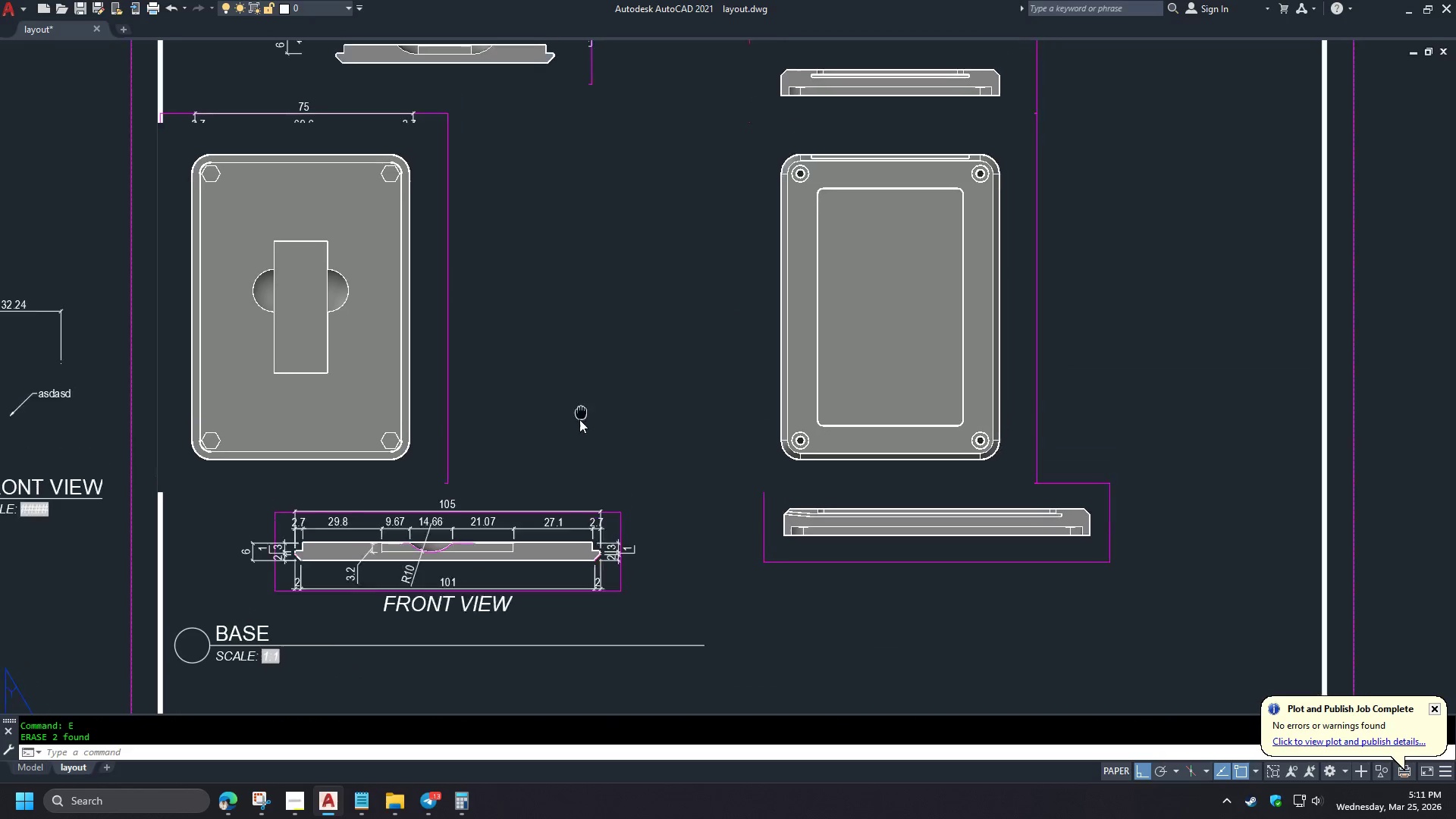 
scroll: coordinate [571, 437], scroll_direction: down, amount: 1.0
 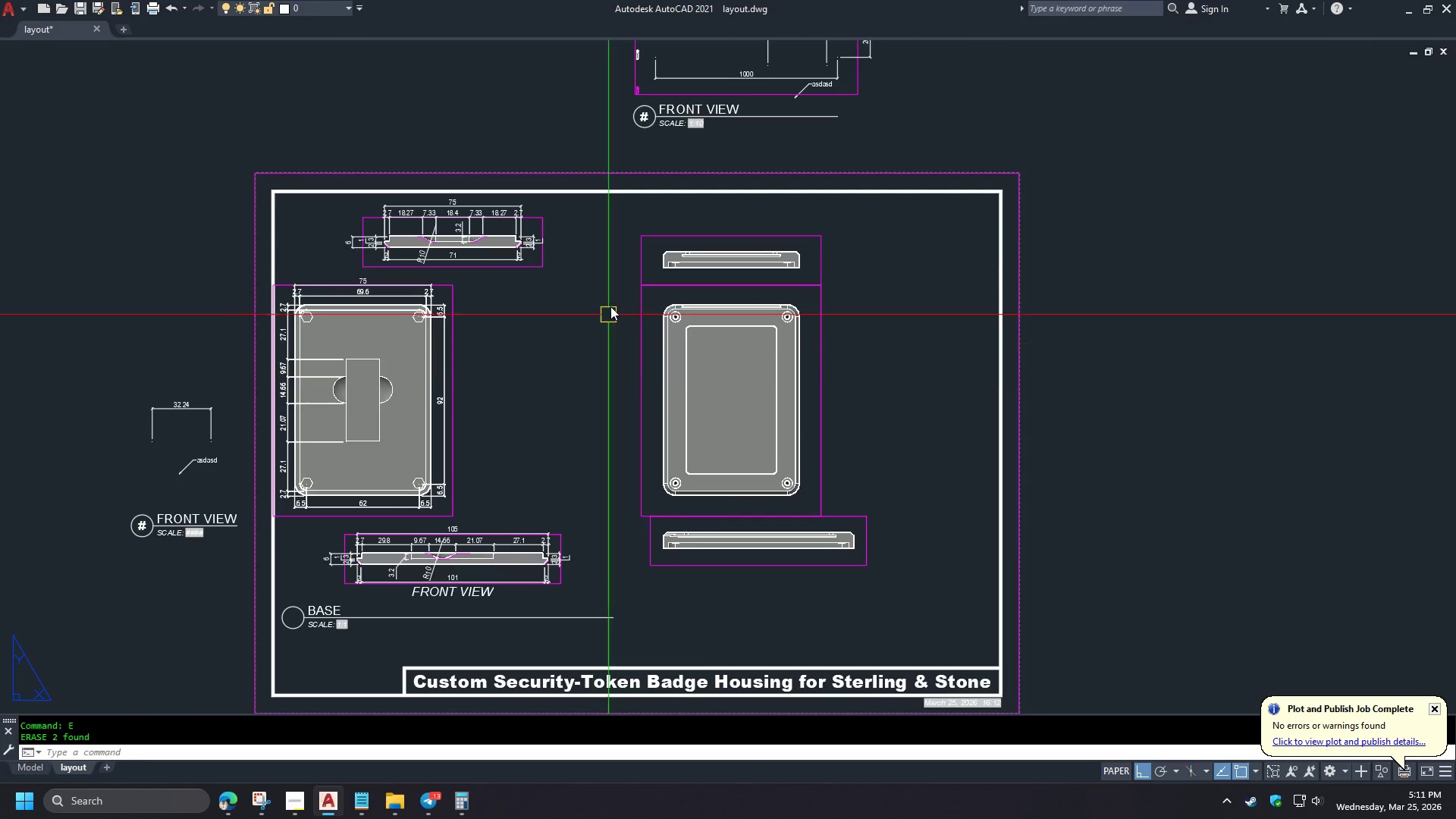 
left_click([639, 258])
 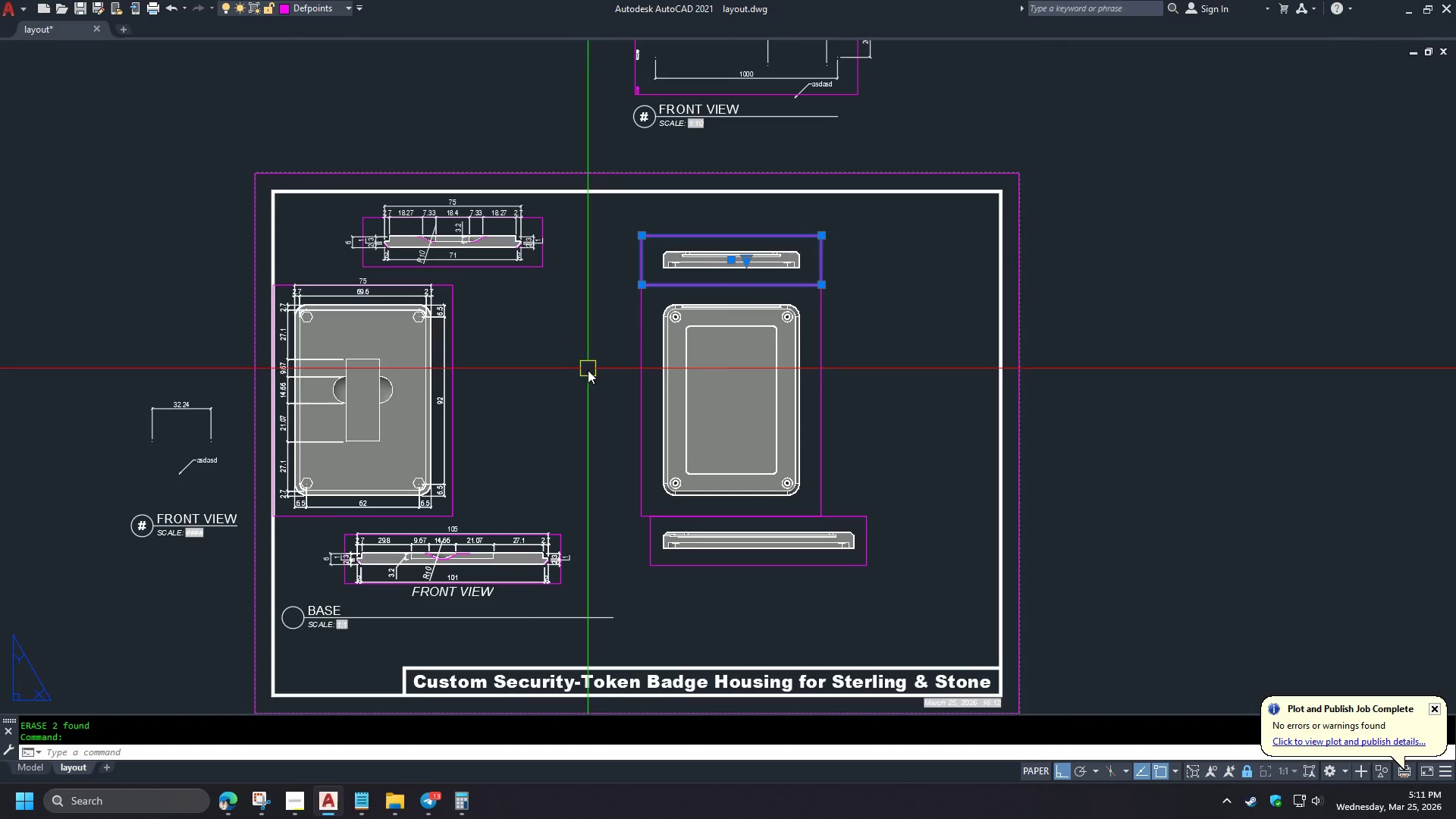 
key(M)
 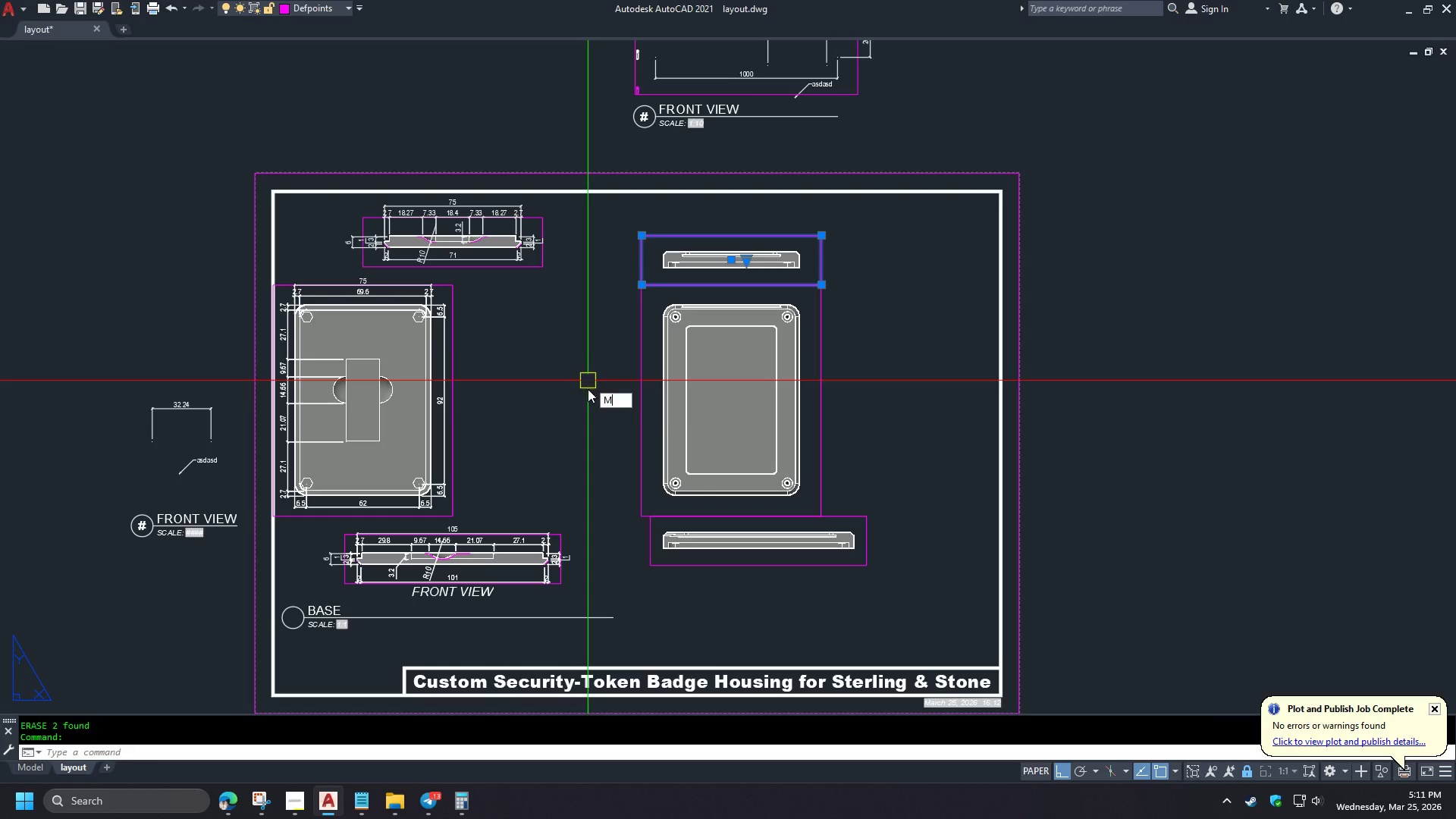 
key(Space)
 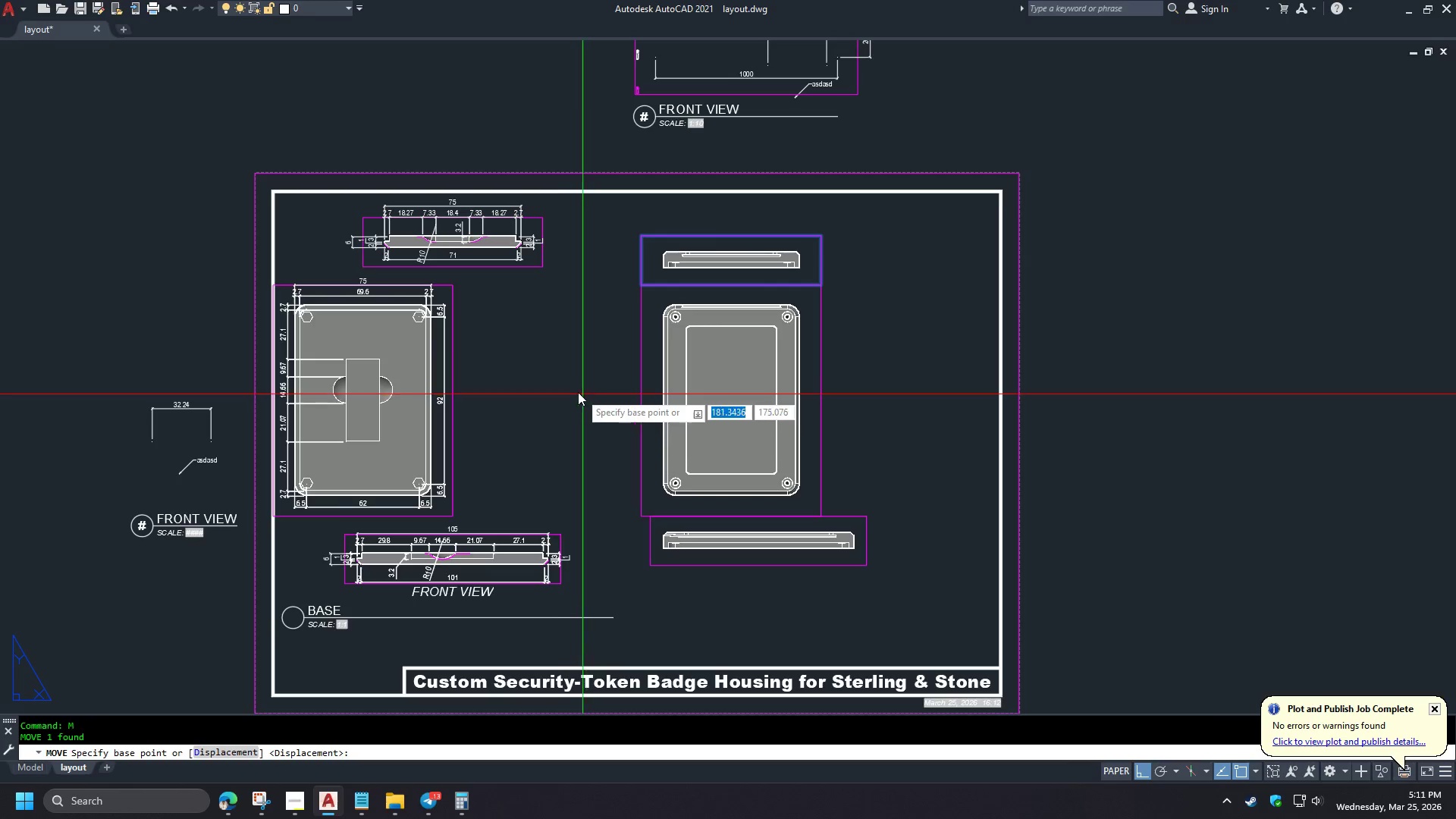 
key(Escape)
 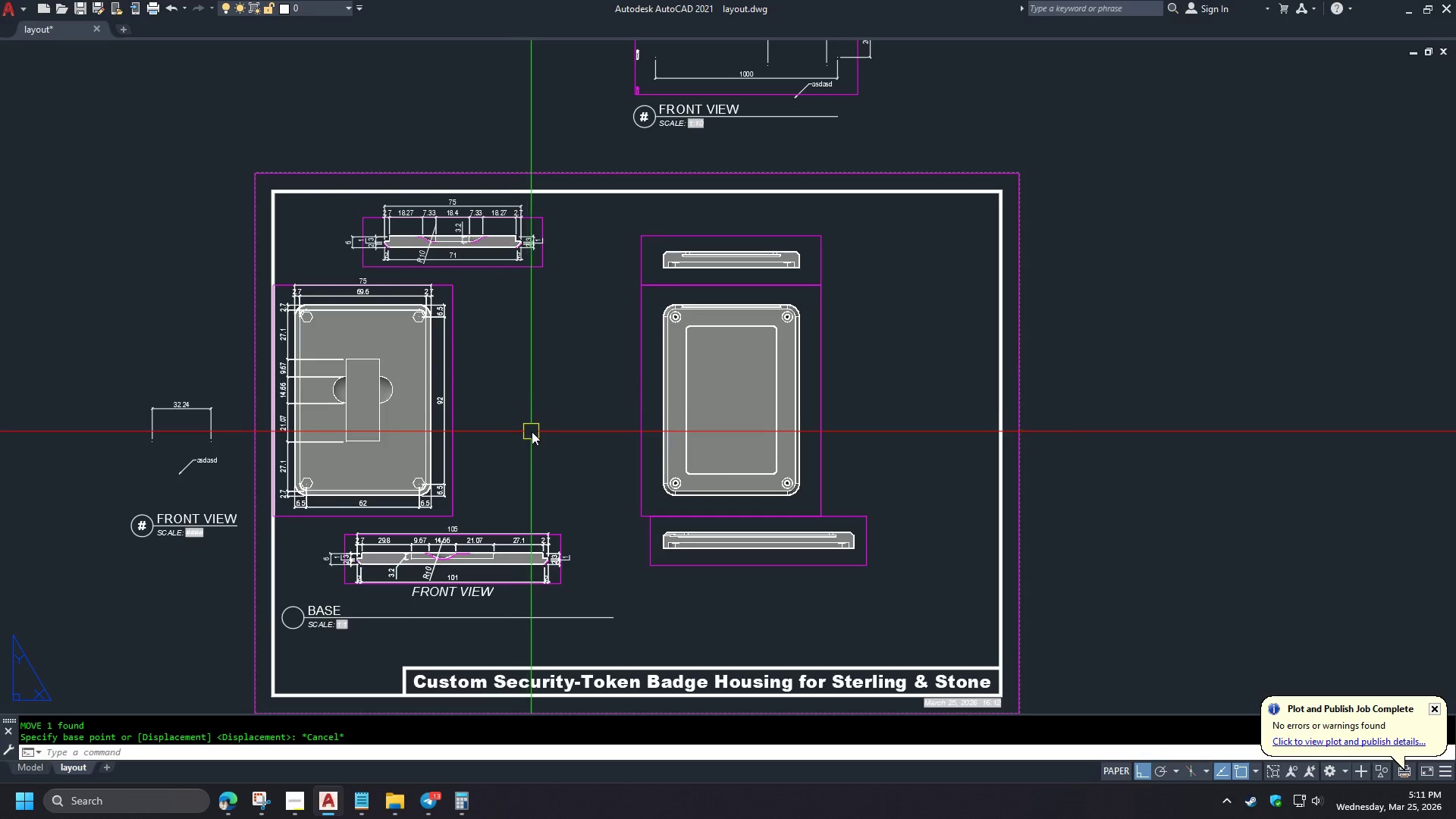 
key(Control+Z)
 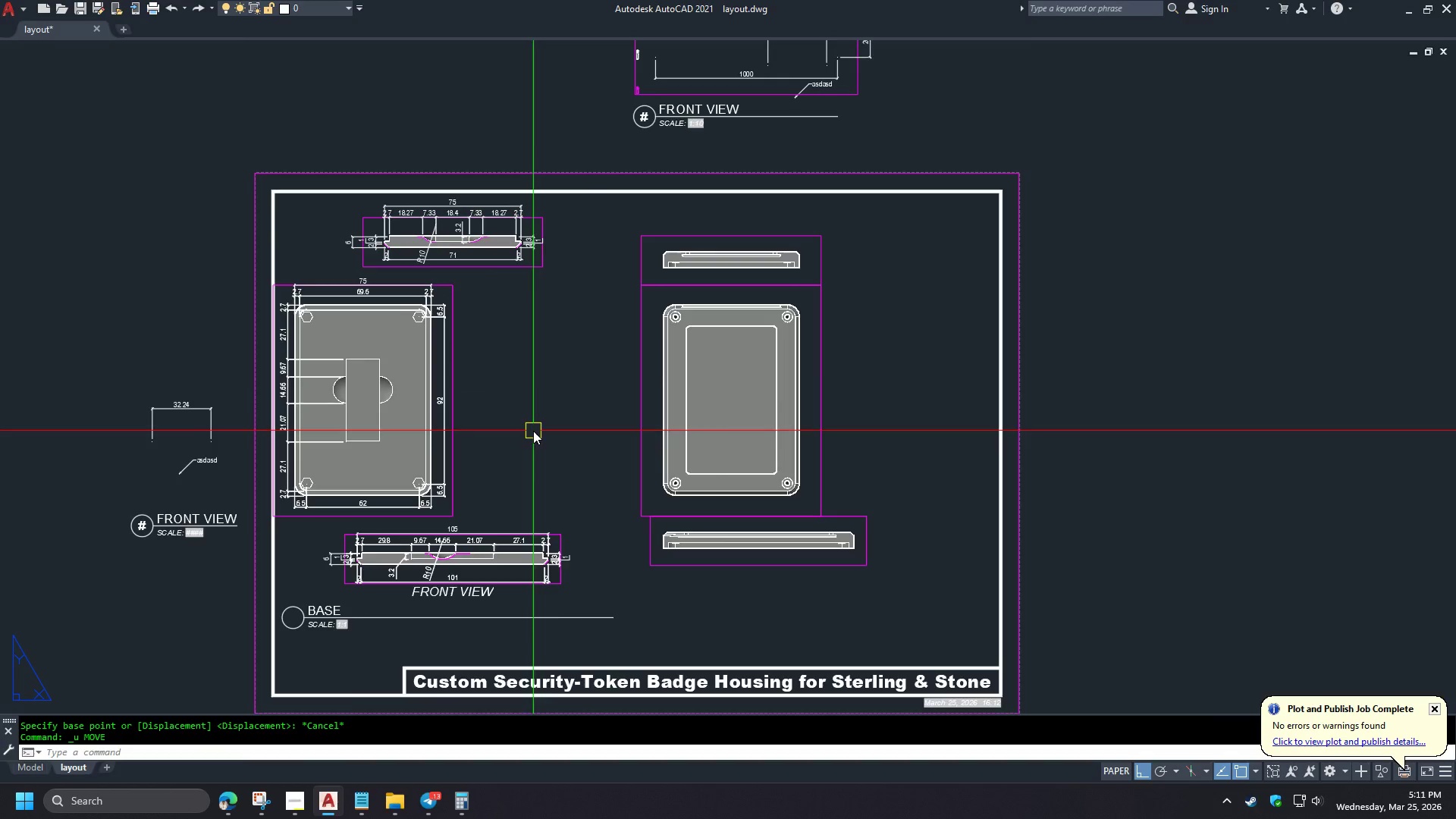 
key(Control+Z)
 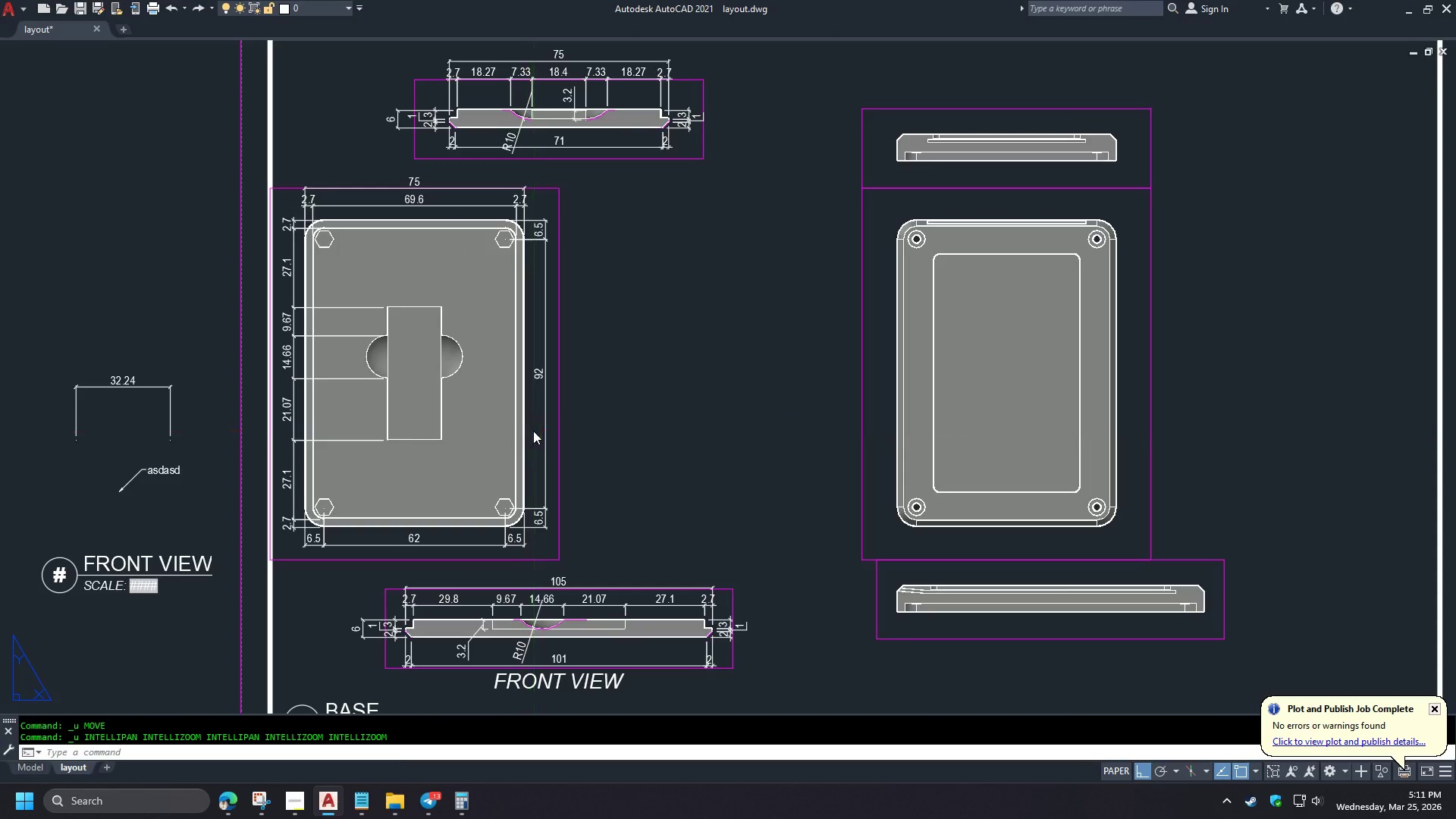 
key(Control+Z)
 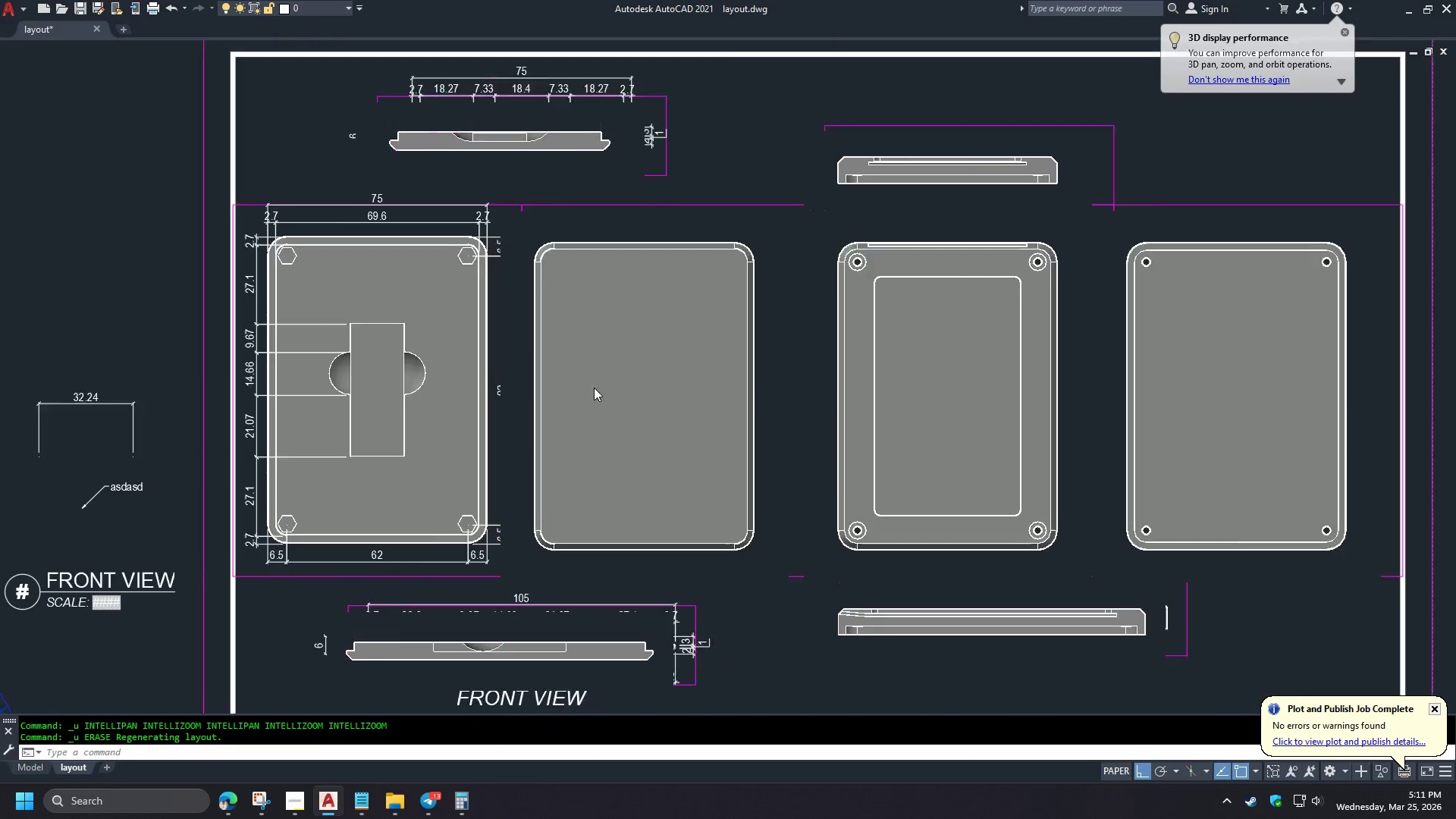 
type(RE )
 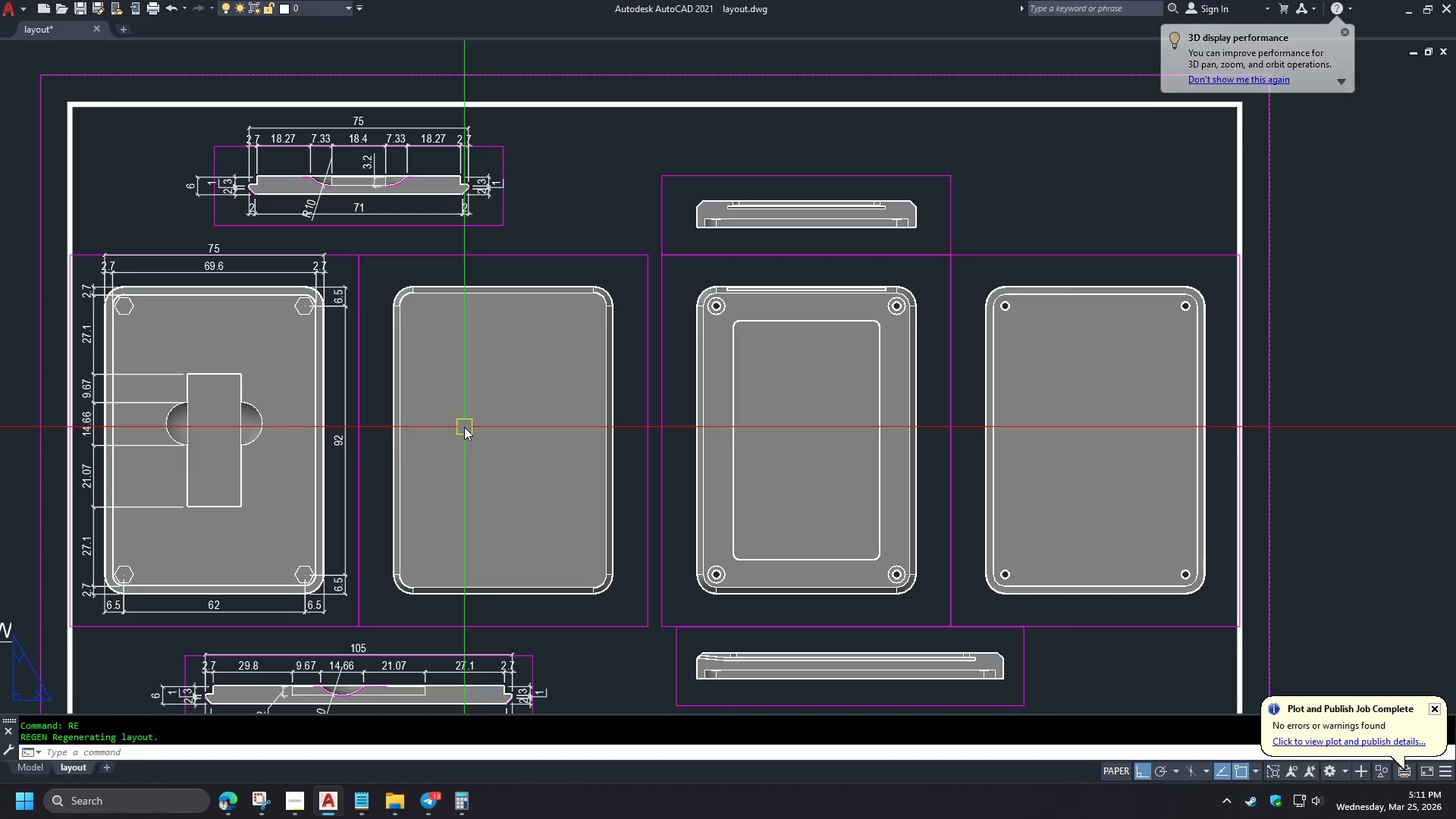 
wait(5.52)
 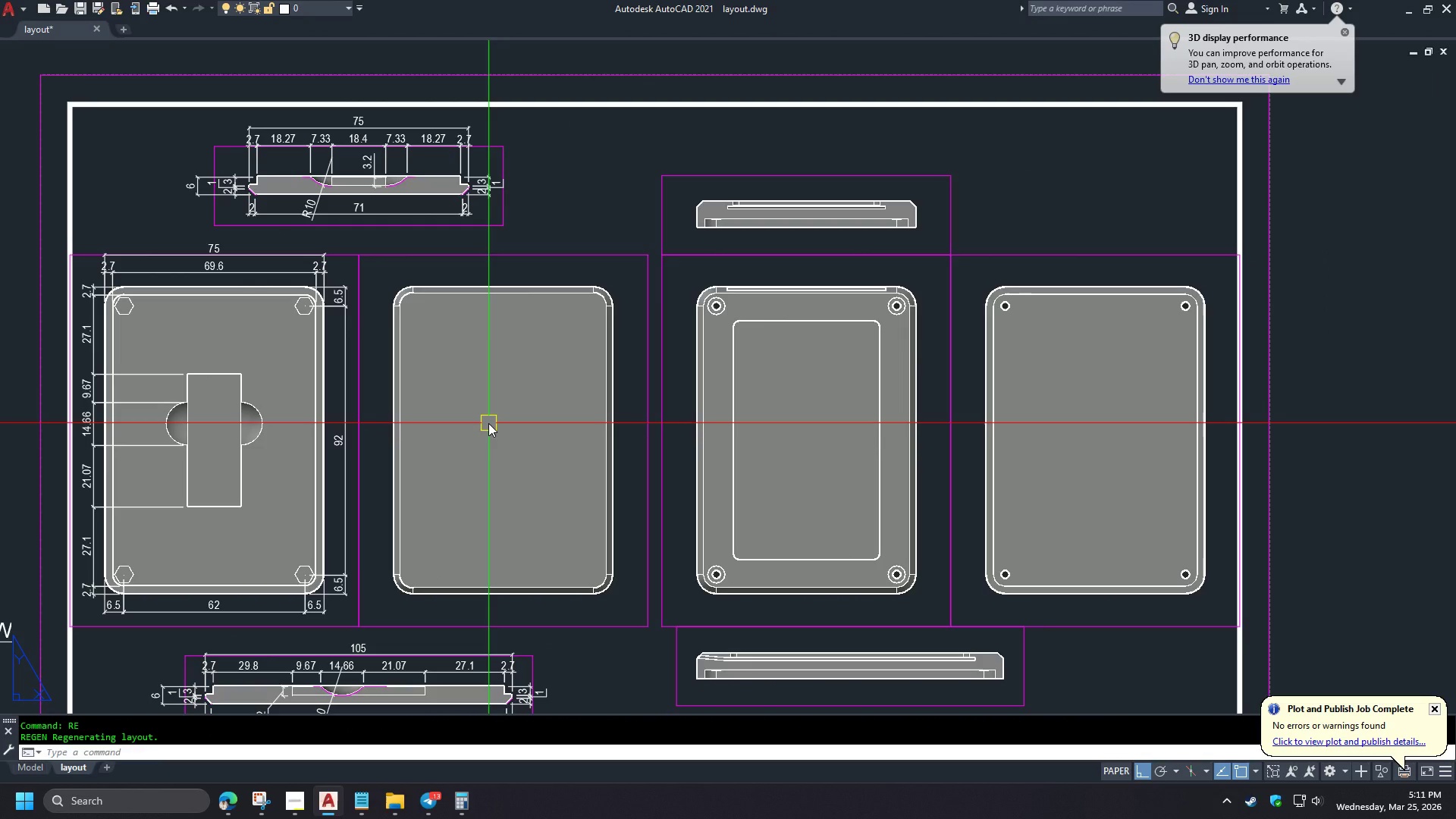 
scroll: coordinate [514, 374], scroll_direction: up, amount: 3.0
 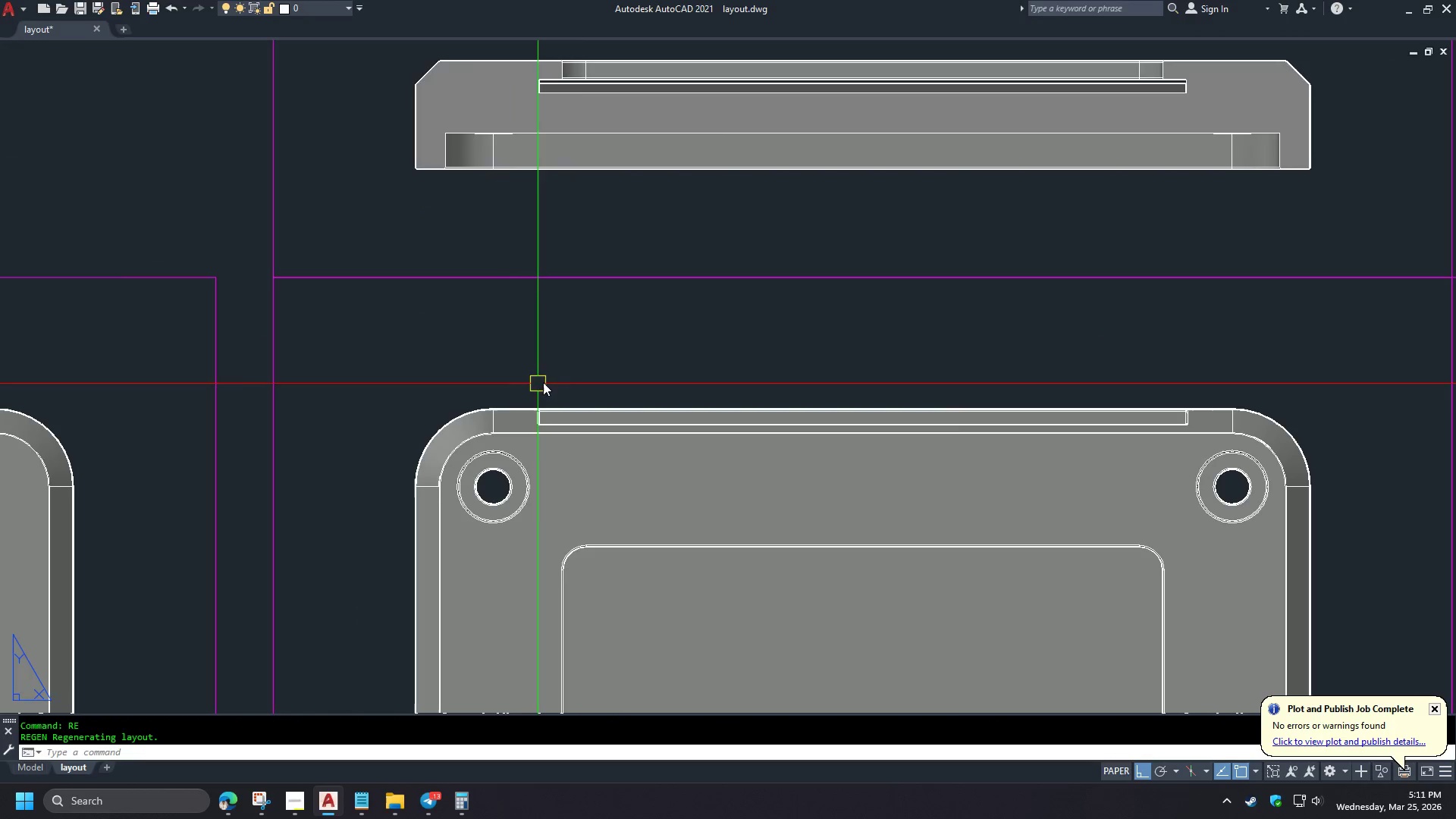 
key(D)
 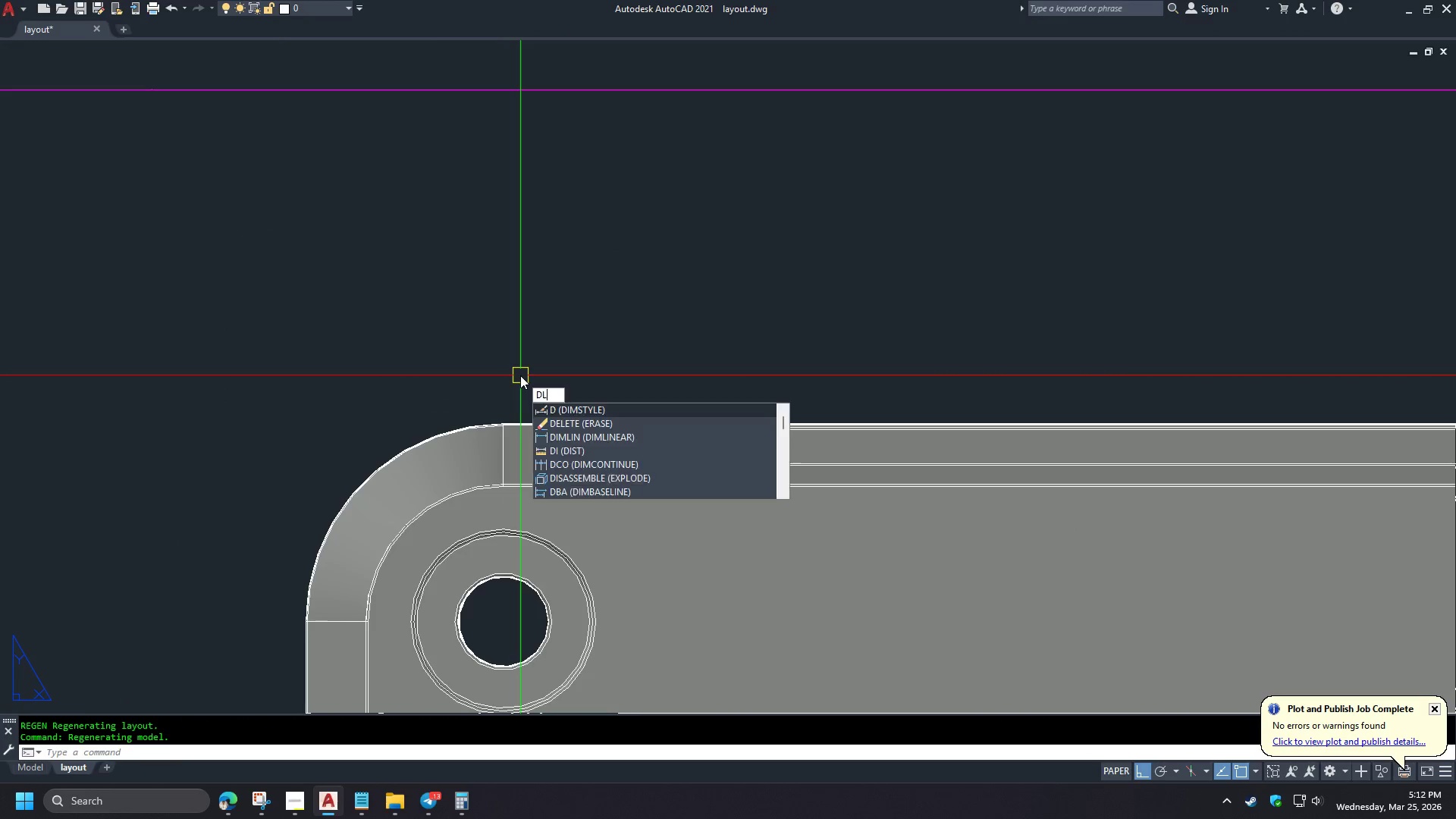 
scroll: coordinate [591, 371], scroll_direction: down, amount: 4.0
 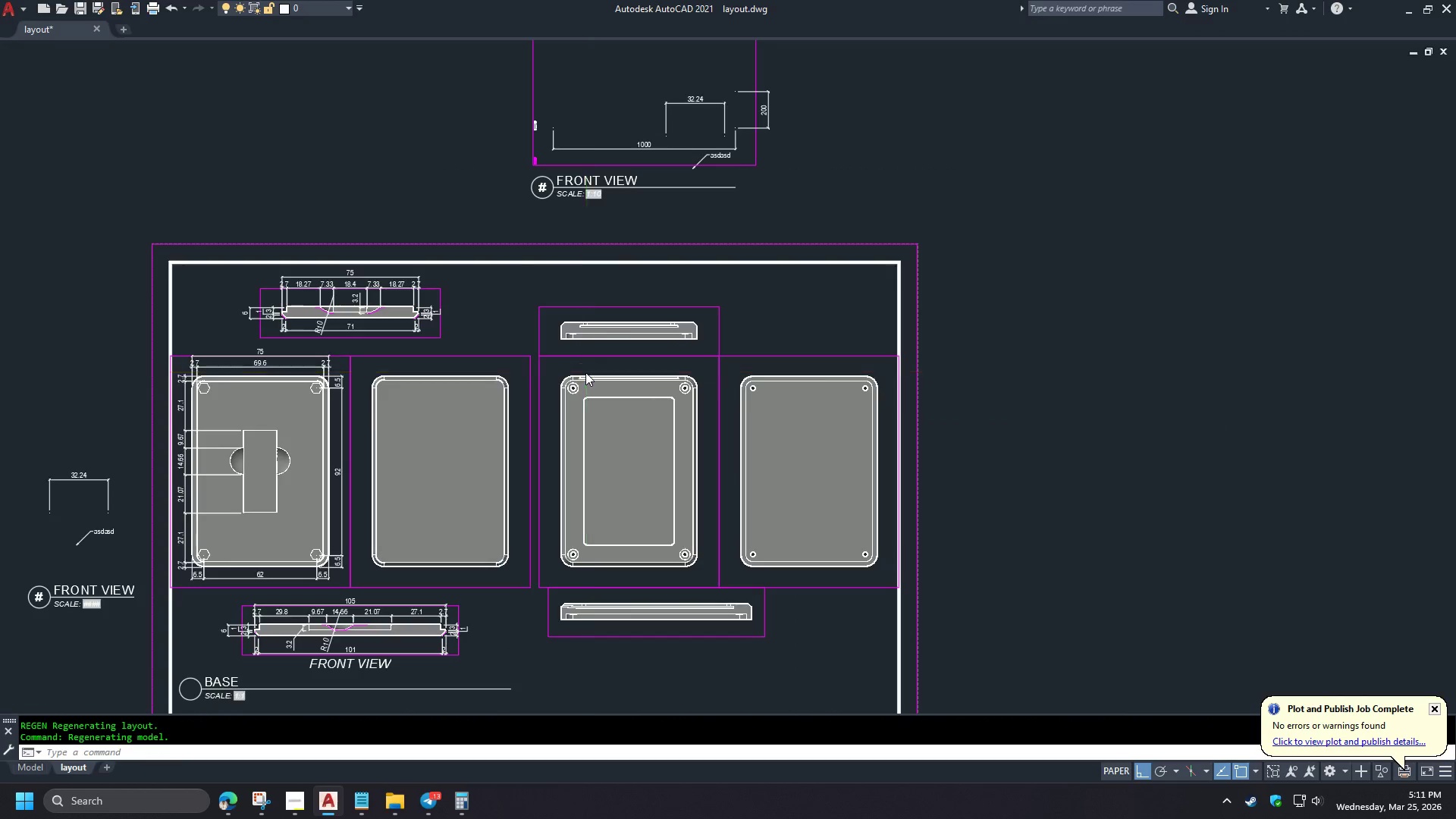 
type(LI )
 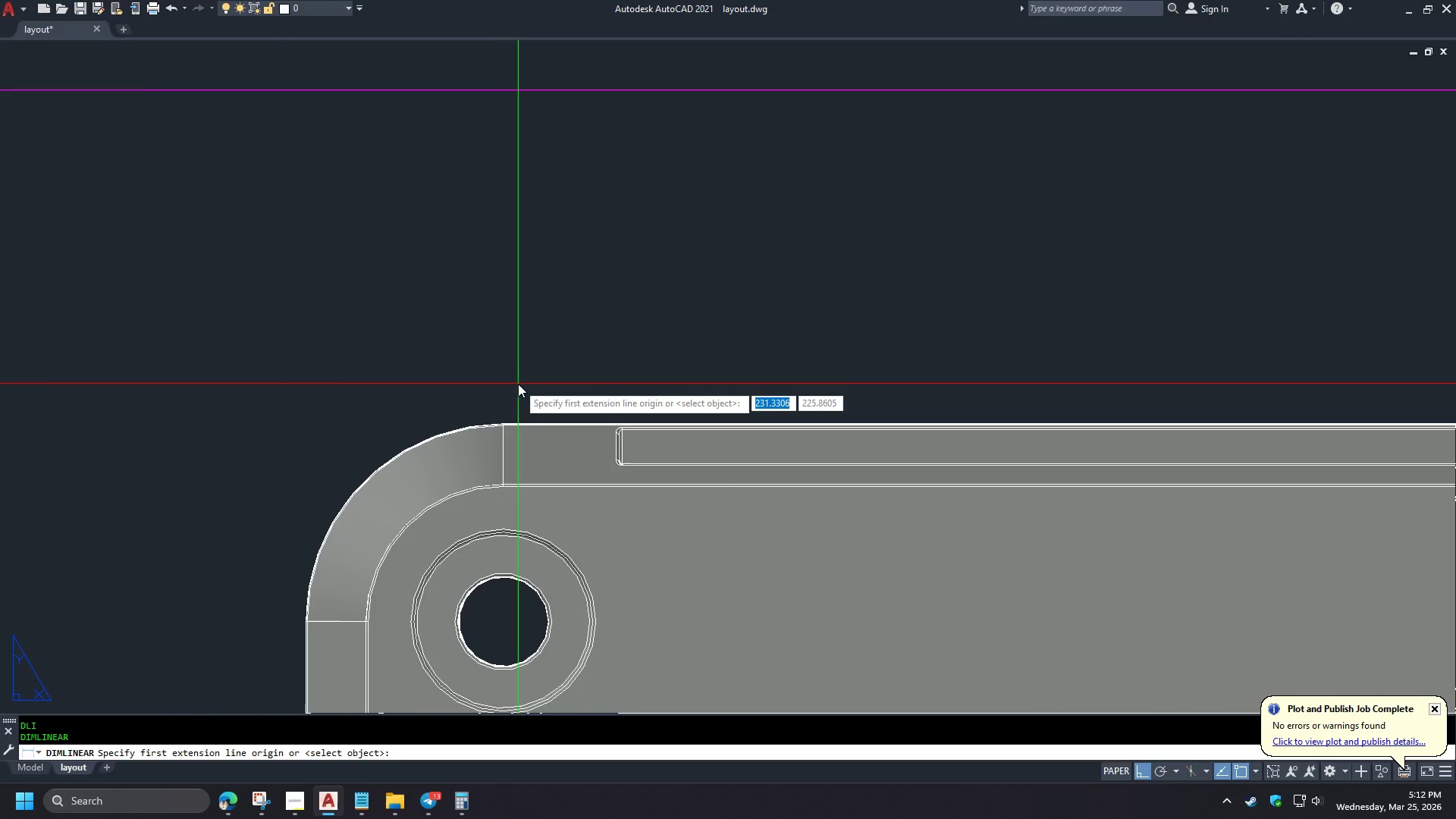 
scroll: coordinate [612, 377], scroll_direction: up, amount: 10.0
 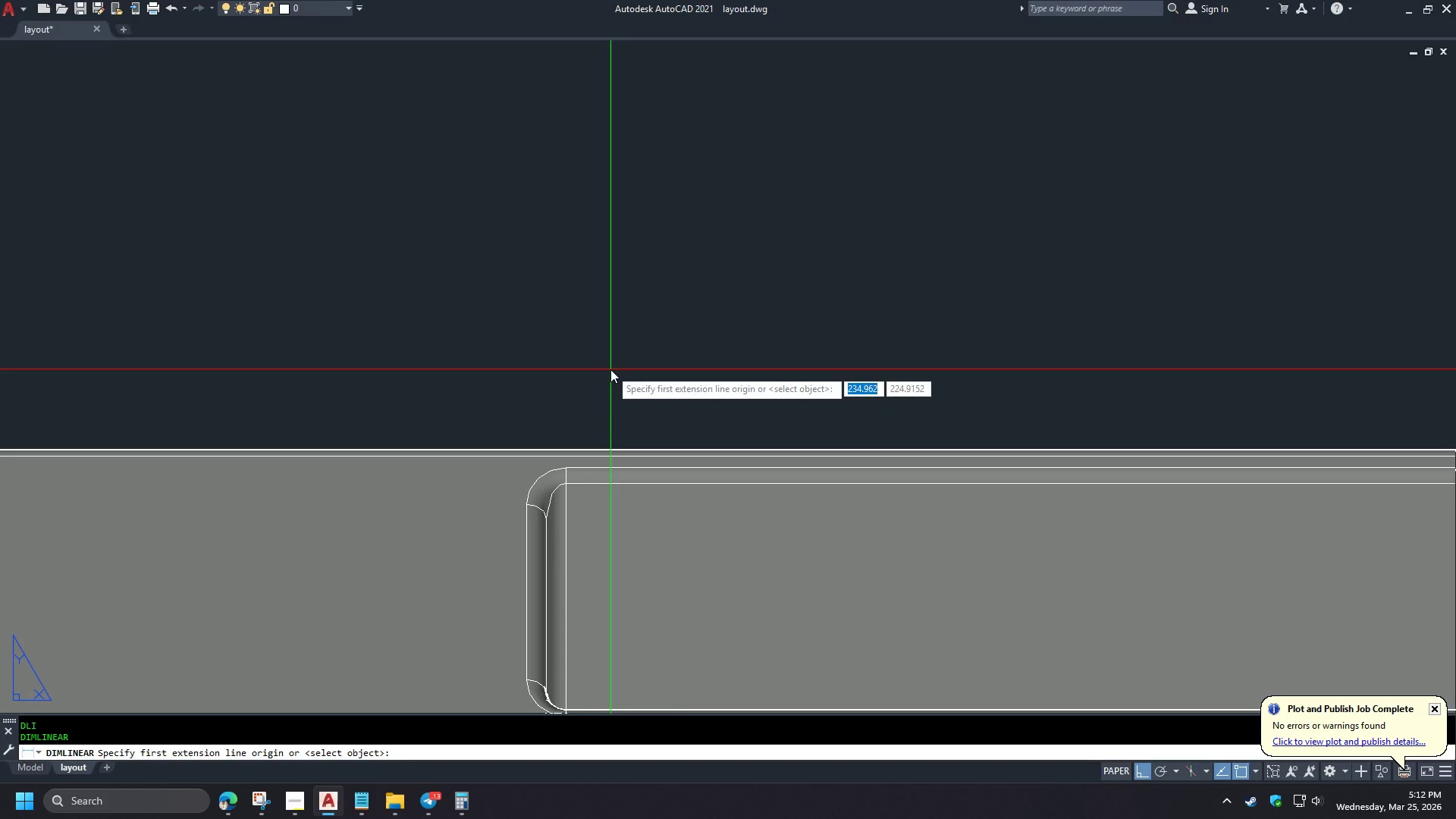 
scroll: coordinate [622, 308], scroll_direction: down, amount: 5.0
 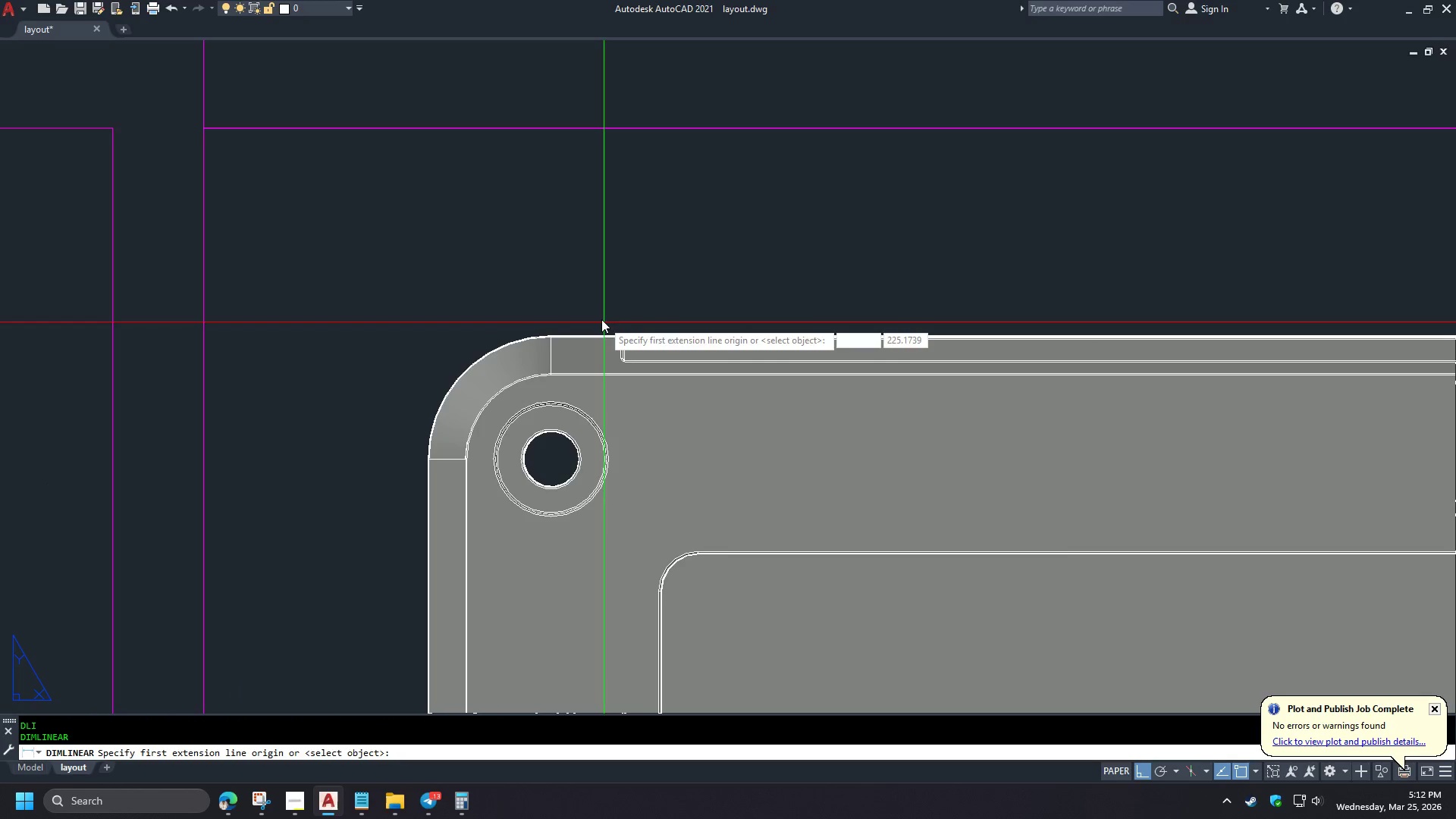 
key(E)
 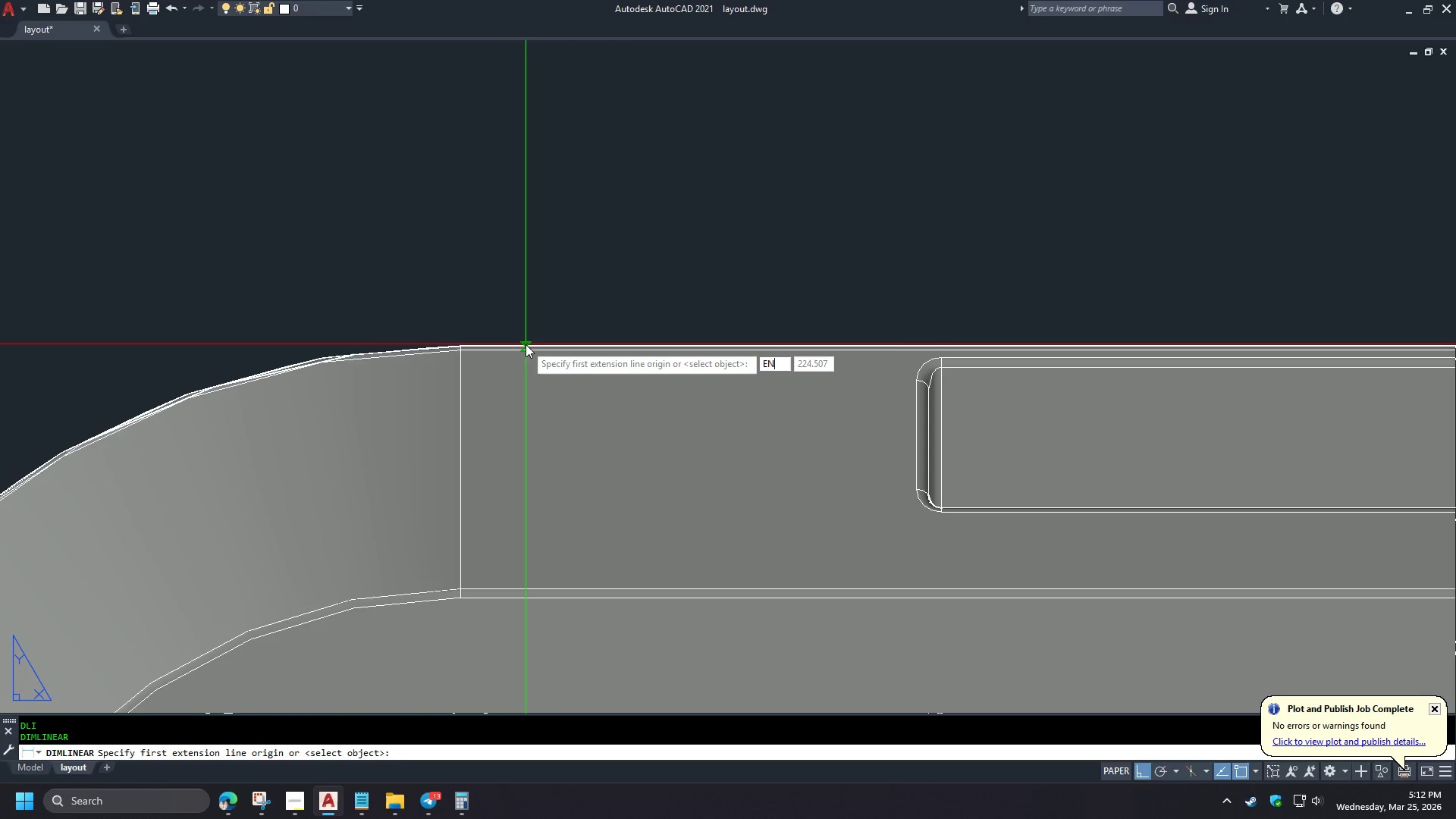 
type(ND )
 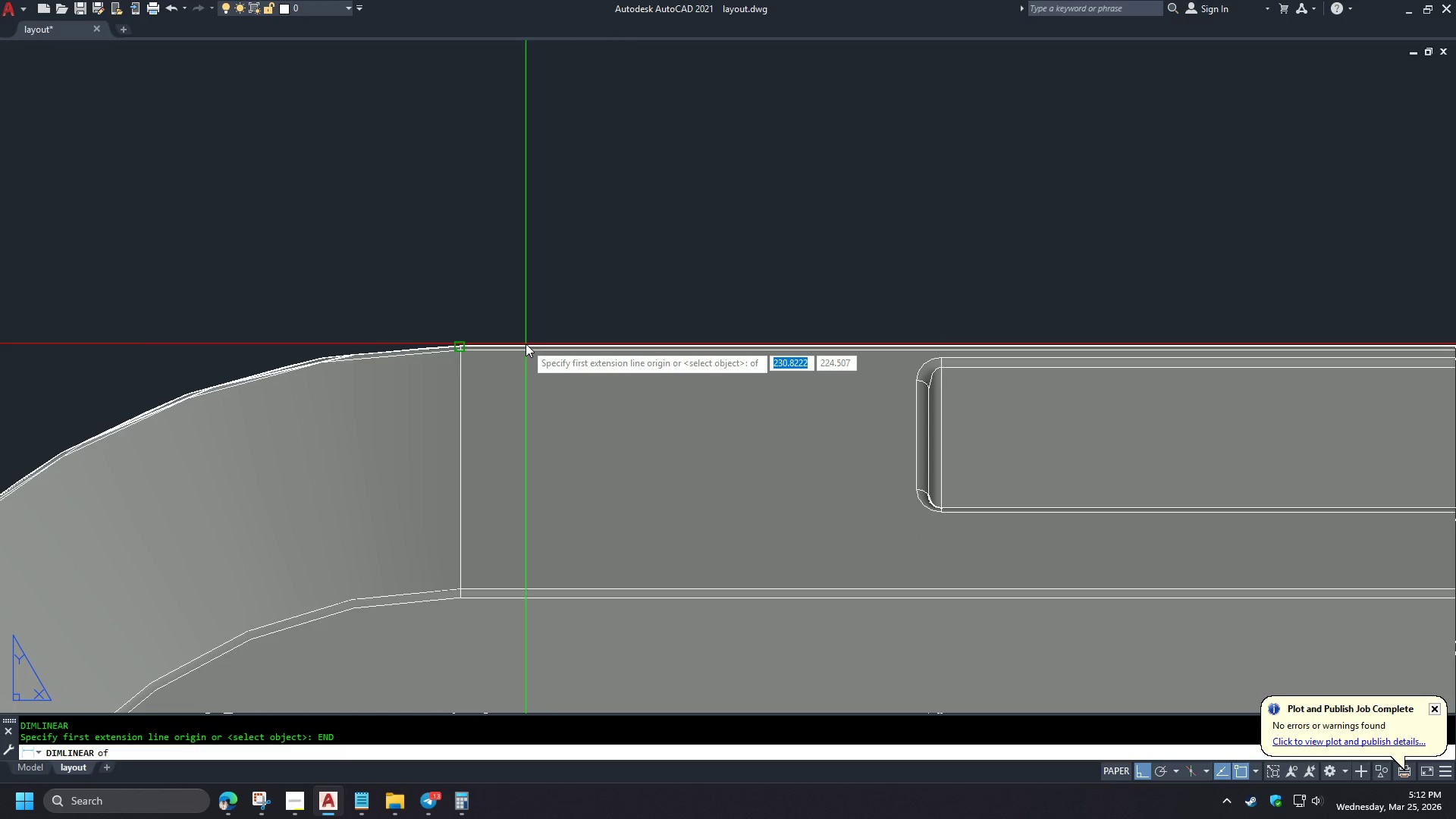 
left_click([526, 344])
 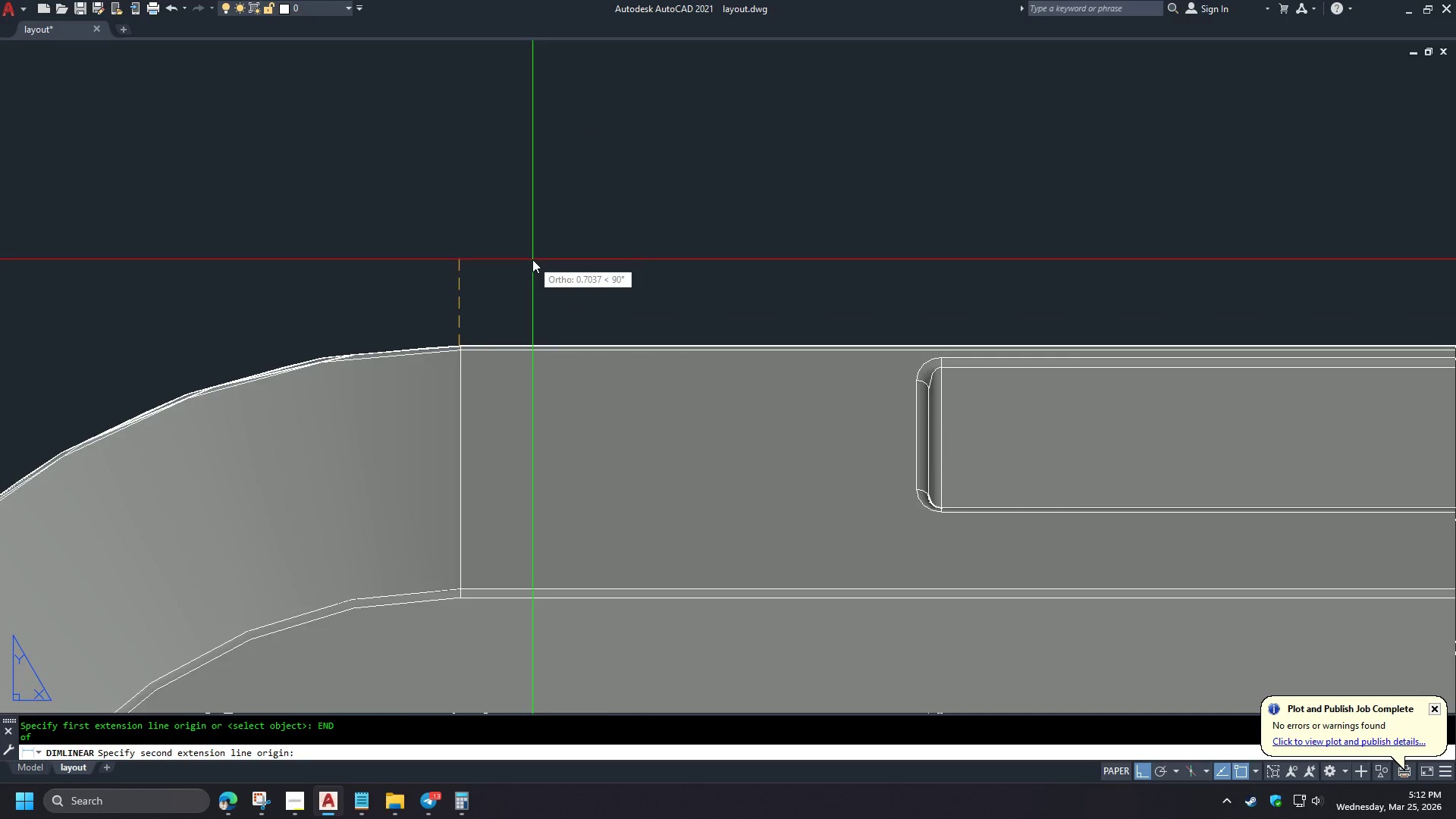 
scroll: coordinate [566, 334], scroll_direction: up, amount: 4.0
 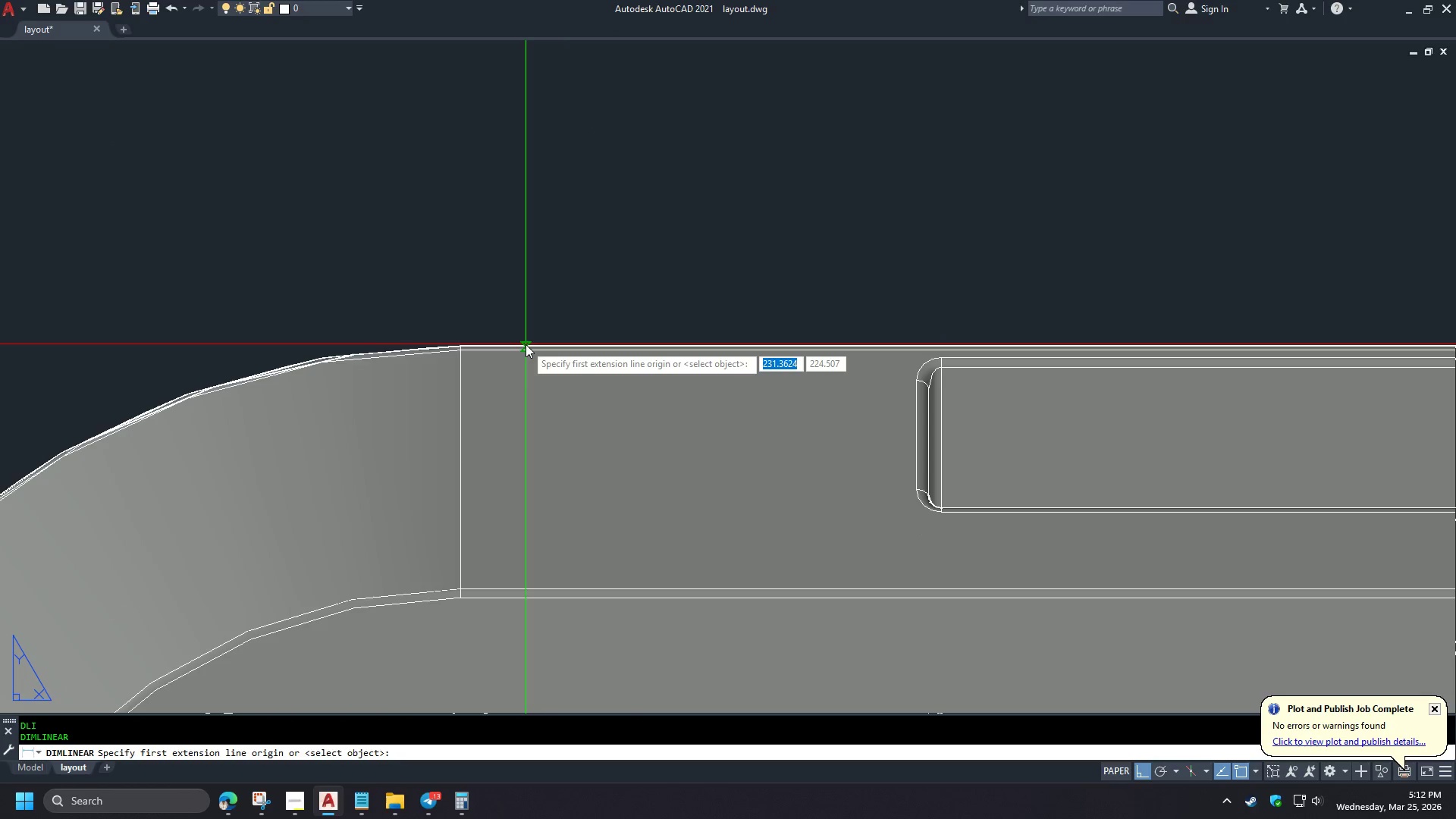 
scroll: coordinate [527, 322], scroll_direction: down, amount: 7.0
 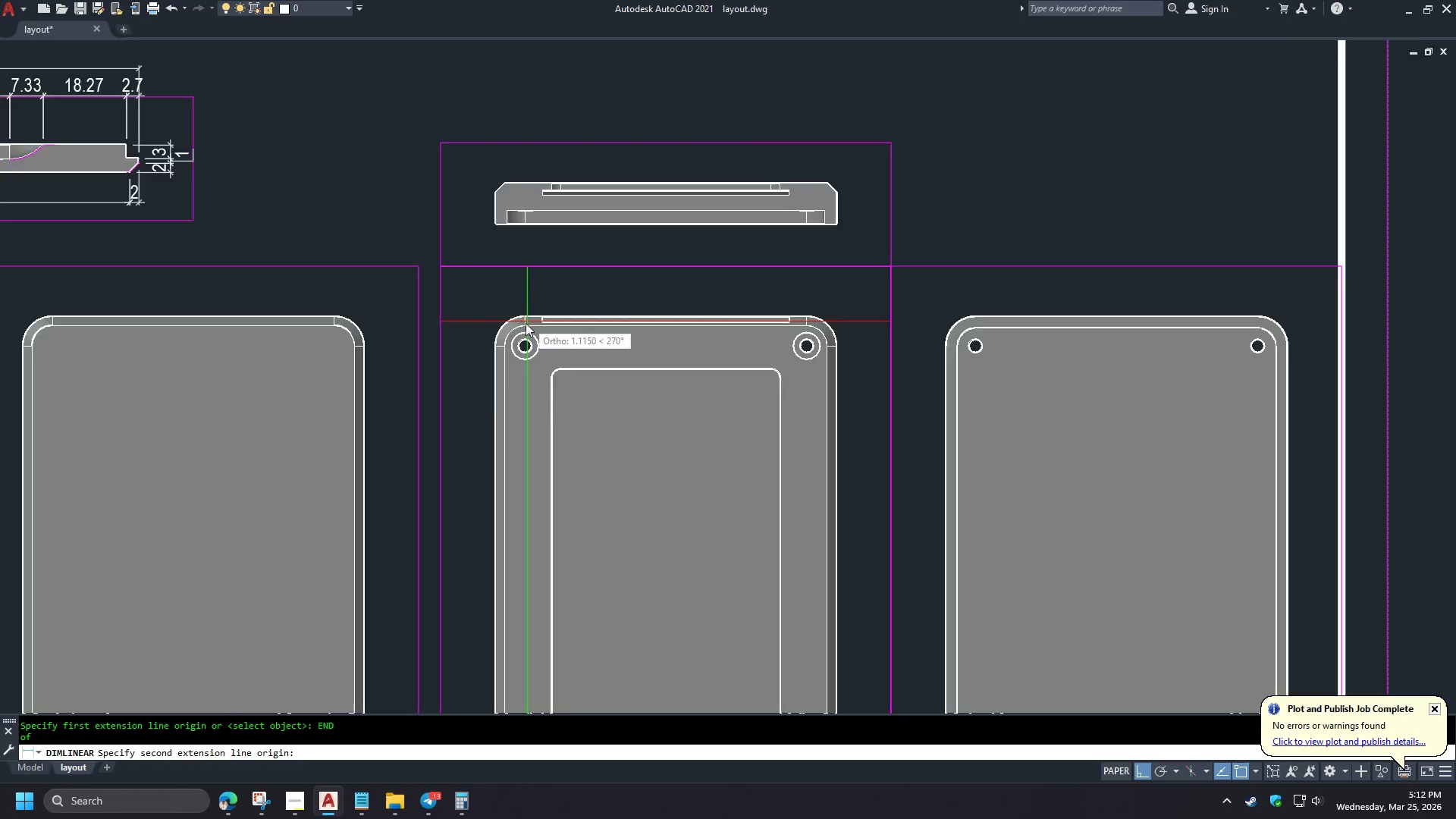 
scroll: coordinate [522, 325], scroll_direction: up, amount: 5.0
 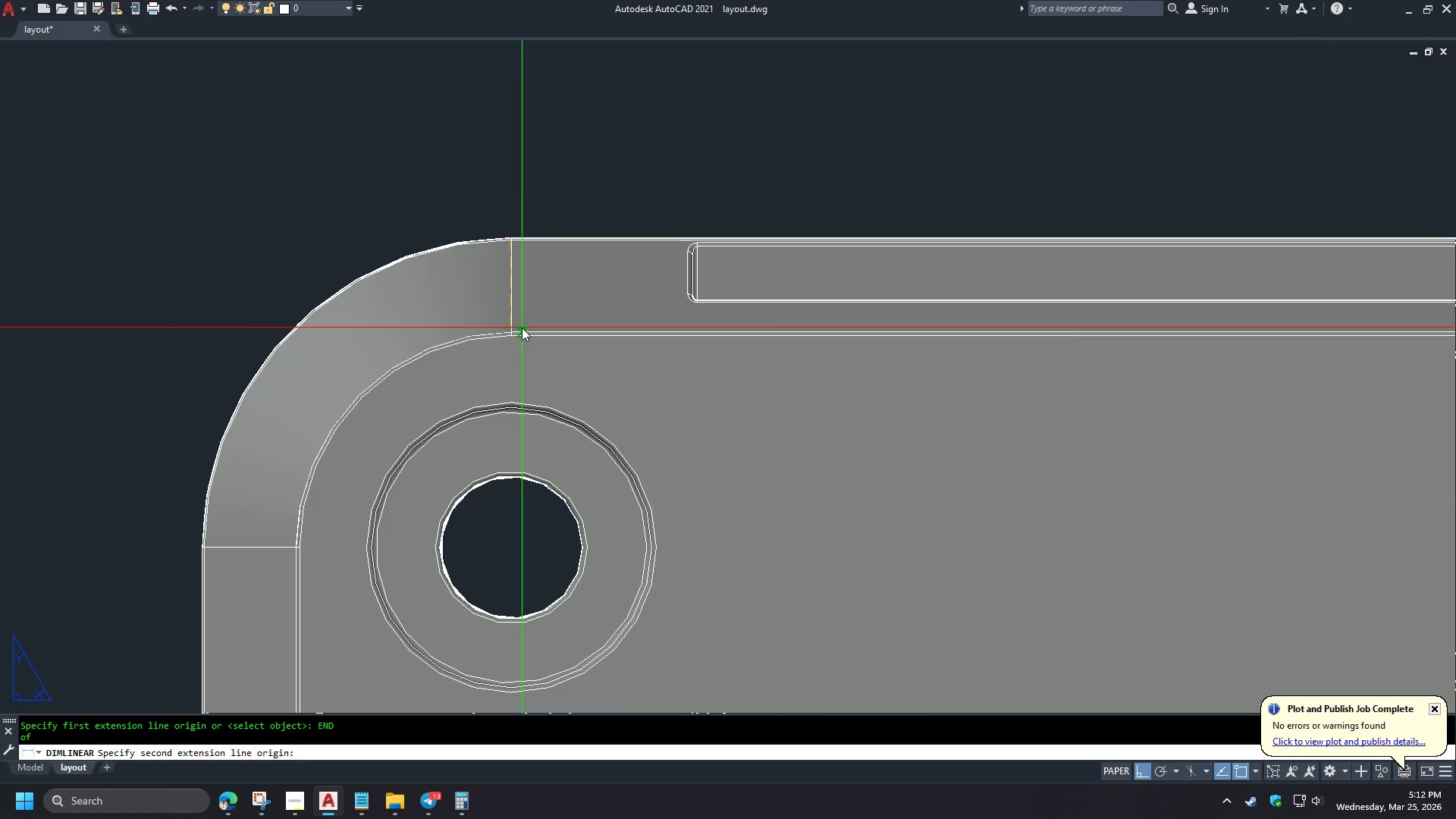 
key(E)
 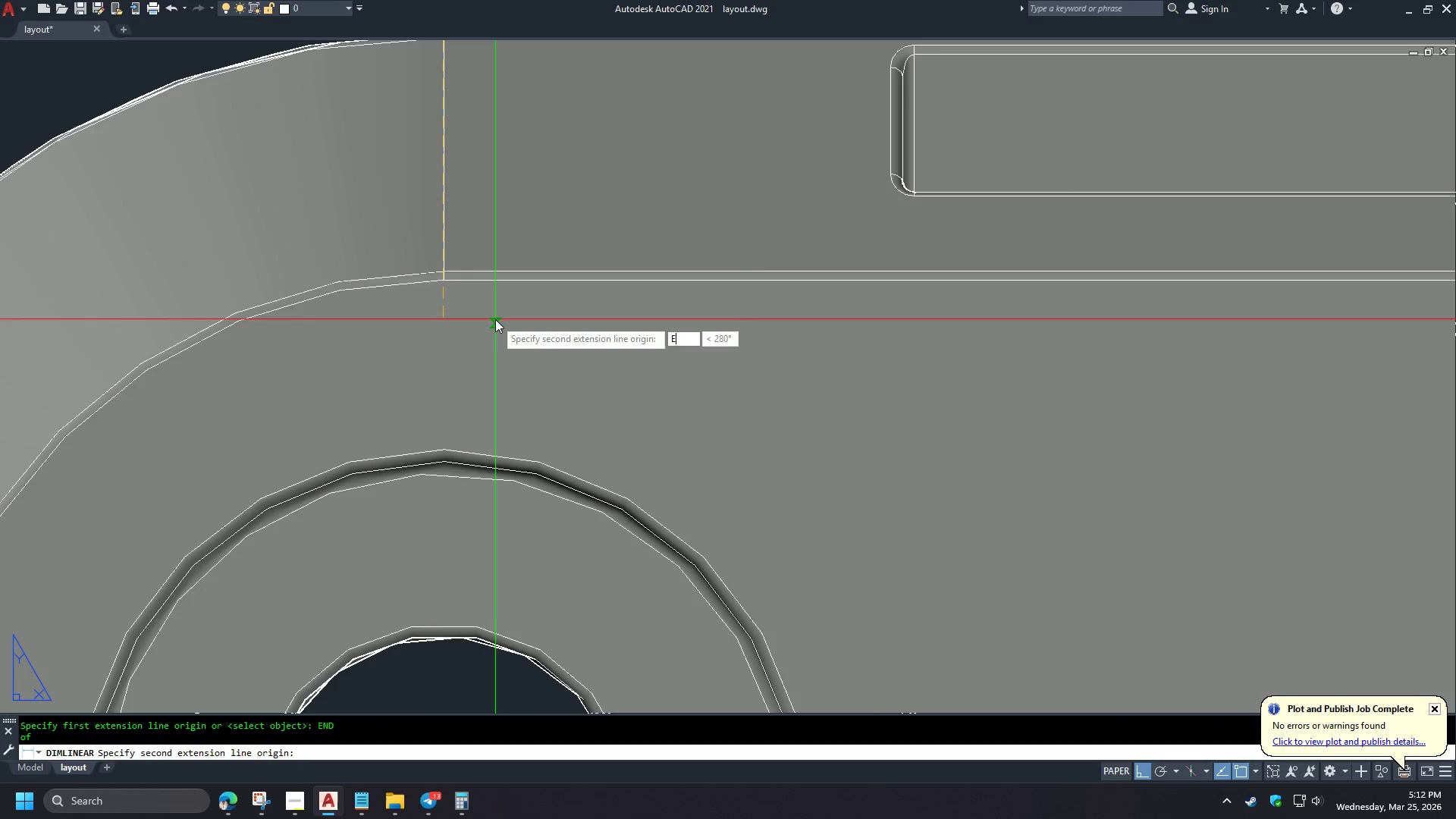 
scroll: coordinate [522, 328], scroll_direction: down, amount: 5.0
 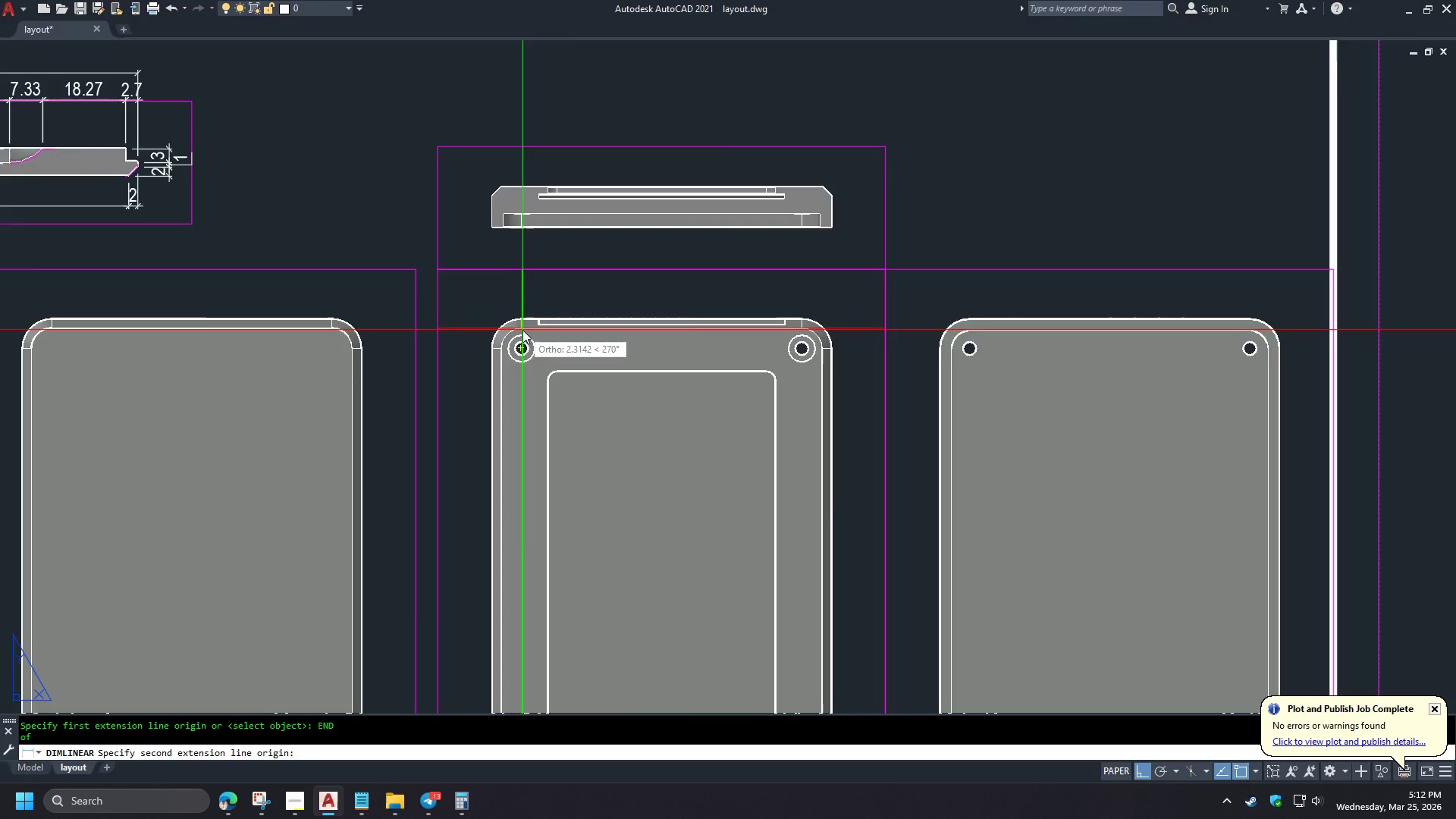 
type(ND )
 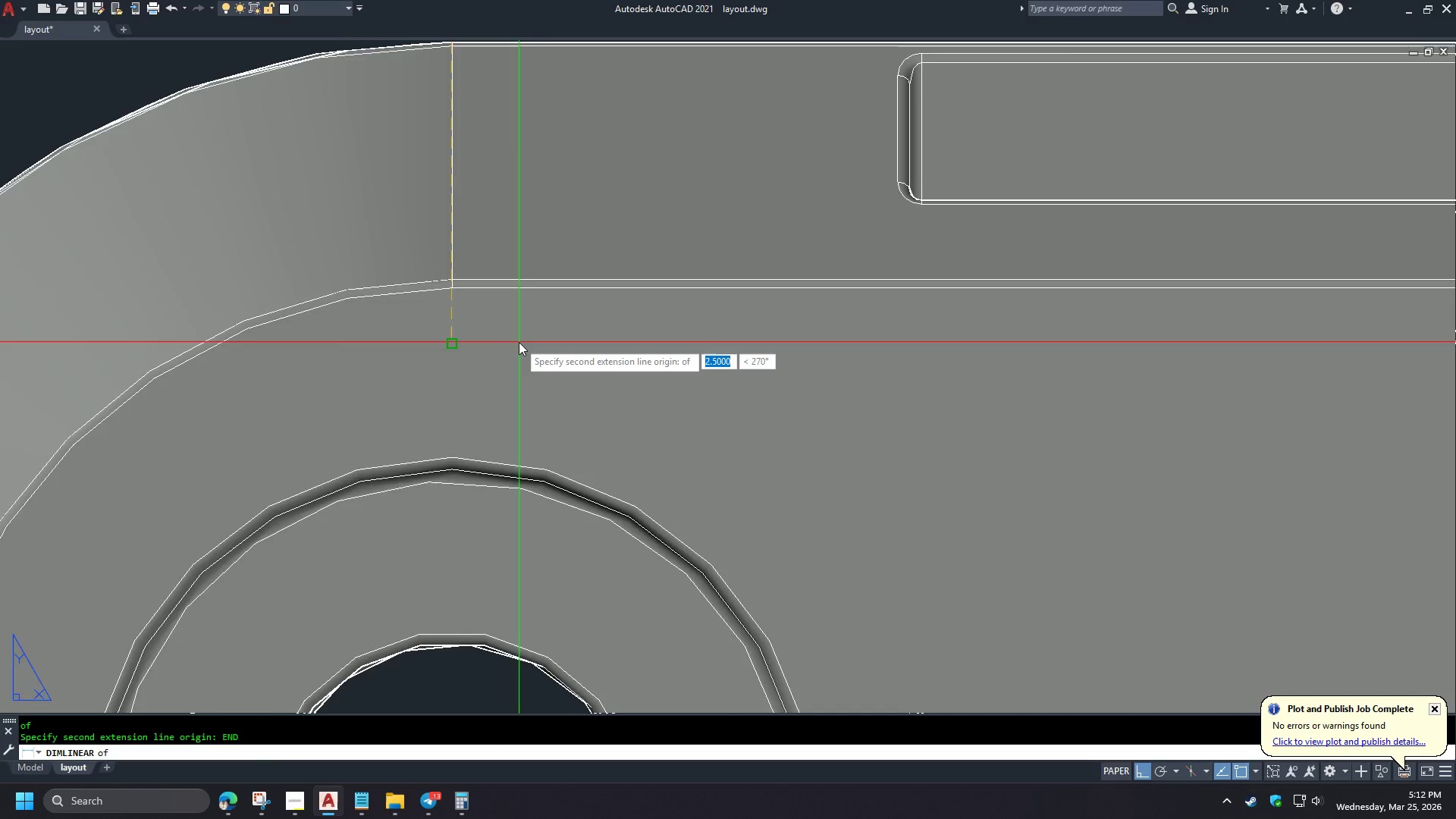 
scroll: coordinate [522, 331], scroll_direction: down, amount: 2.0
 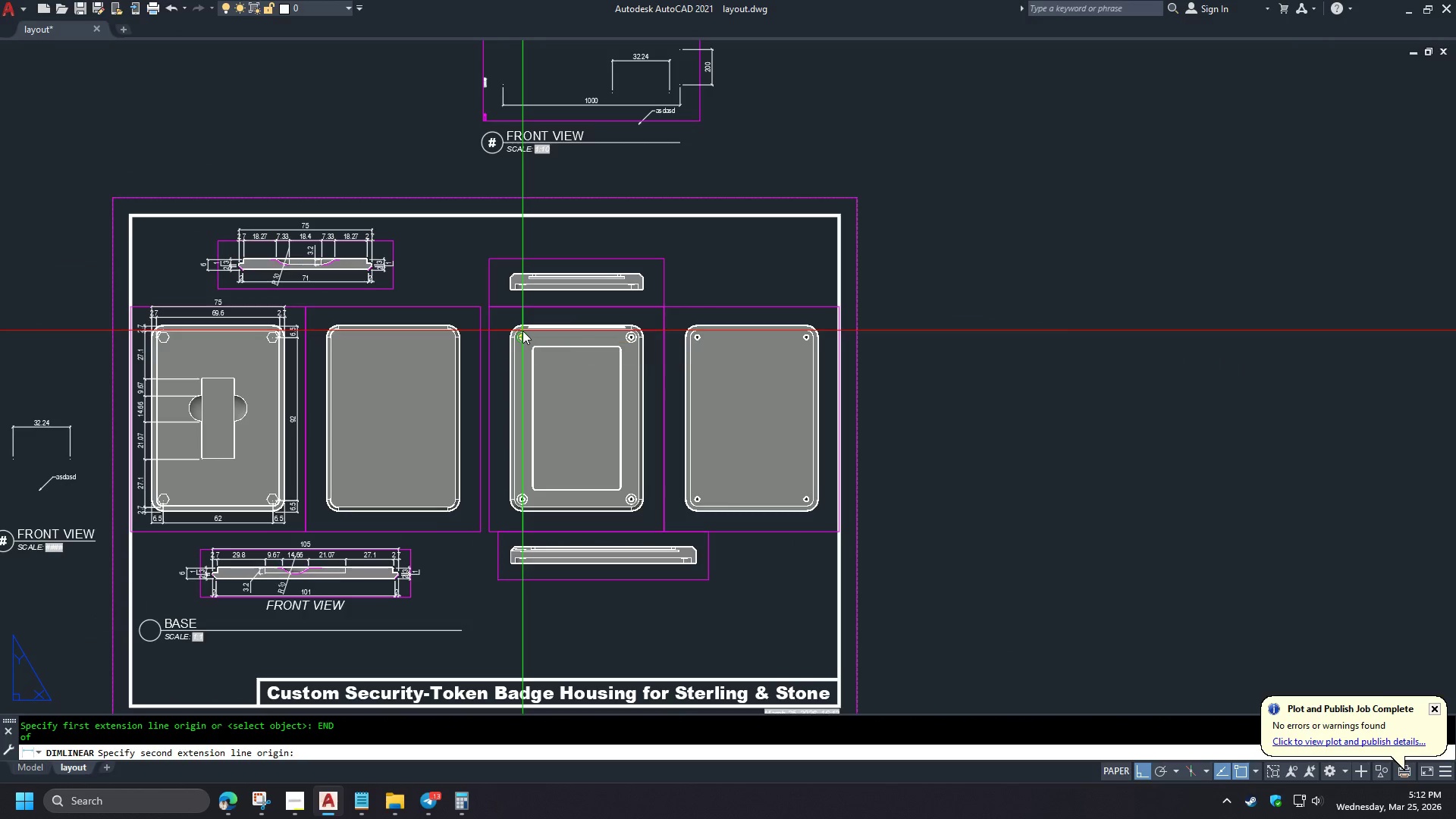 
scroll: coordinate [495, 319], scroll_direction: up, amount: 10.0
 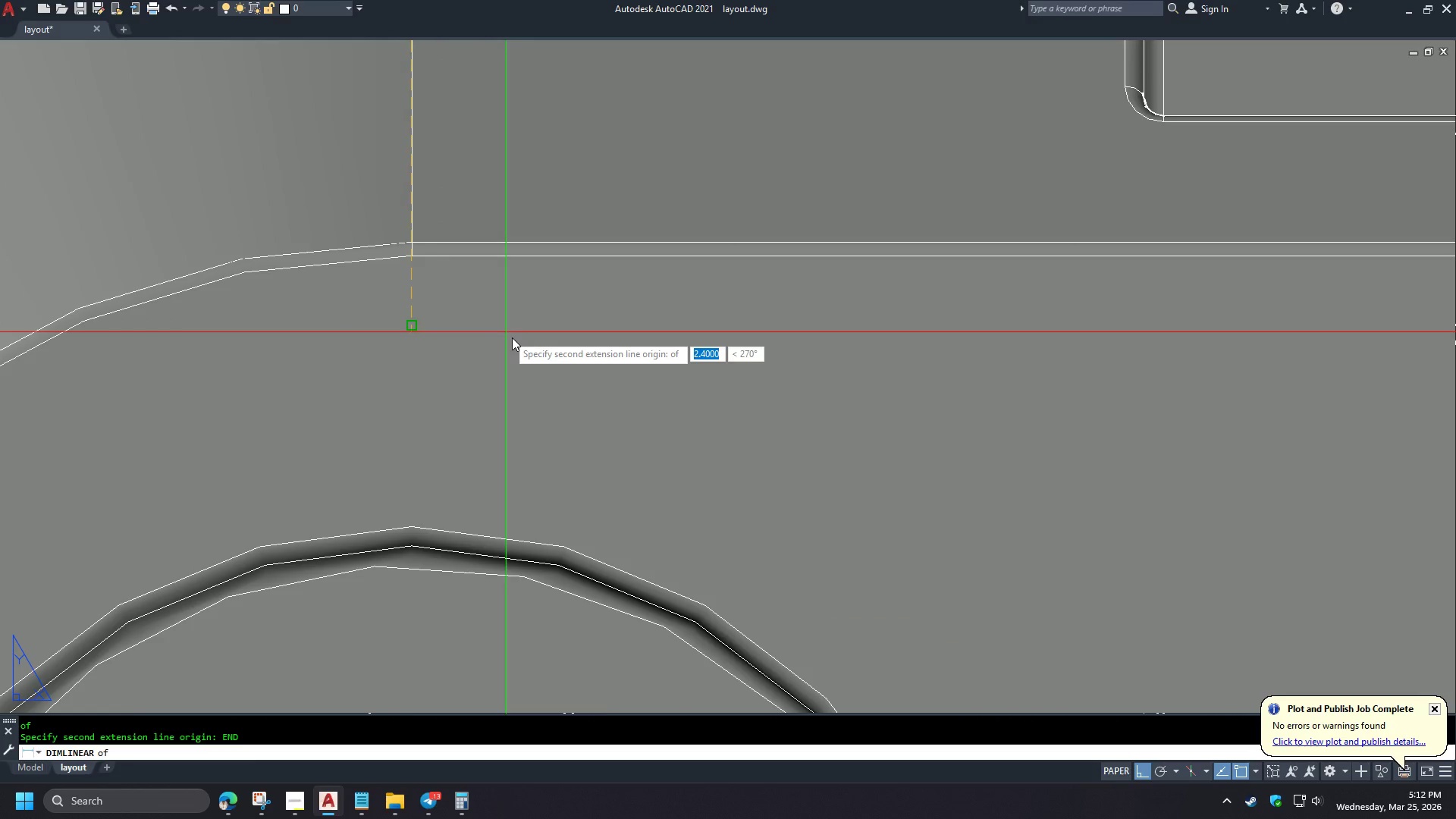 
scroll: coordinate [519, 342], scroll_direction: down, amount: 3.0
 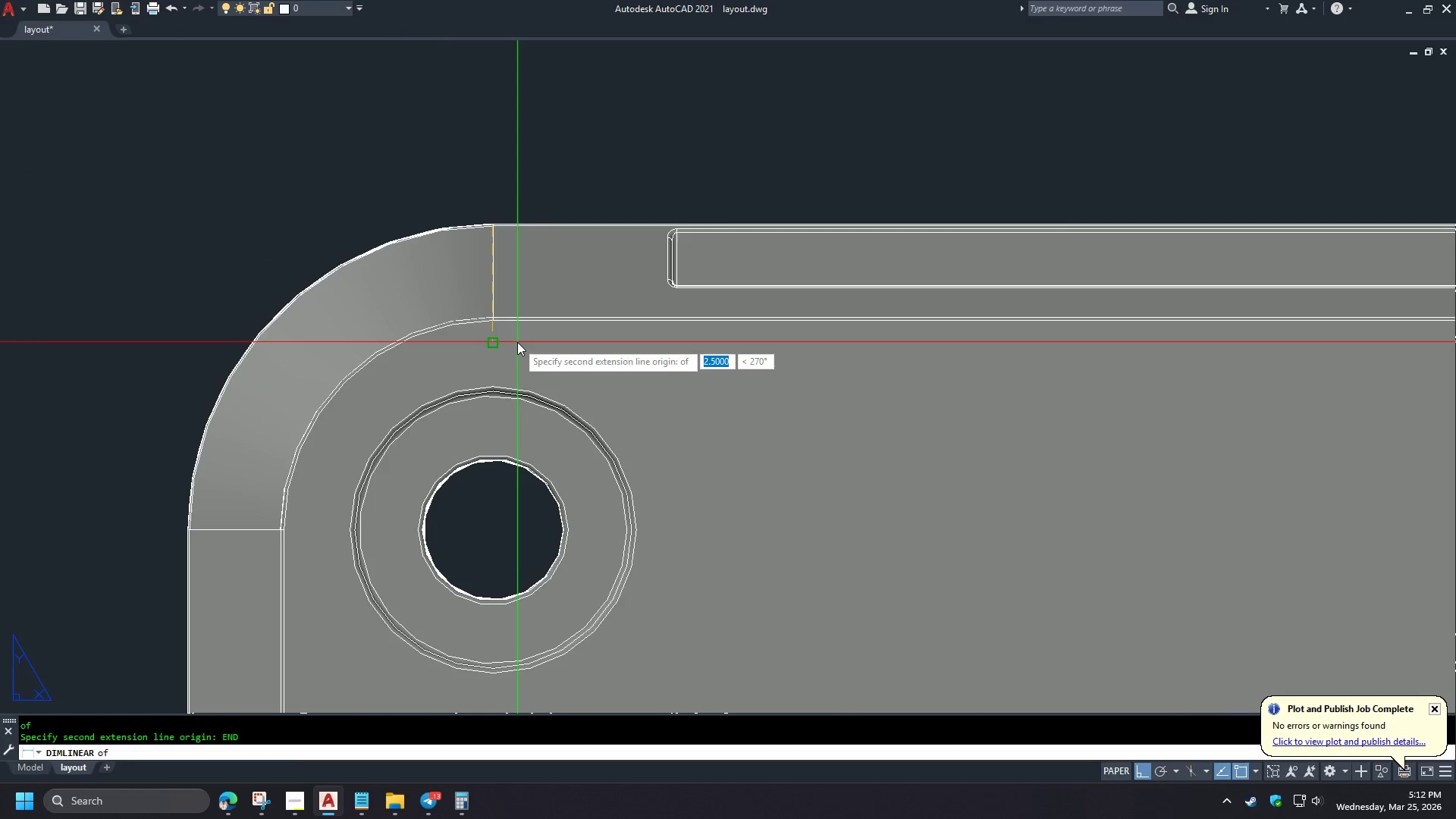 
scroll: coordinate [496, 329], scroll_direction: up, amount: 3.0
 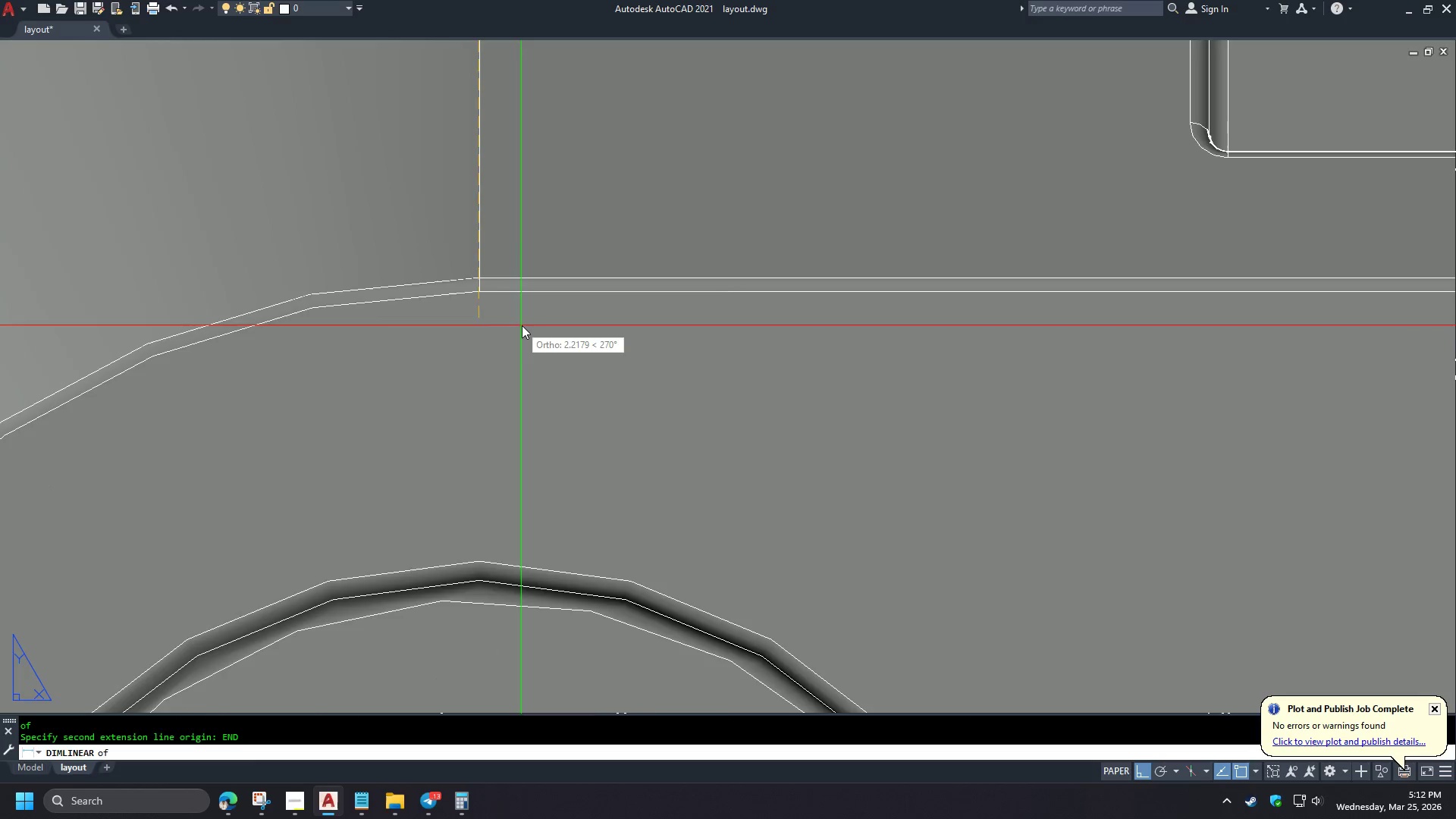 
scroll: coordinate [554, 304], scroll_direction: down, amount: 5.0
 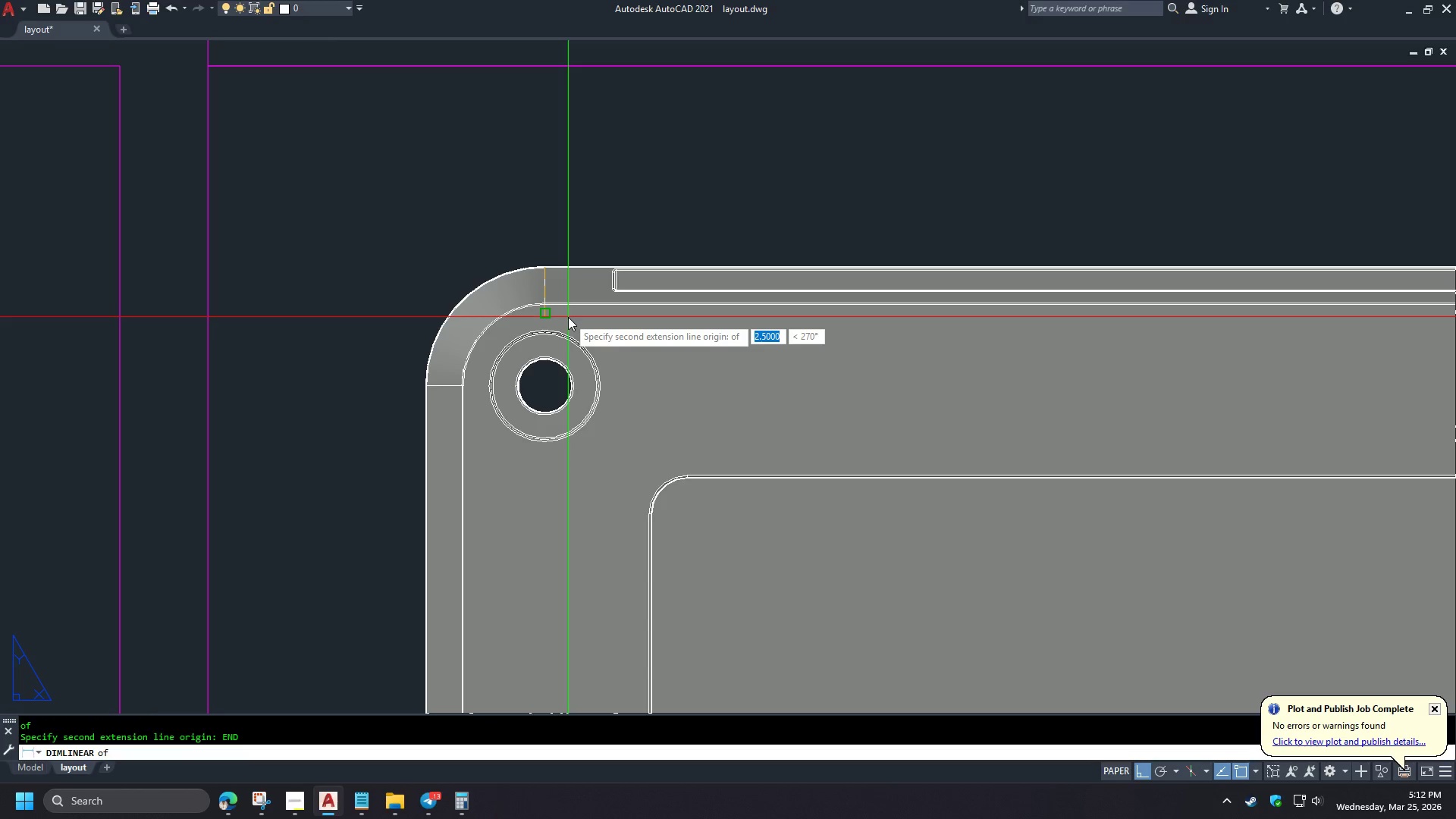 
scroll: coordinate [547, 294], scroll_direction: up, amount: 1.0
 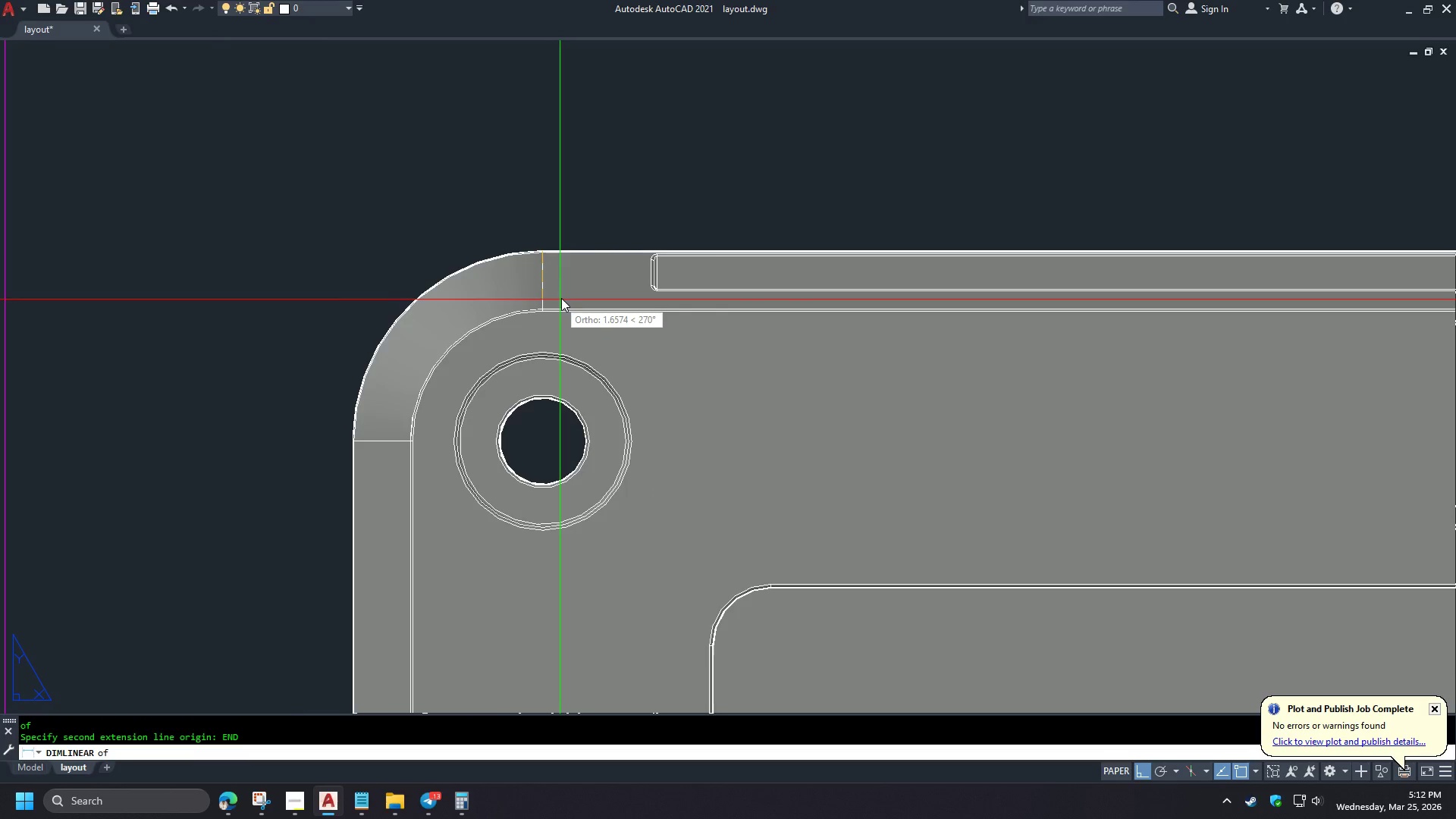 
scroll: coordinate [570, 303], scroll_direction: down, amount: 5.0
 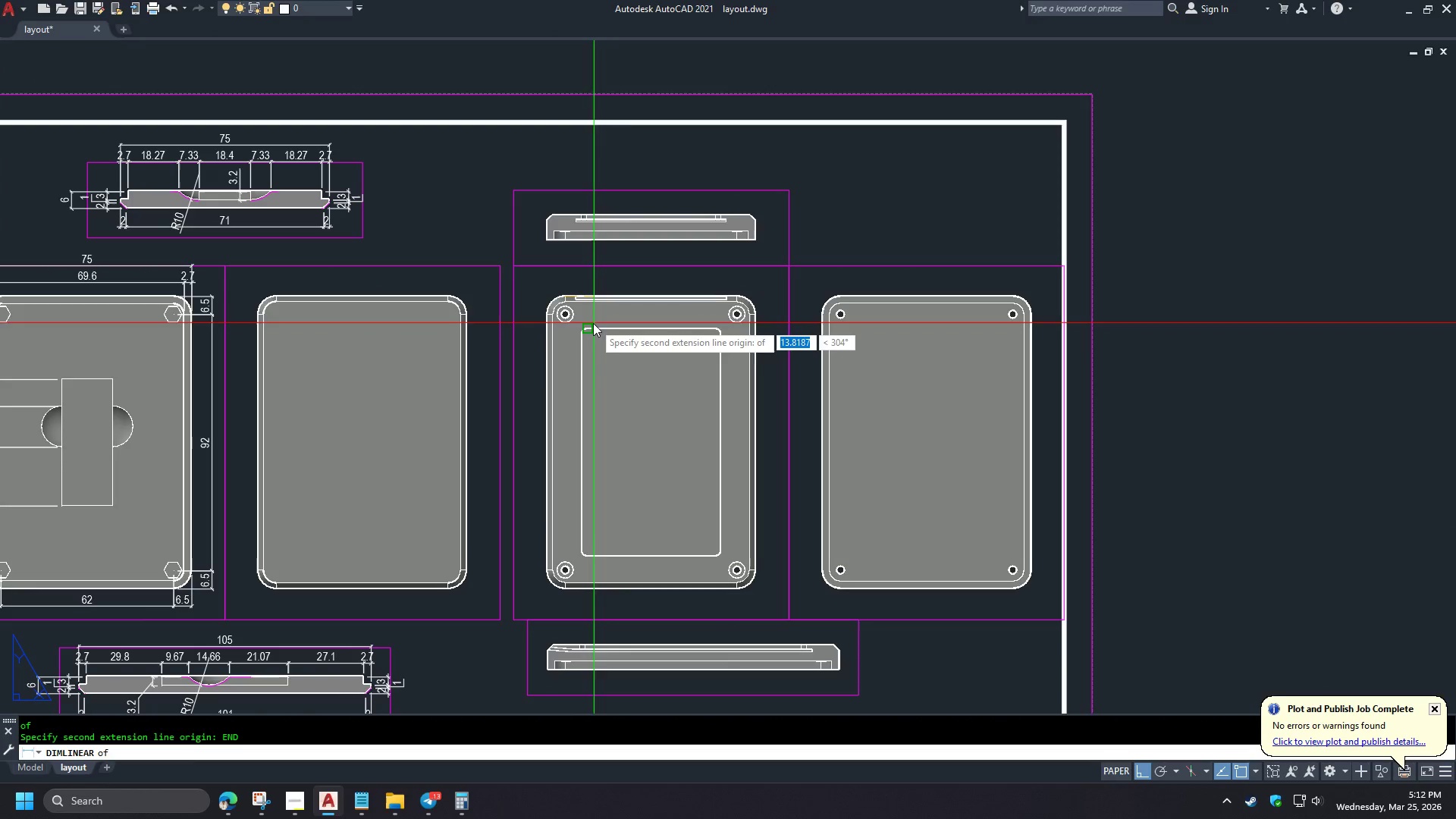 
mouse_move([589, 326])
 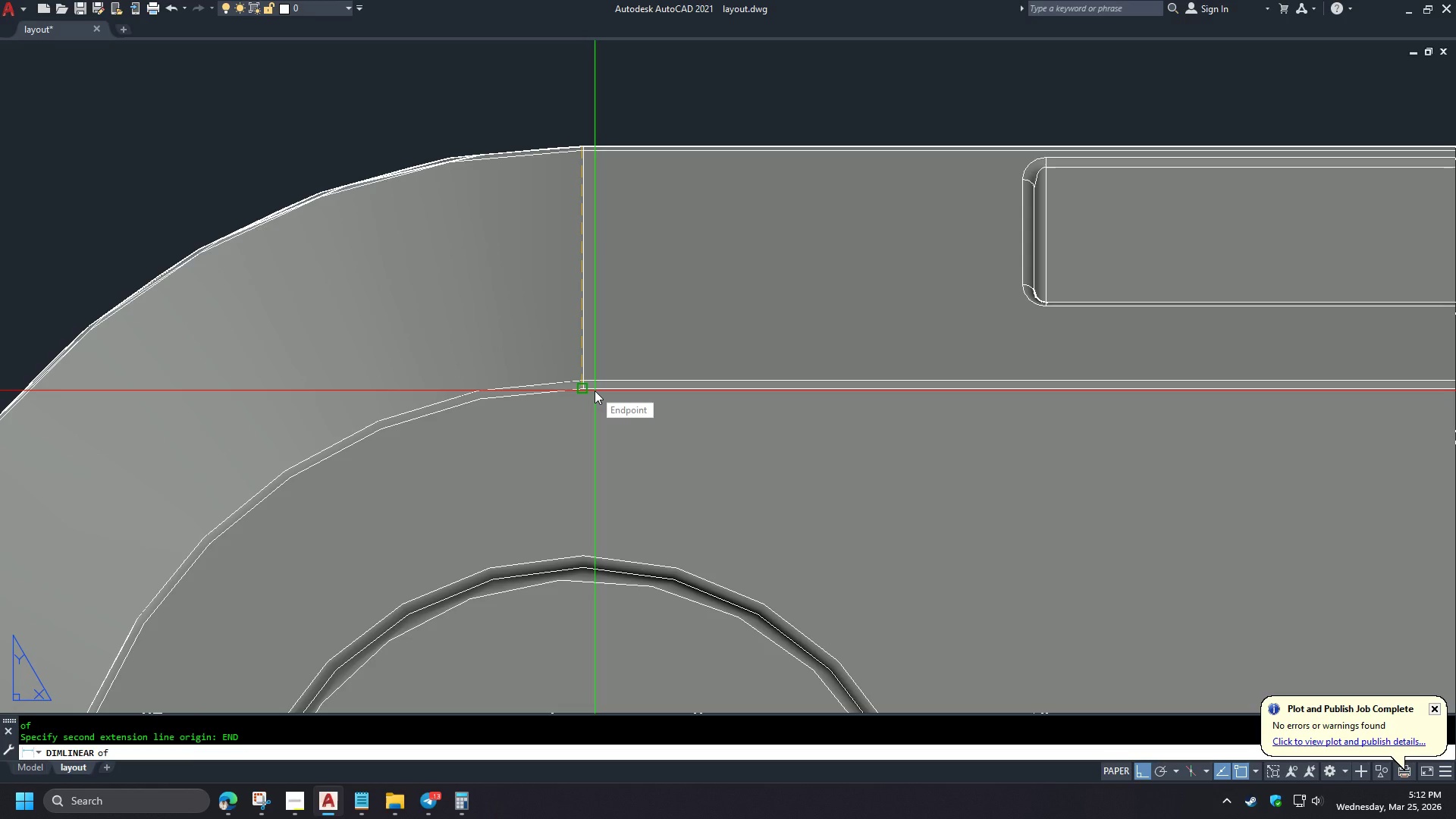 
scroll: coordinate [571, 300], scroll_direction: up, amount: 8.0
 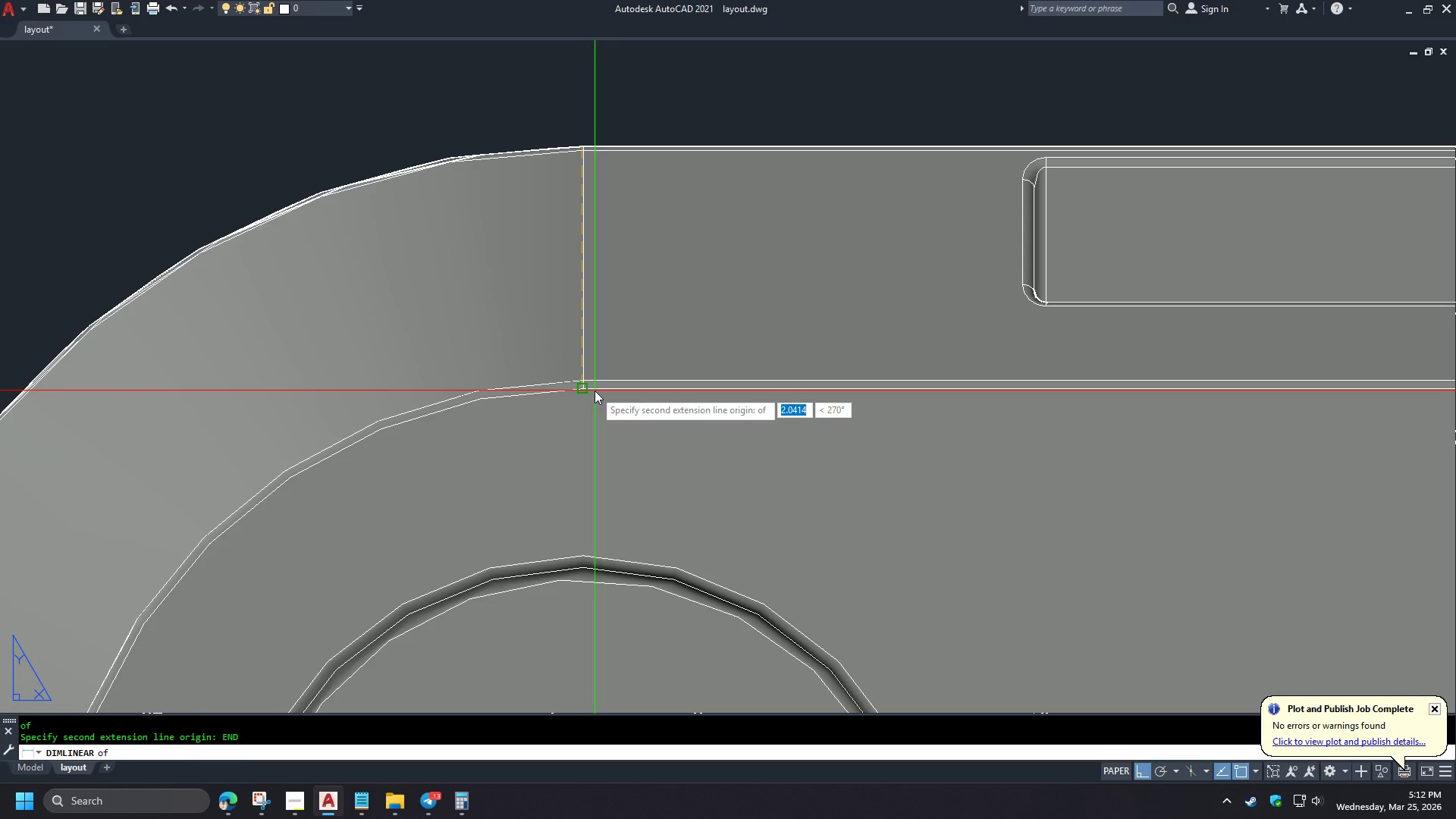 
left_click([595, 391])
 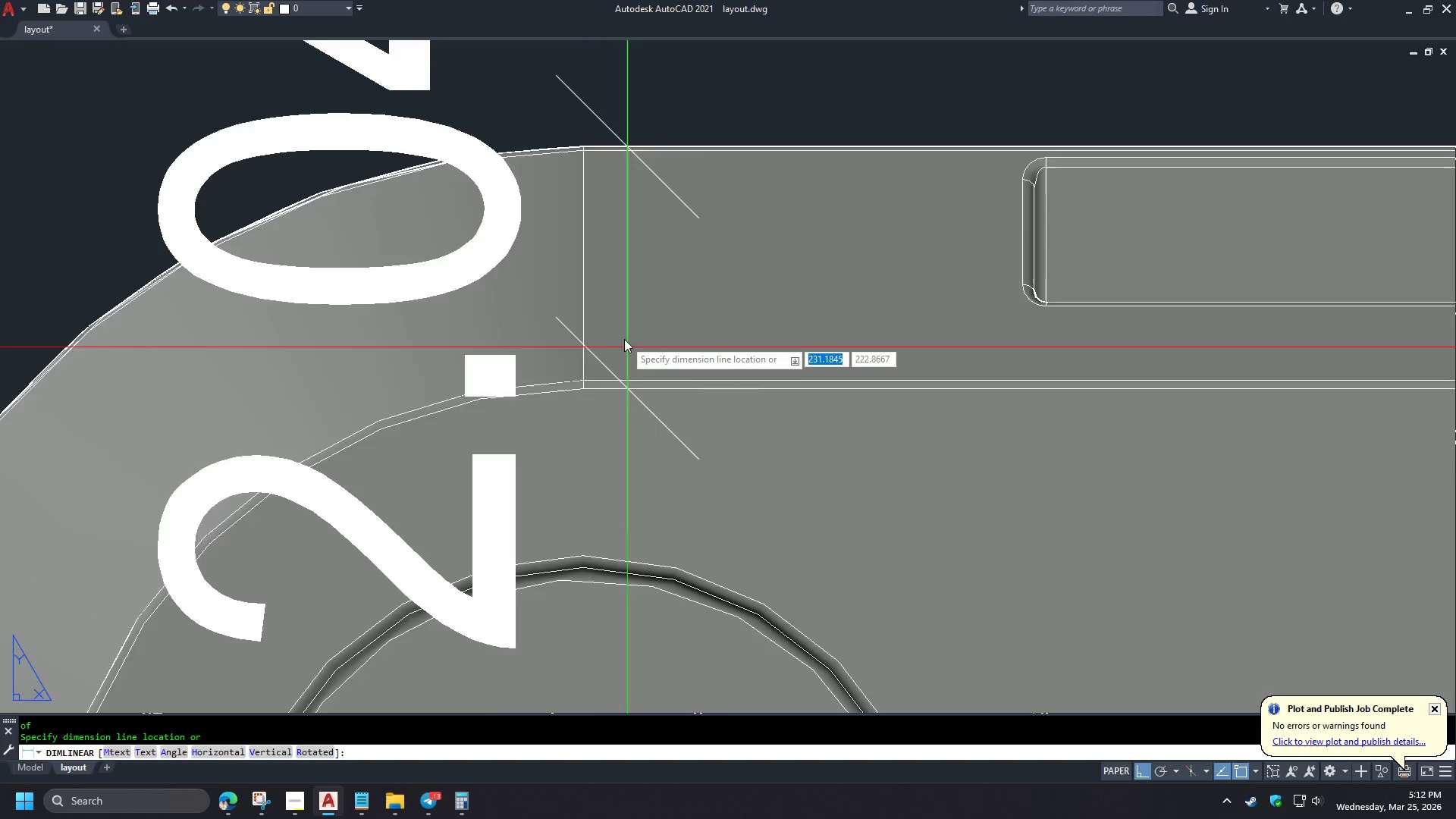 
scroll: coordinate [626, 337], scroll_direction: down, amount: 7.0
 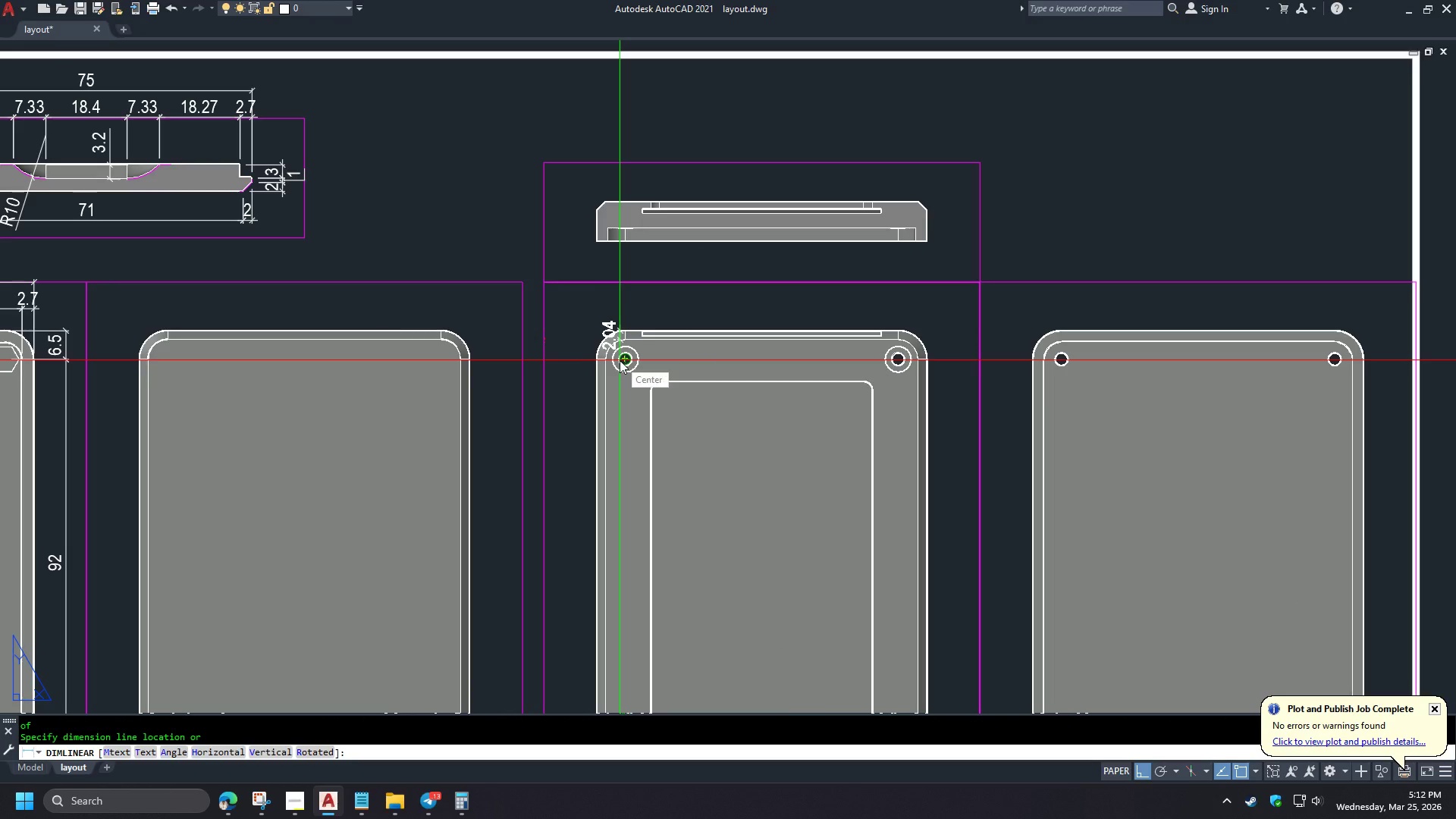 
key(Escape)
type(DLI E)
 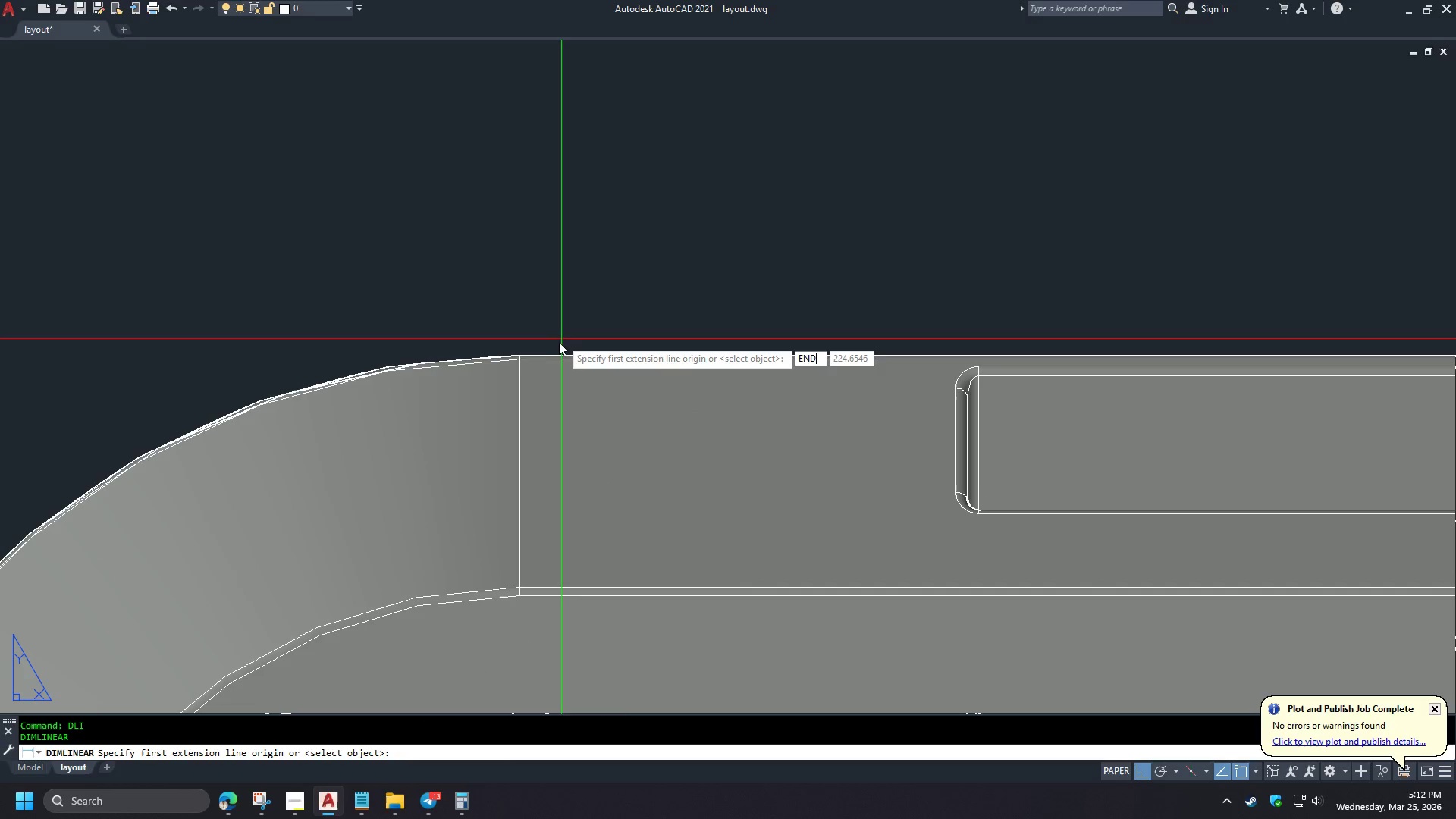 
type(ND )
 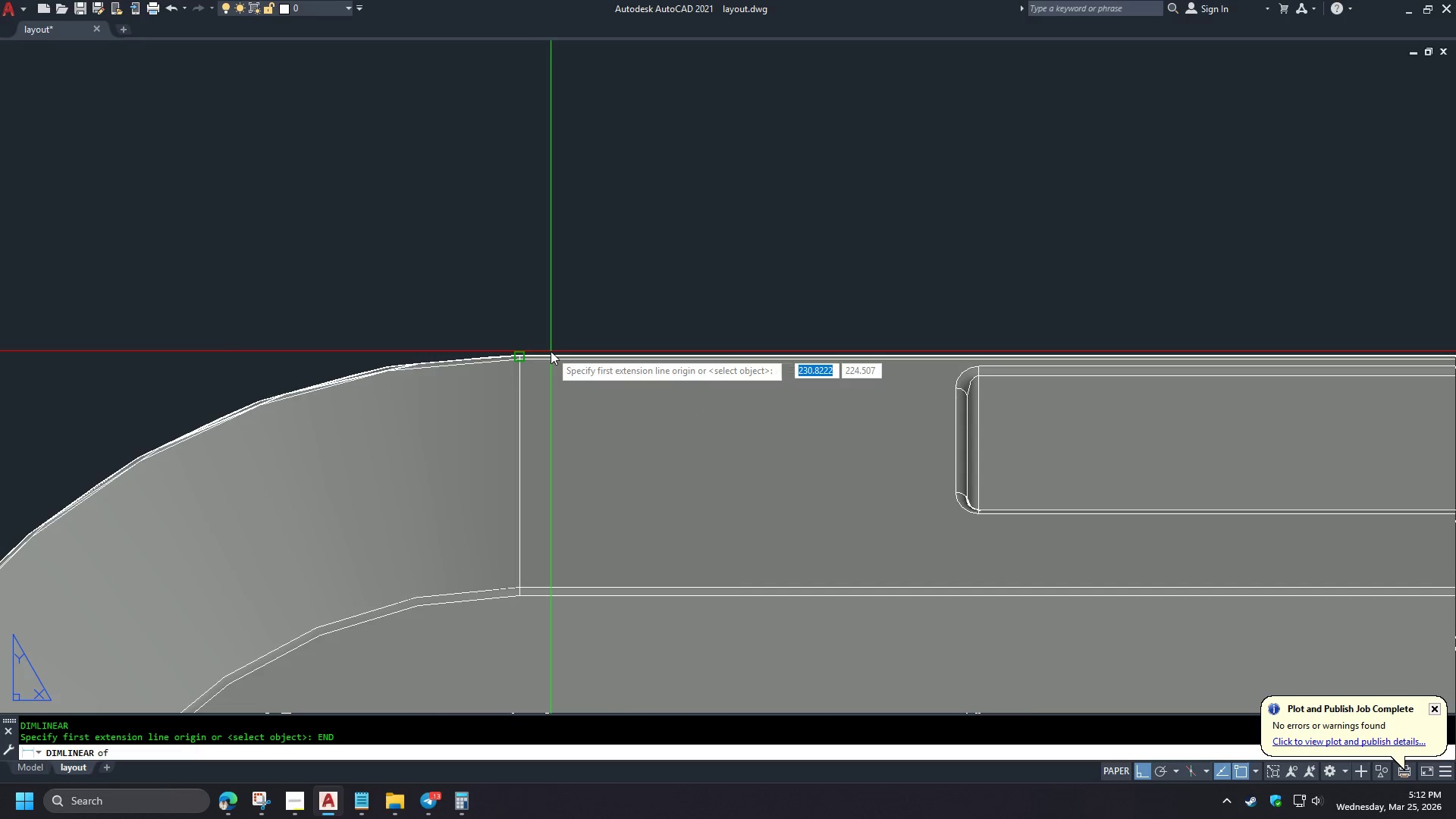 
scroll: coordinate [623, 331], scroll_direction: up, amount: 4.0
 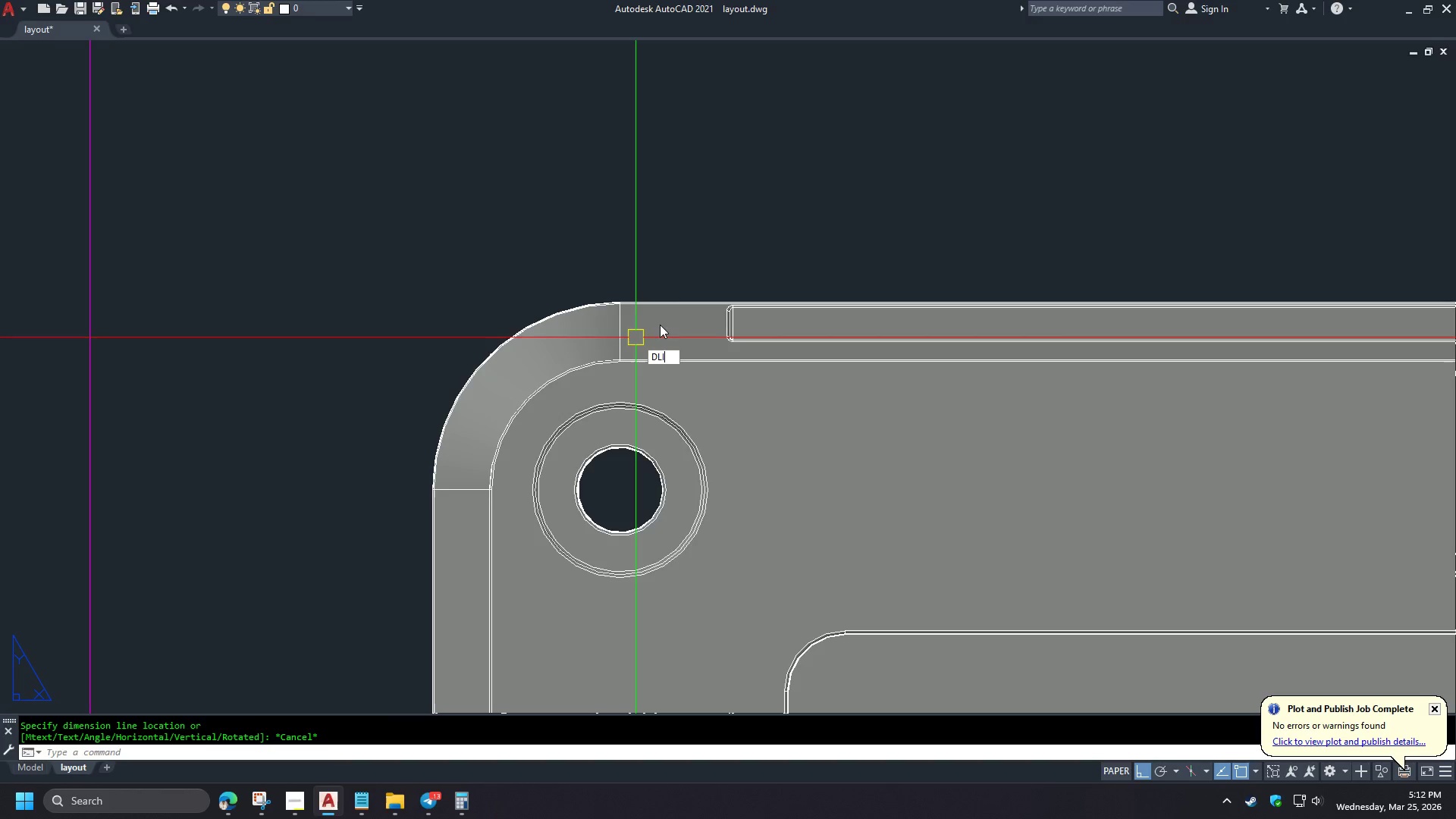 
left_click([551, 351])
 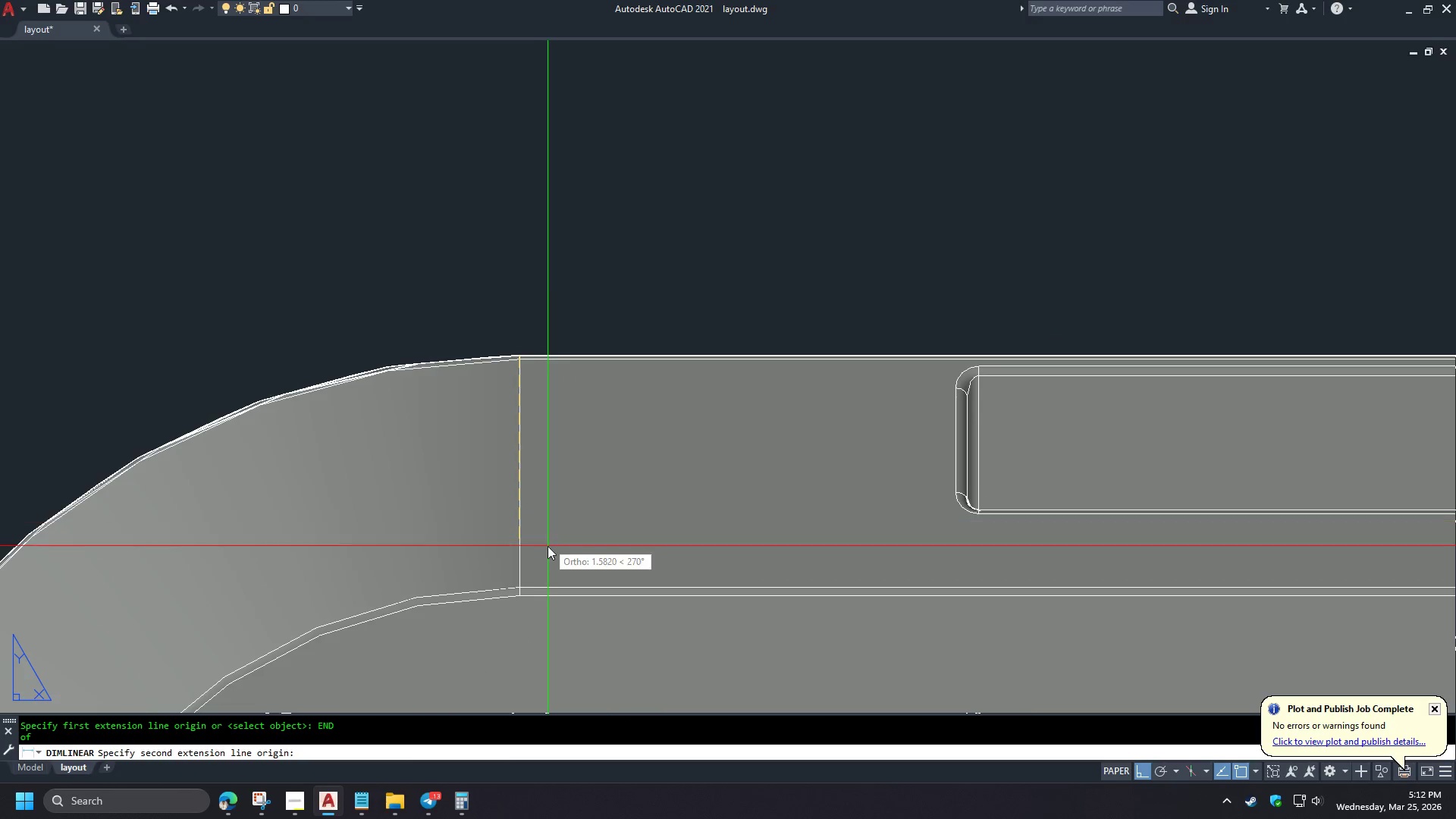 
type(EN)
 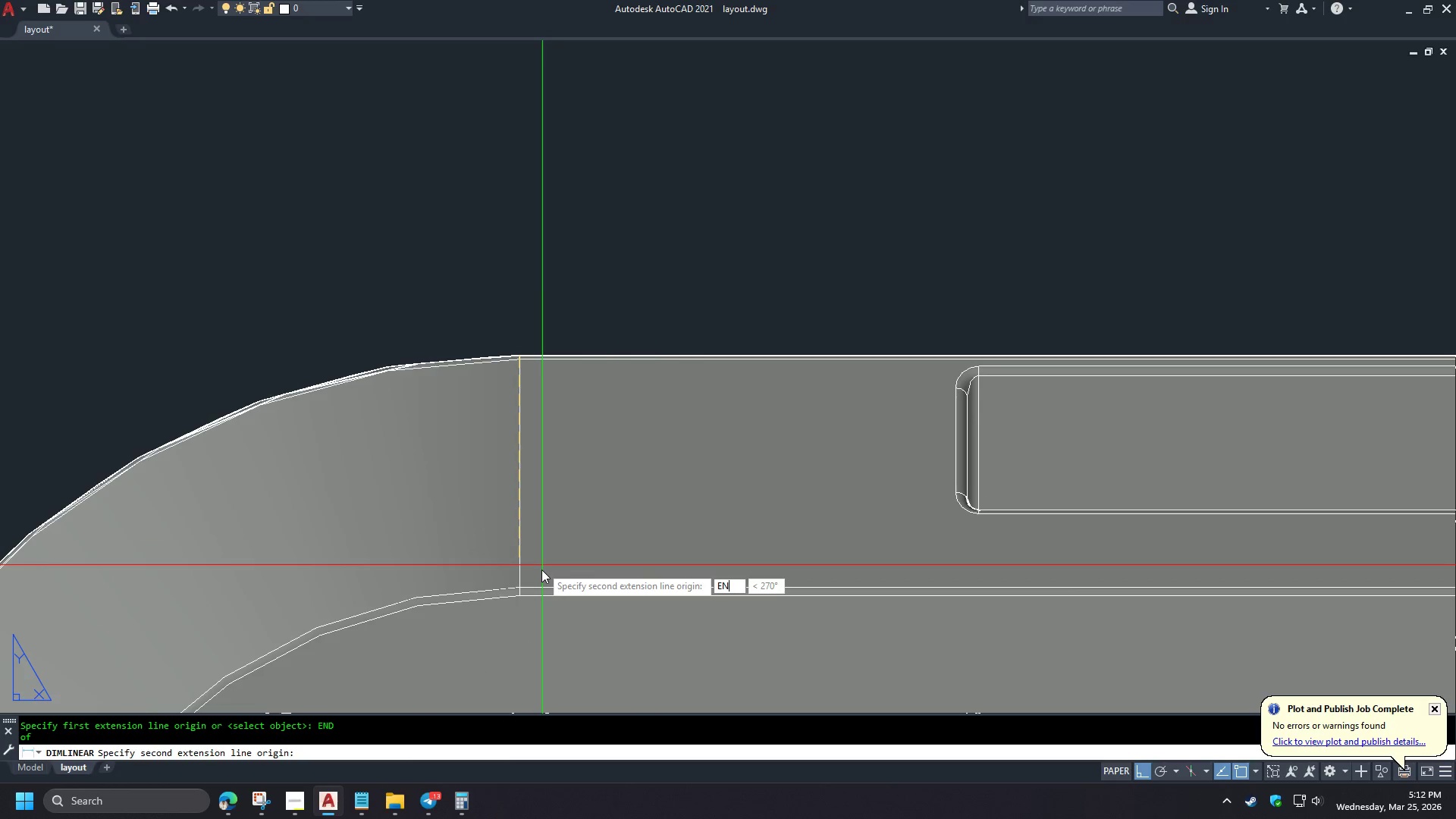 
scroll: coordinate [649, 282], scroll_direction: up, amount: 3.0
 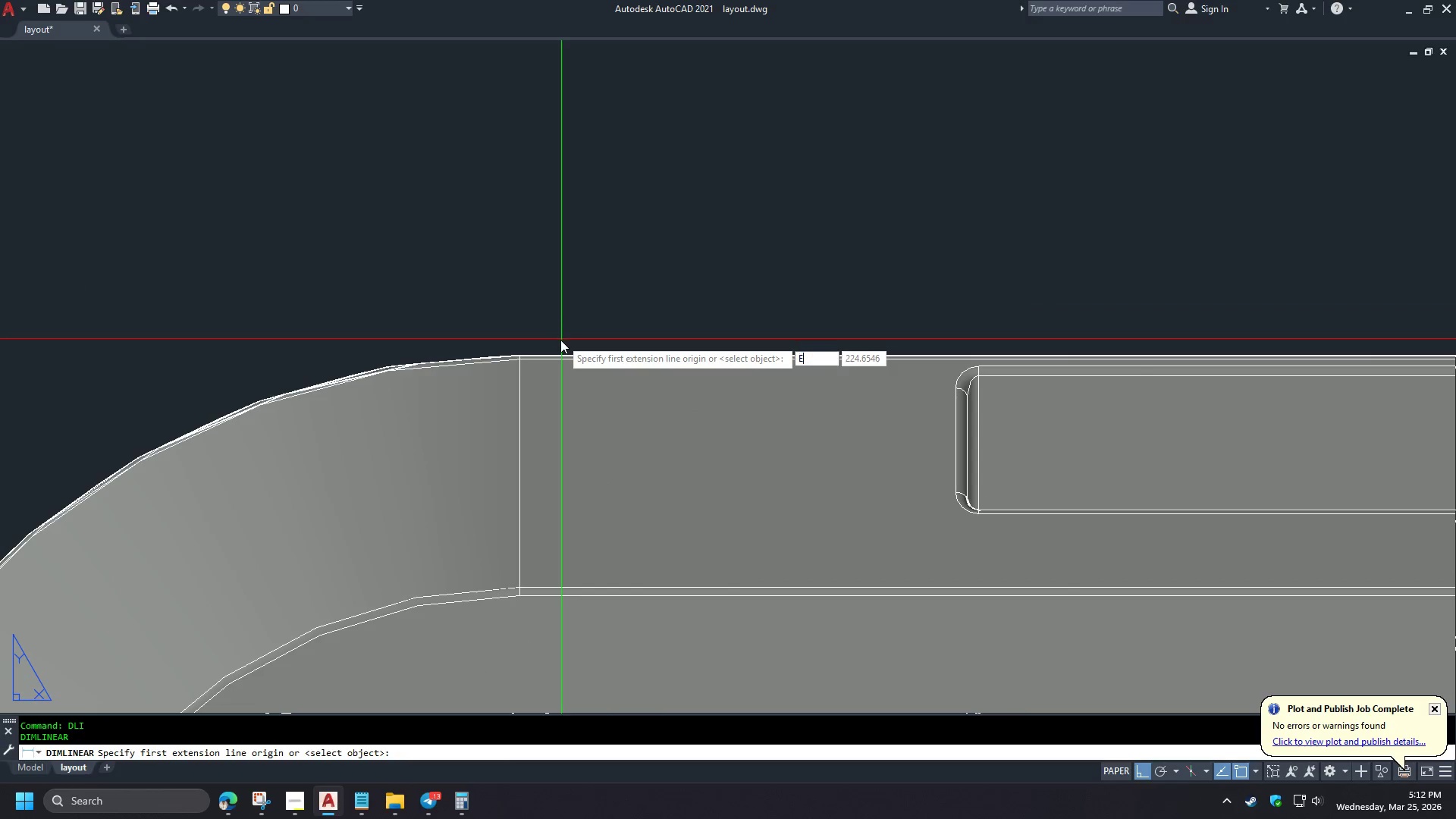 
key(D)
 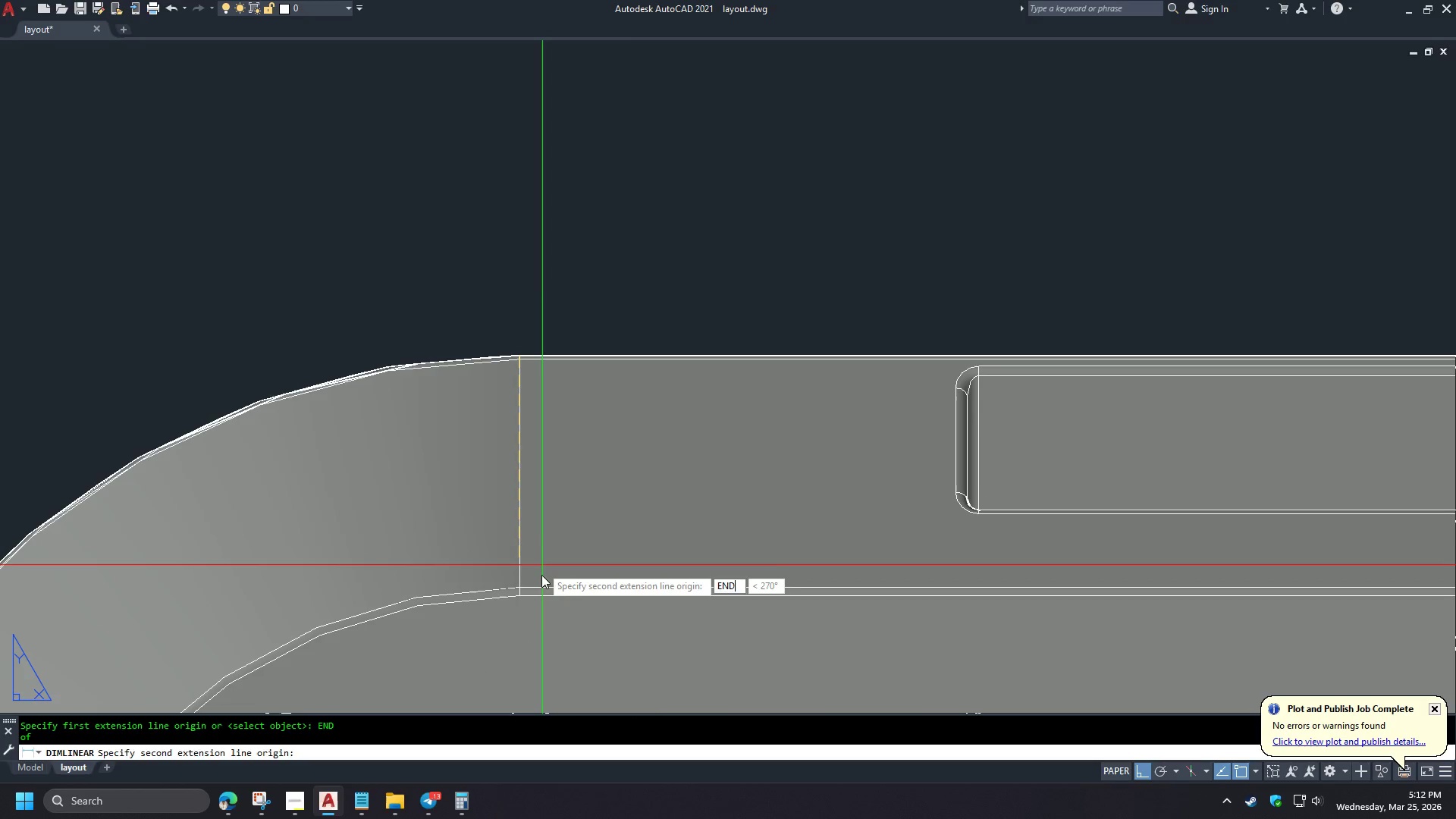 
key(Space)
 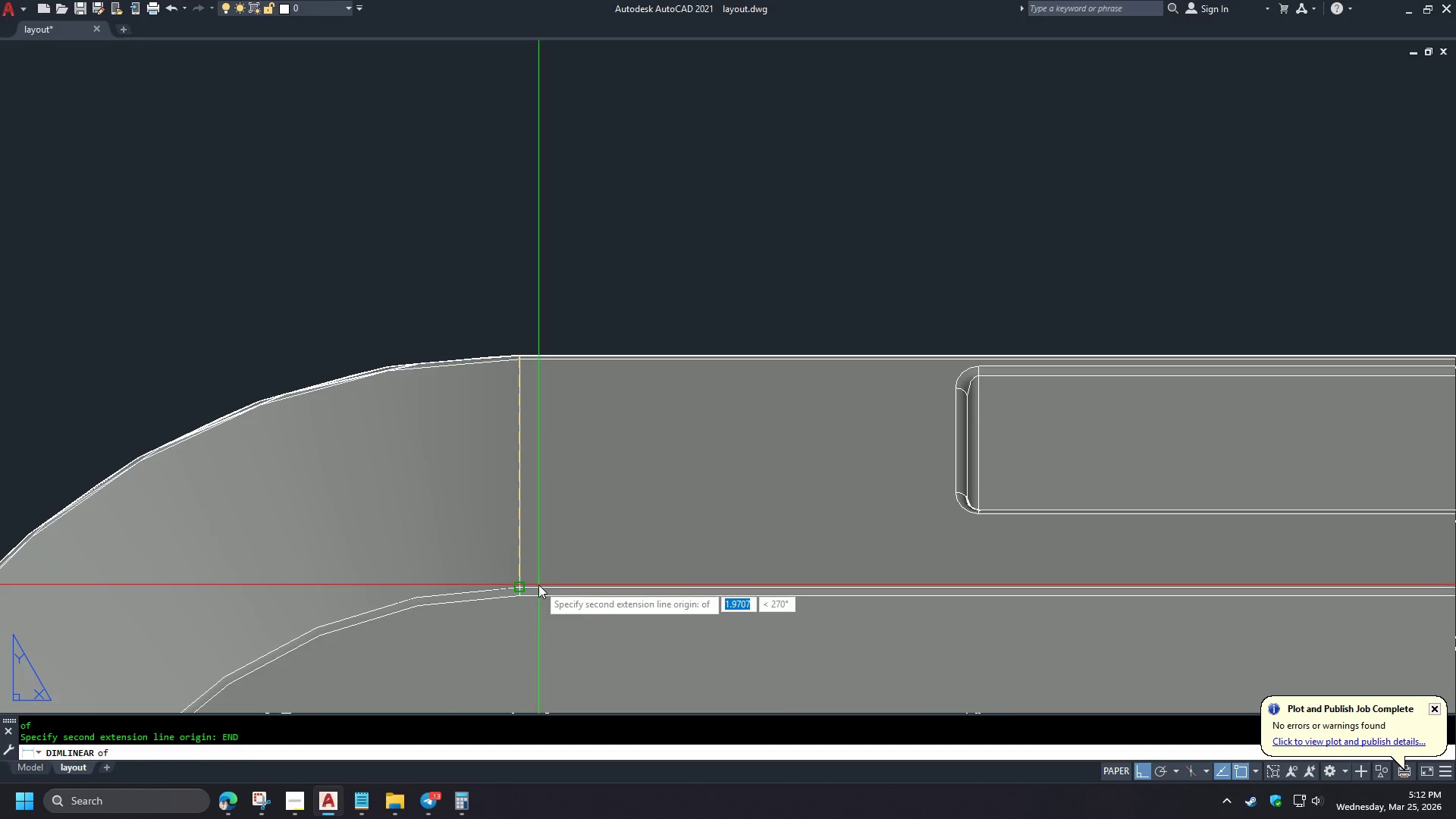 
left_click([538, 585])
 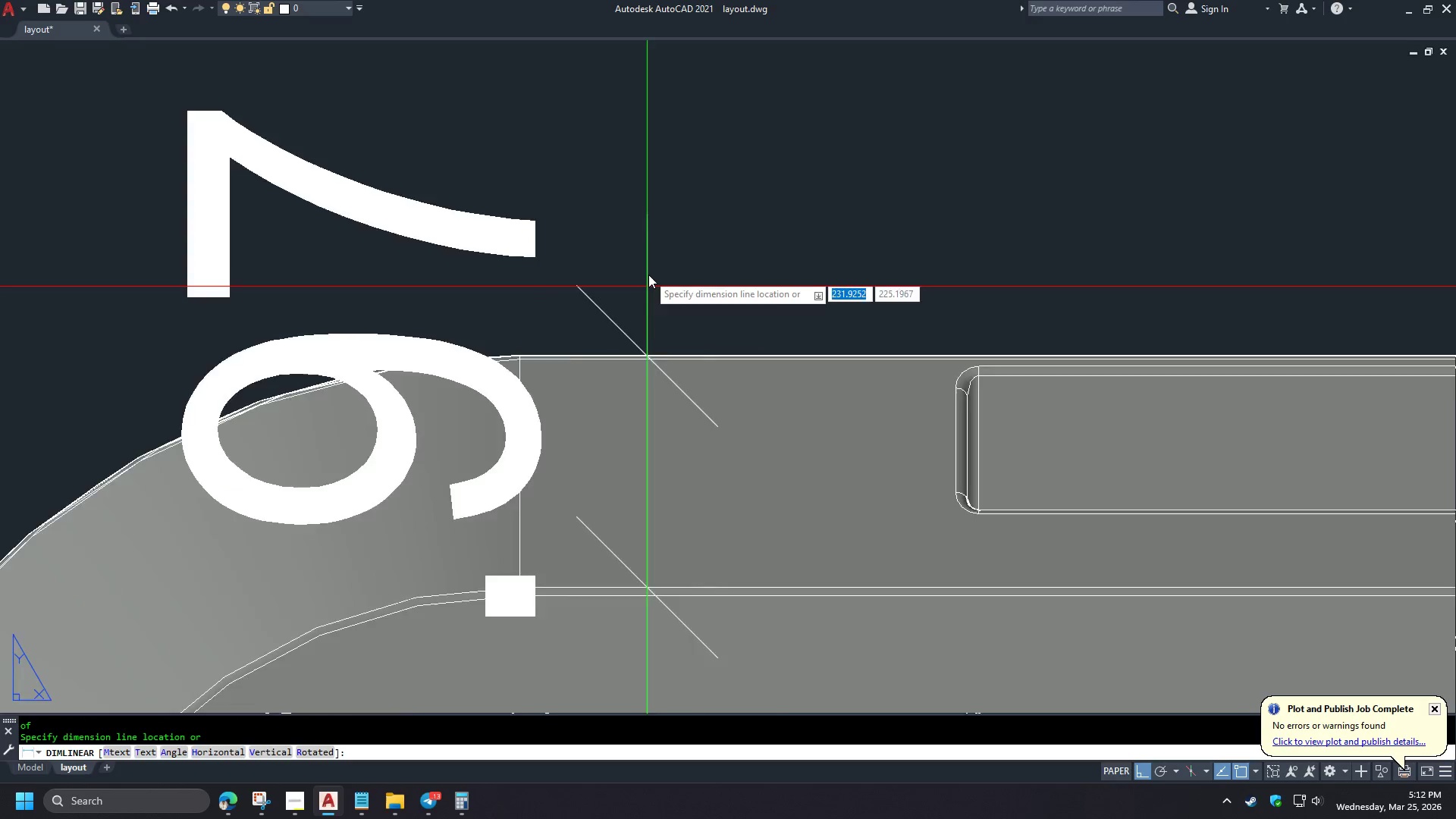 
scroll: coordinate [502, 297], scroll_direction: down, amount: 8.0
 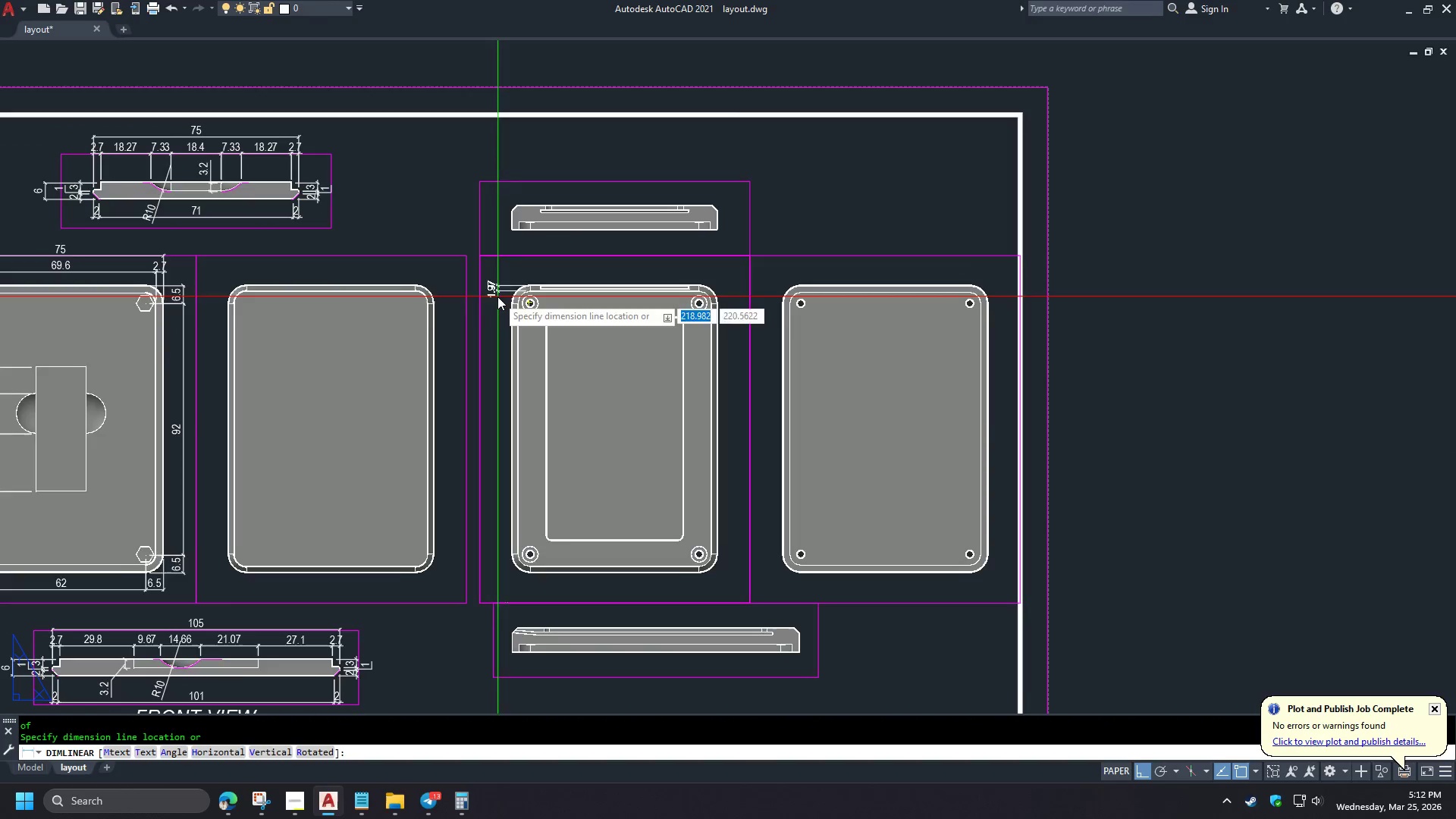 
key(Escape)
key(Escape)
type(RE )
 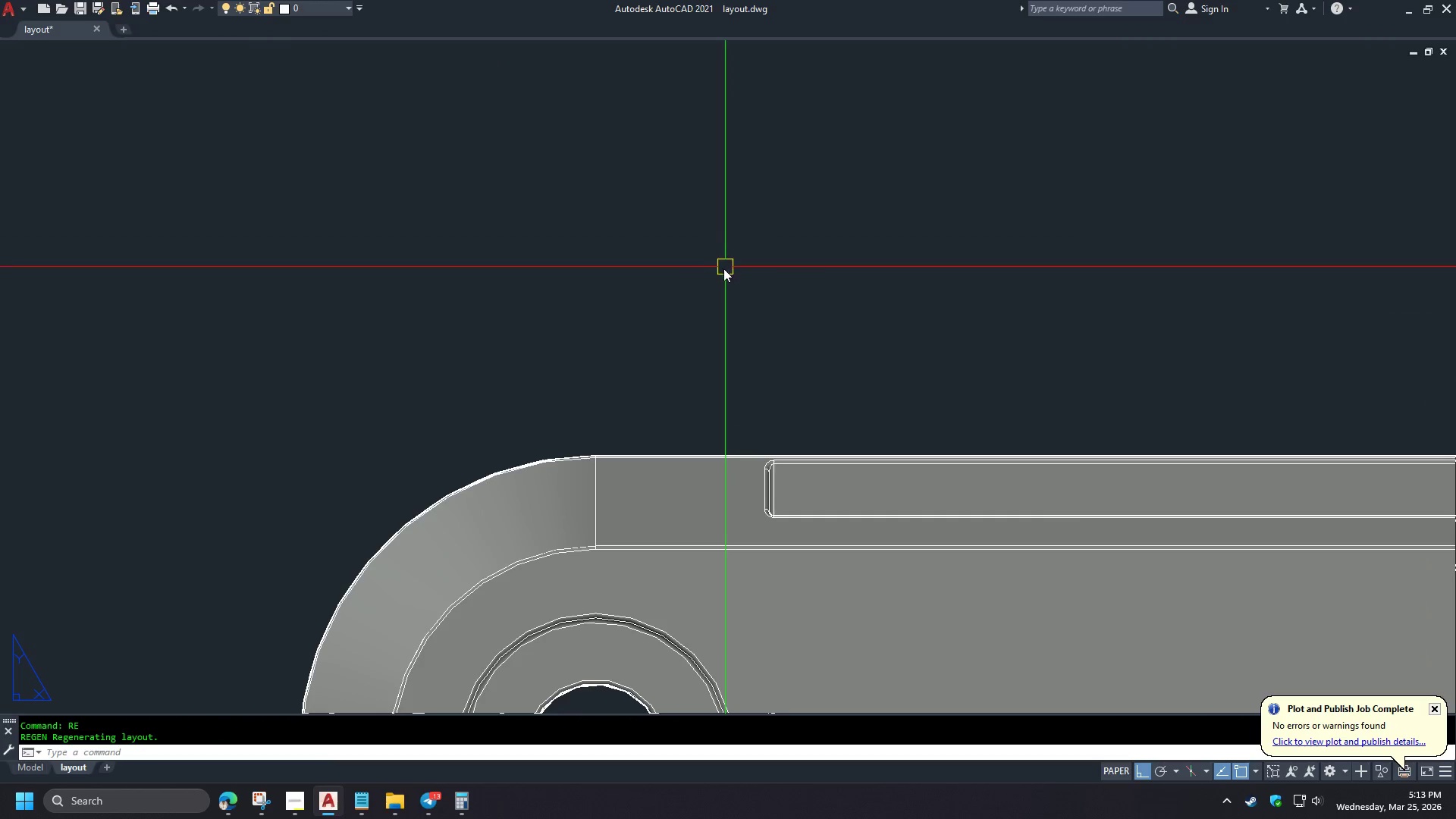 
scroll: coordinate [632, 299], scroll_direction: up, amount: 2.0
 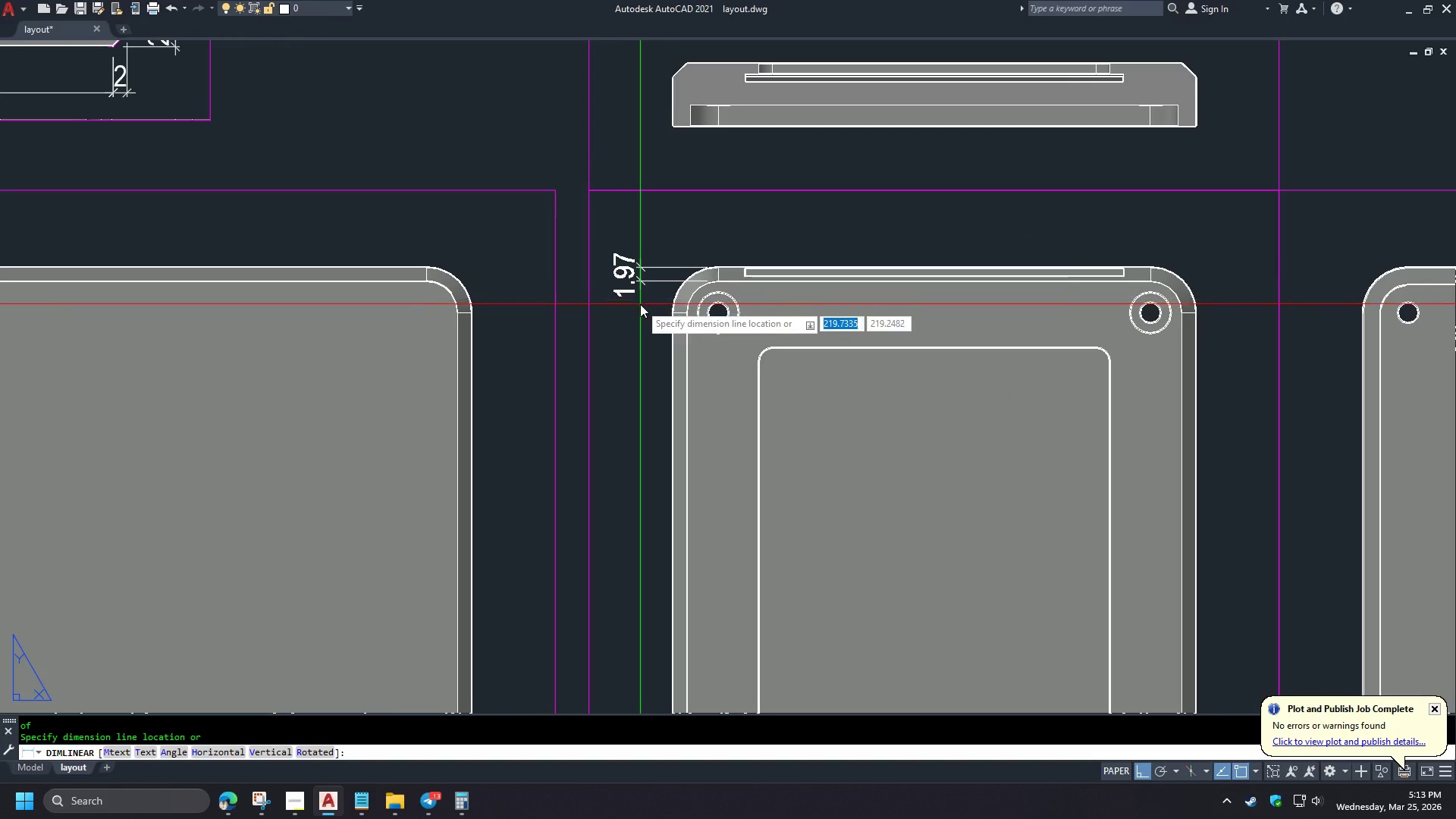 
key(D)
 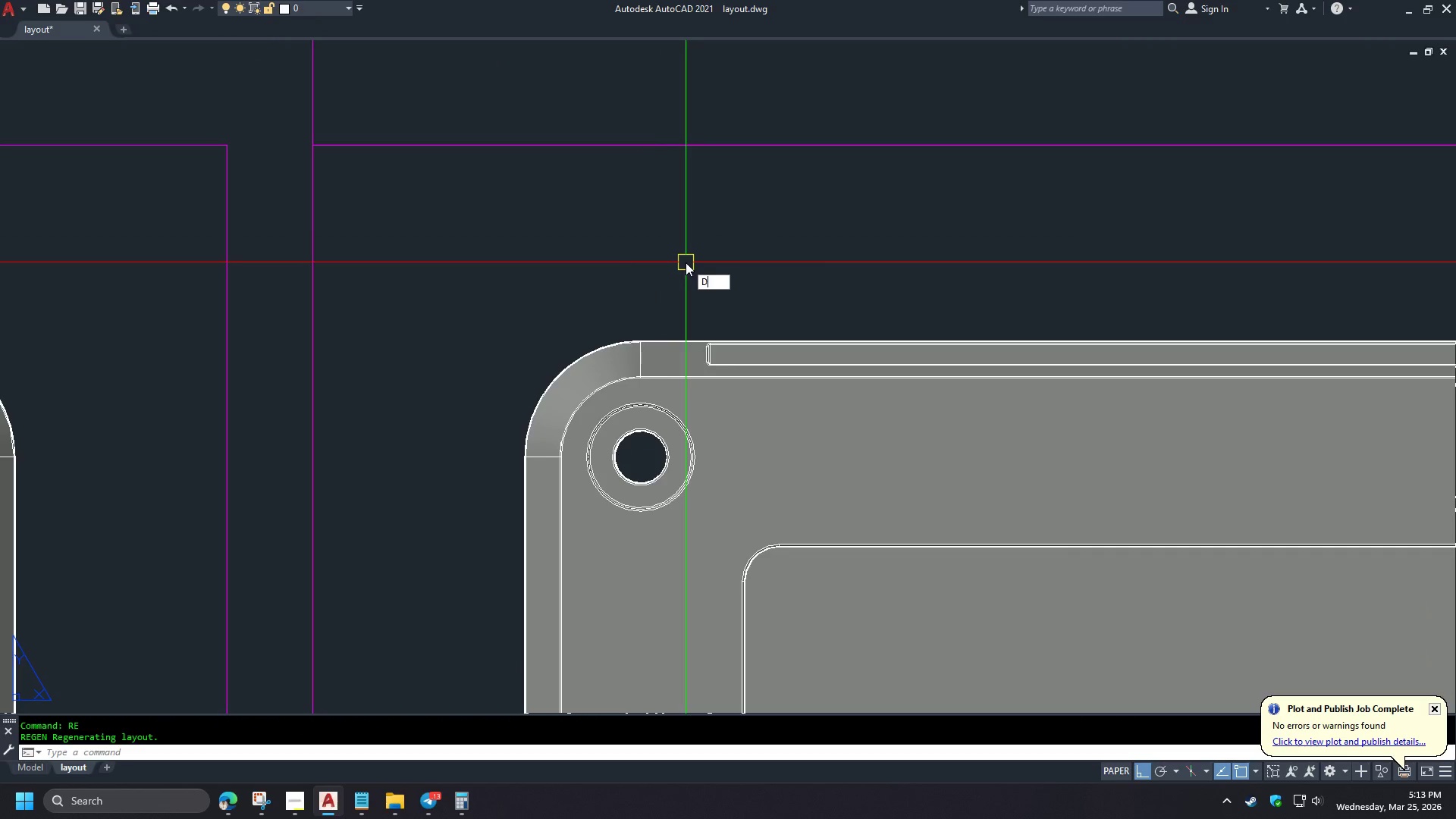 
scroll: coordinate [740, 234], scroll_direction: up, amount: 4.0
 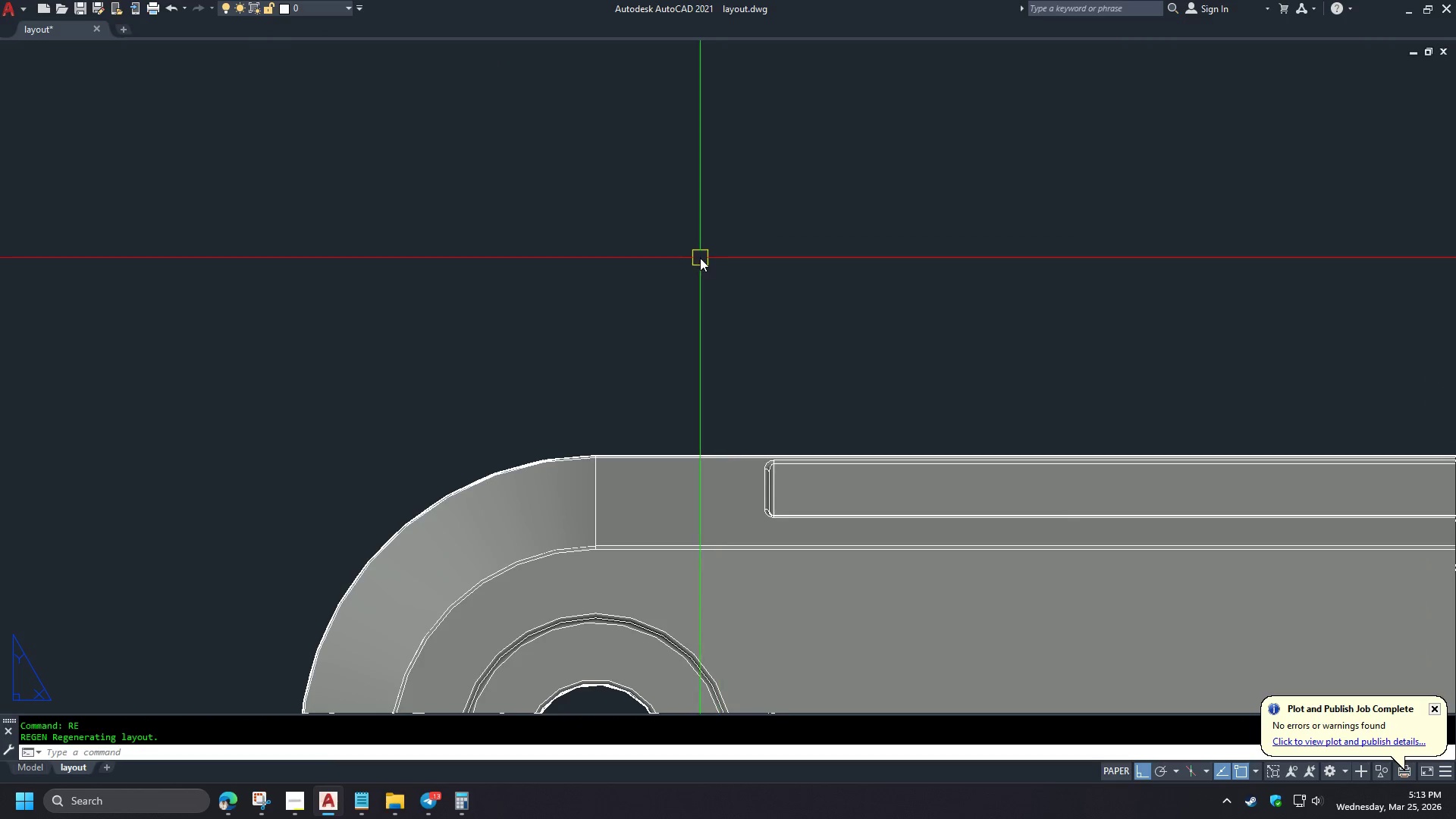 
type(LI )
 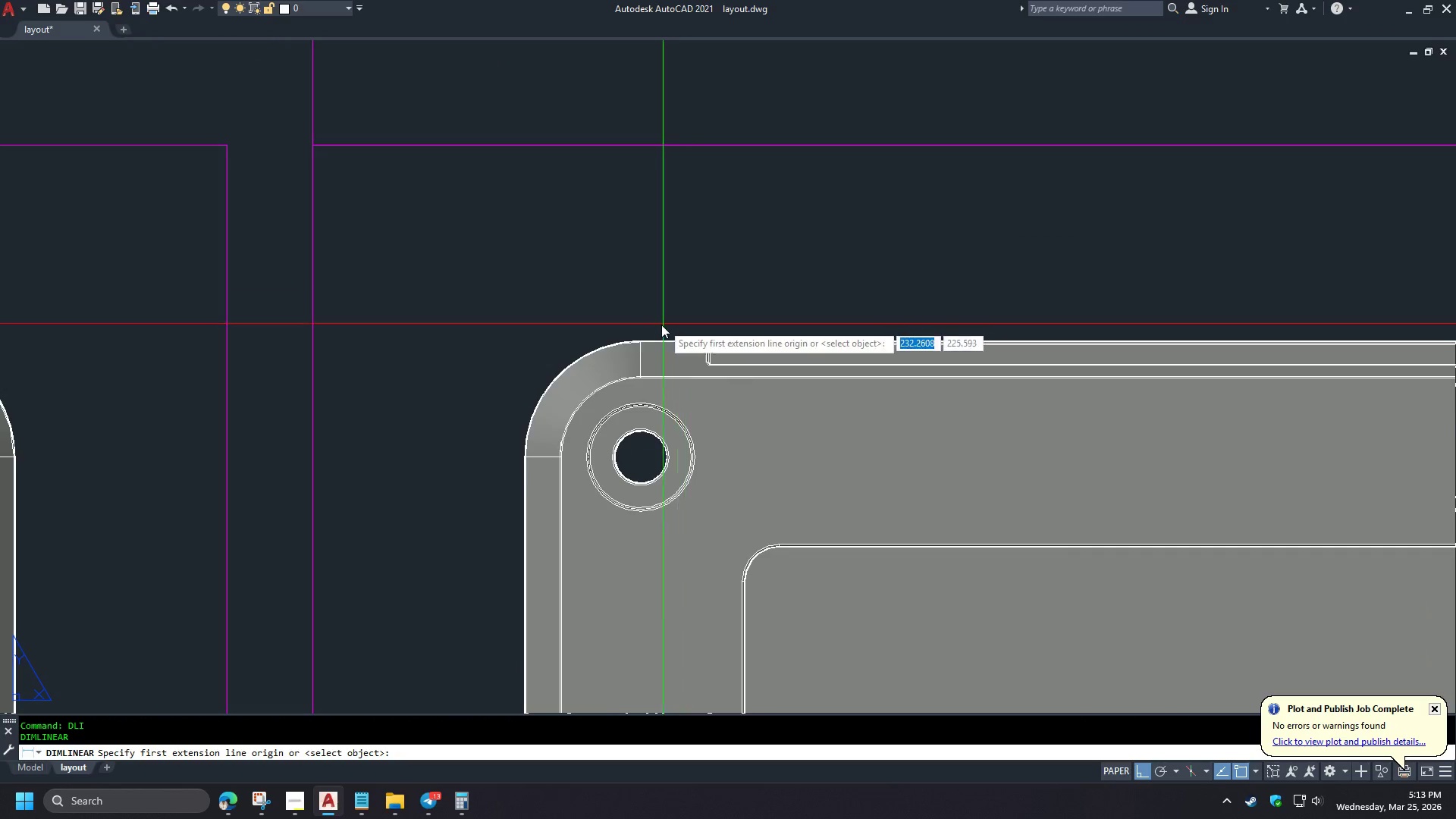 
scroll: coordinate [665, 274], scroll_direction: down, amount: 2.0
 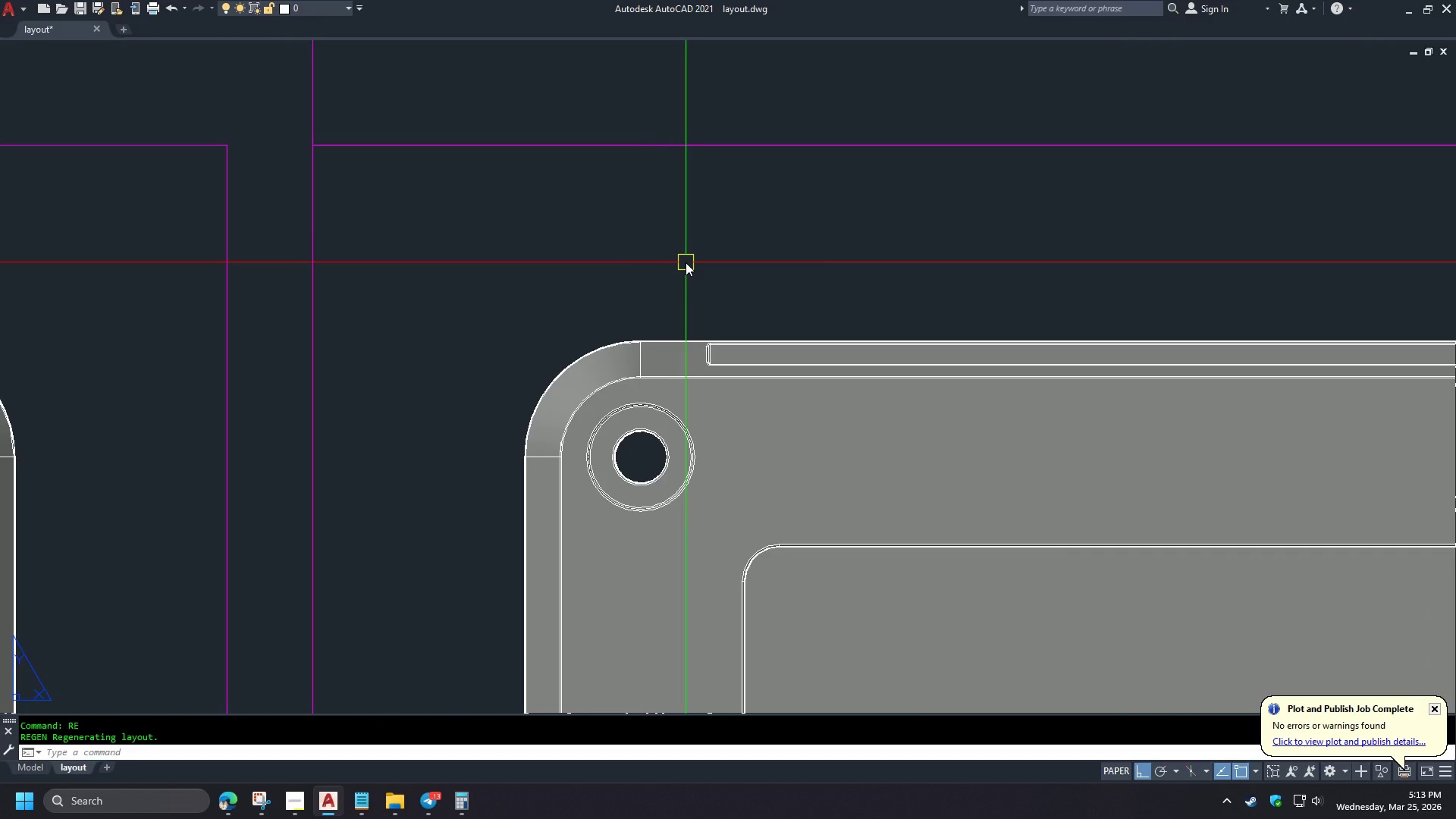 
scroll: coordinate [660, 324], scroll_direction: up, amount: 2.0
 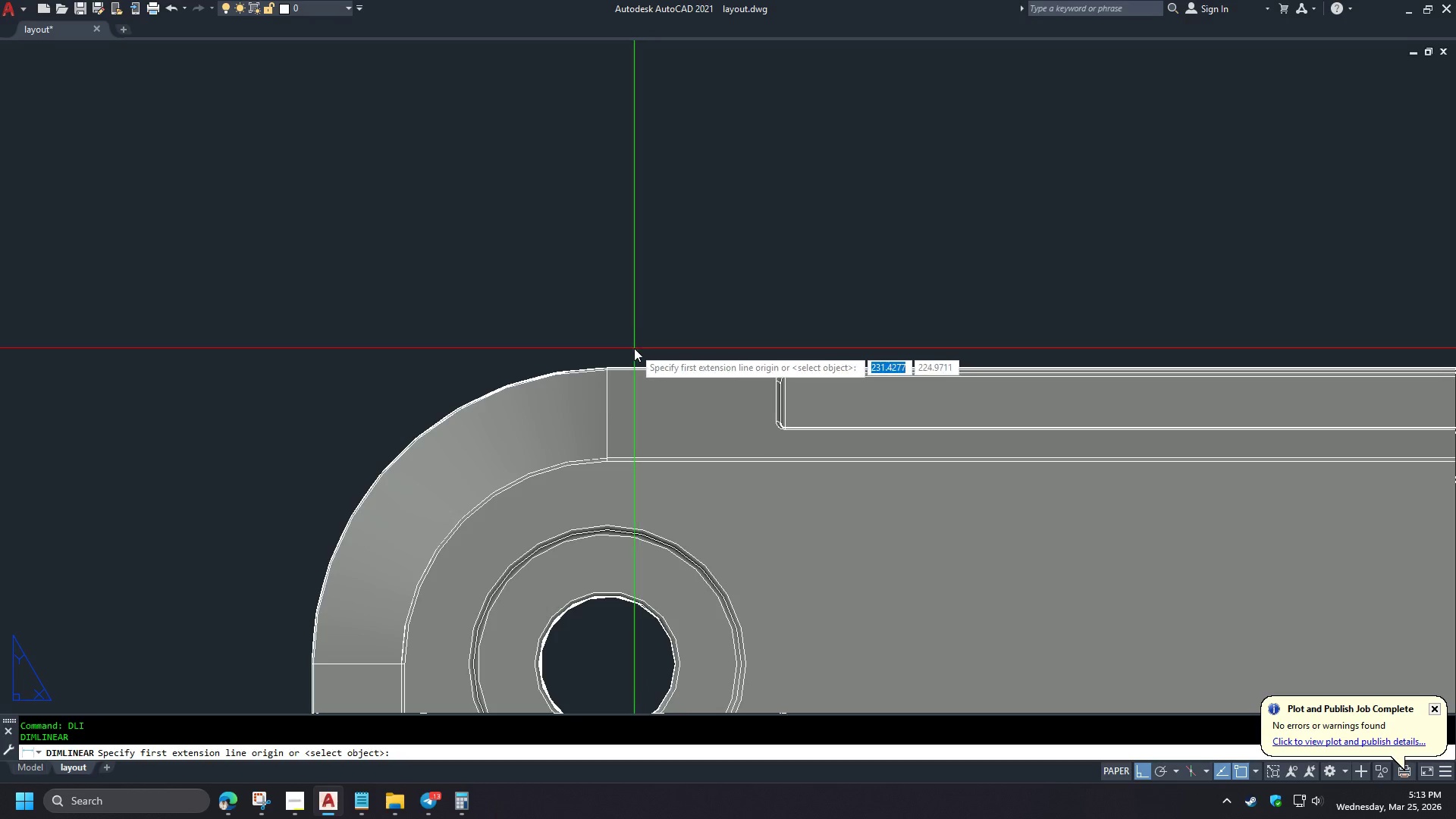 
wait(5.9)
 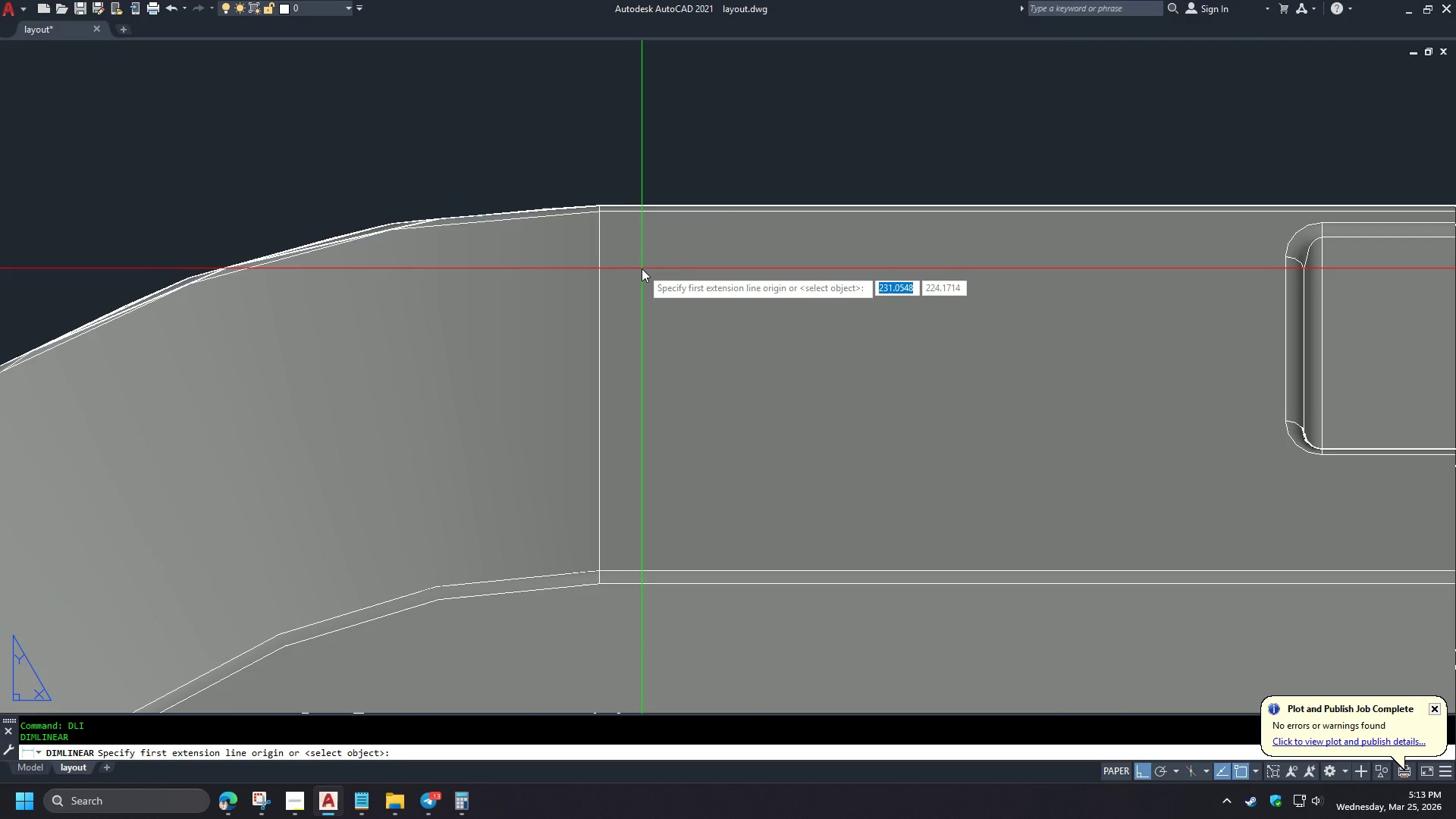 
type(END )
 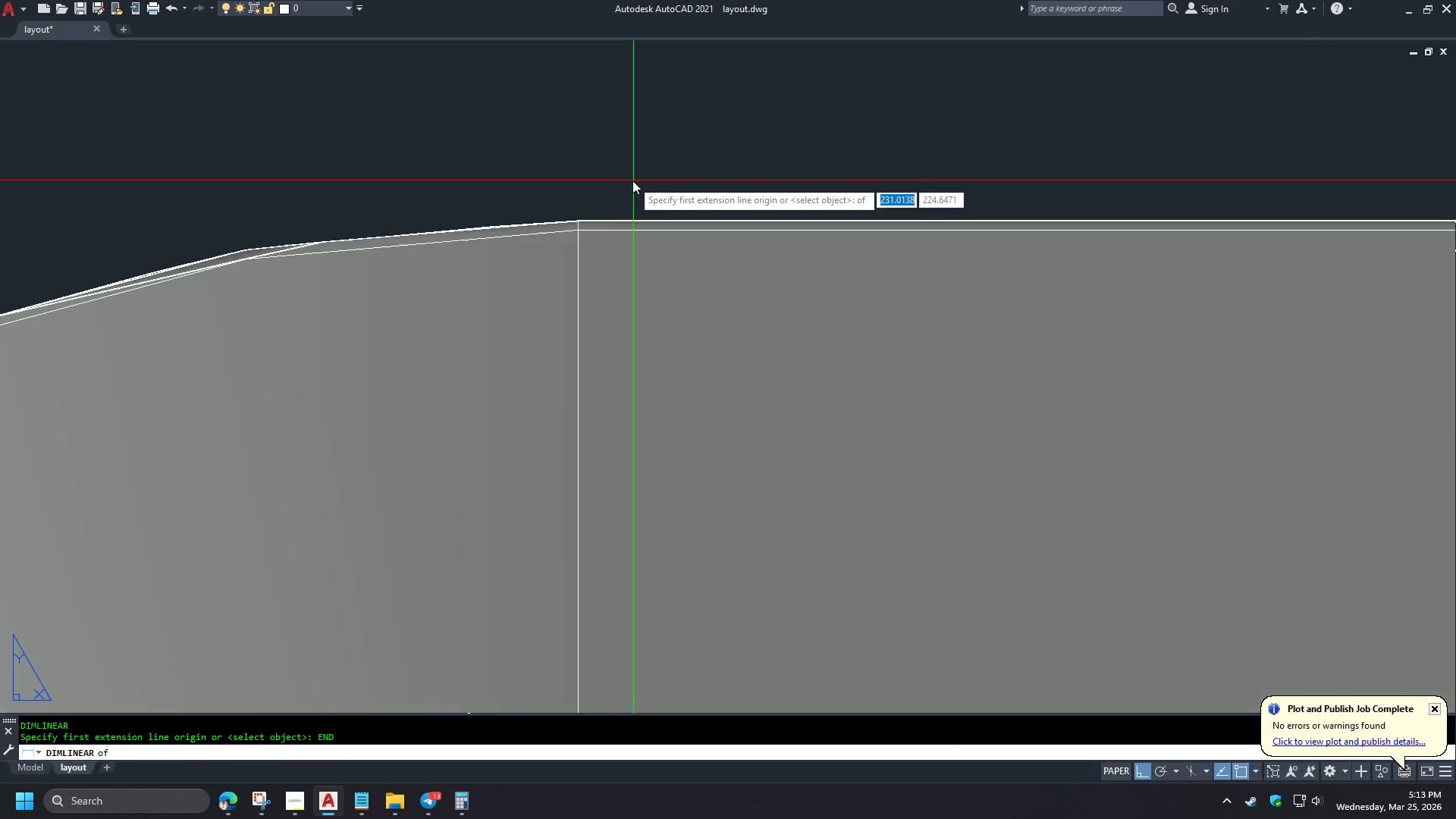 
scroll: coordinate [607, 447], scroll_direction: up, amount: 4.0
 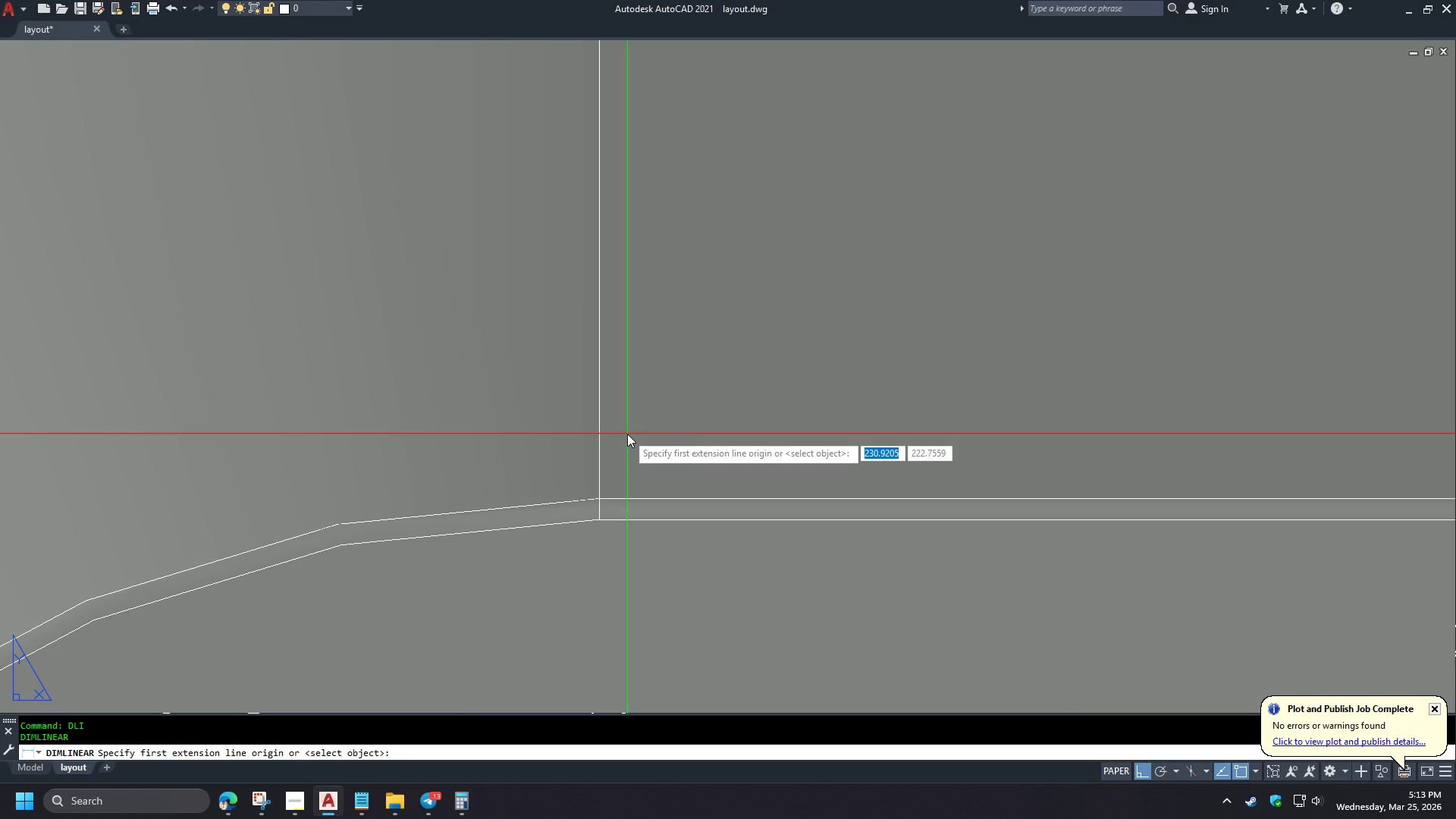 
scroll: coordinate [627, 433], scroll_direction: down, amount: 2.0
 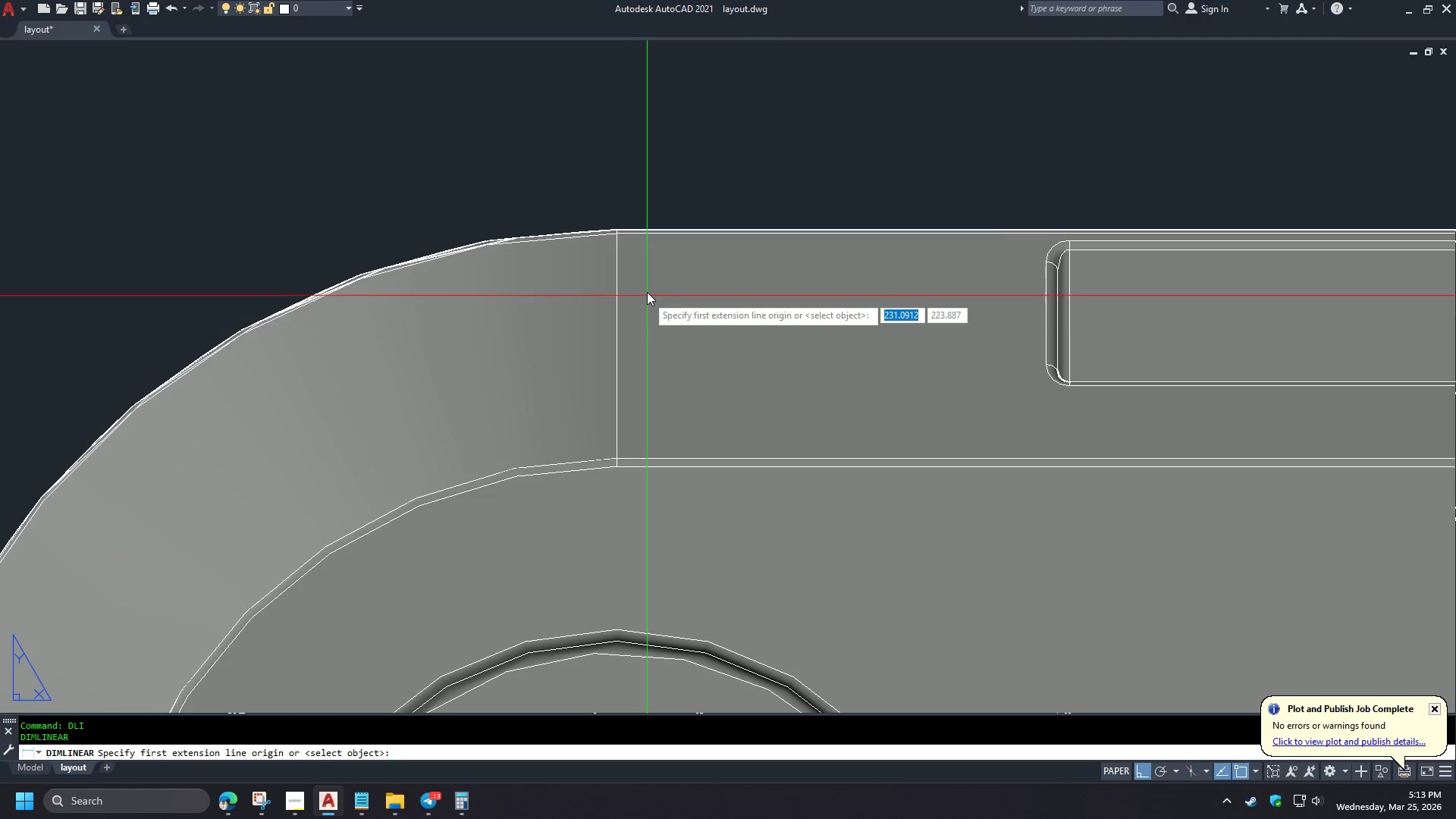 
left_click([616, 216])
 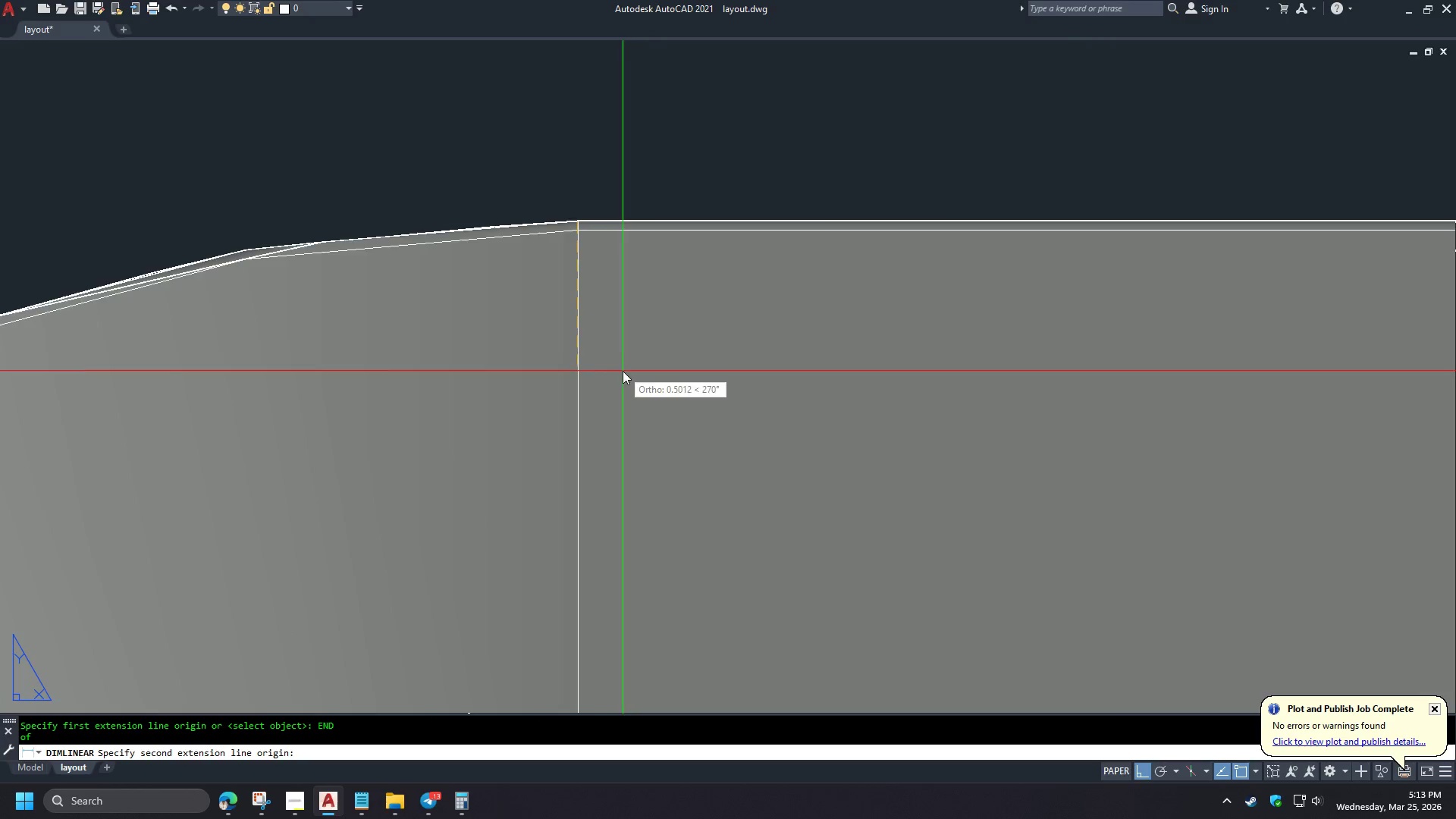 
scroll: coordinate [634, 180], scroll_direction: up, amount: 2.0
 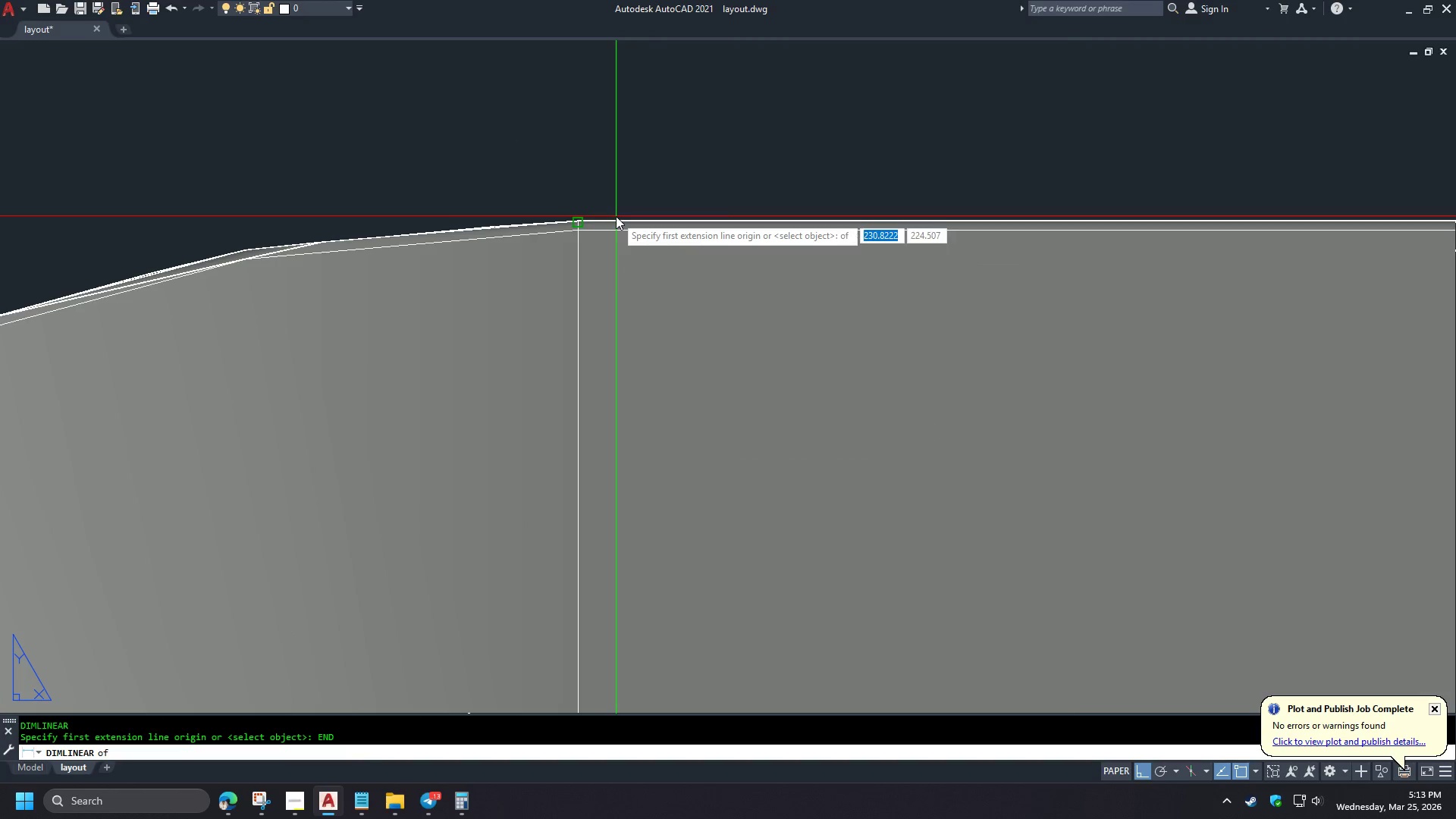 
key(Numpad2)
 